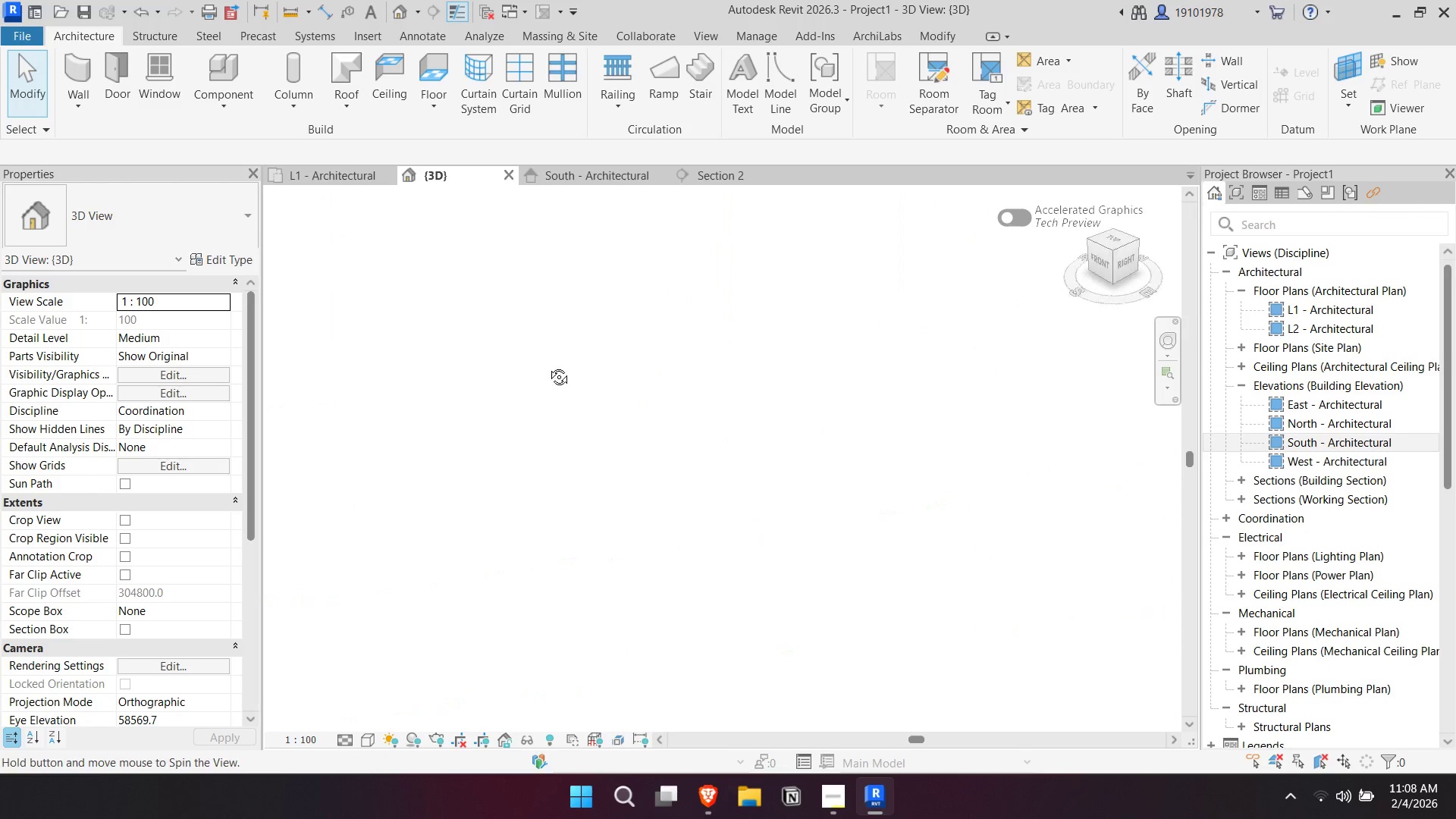 
scroll: coordinate [704, 444], scroll_direction: down, amount: 13.0
 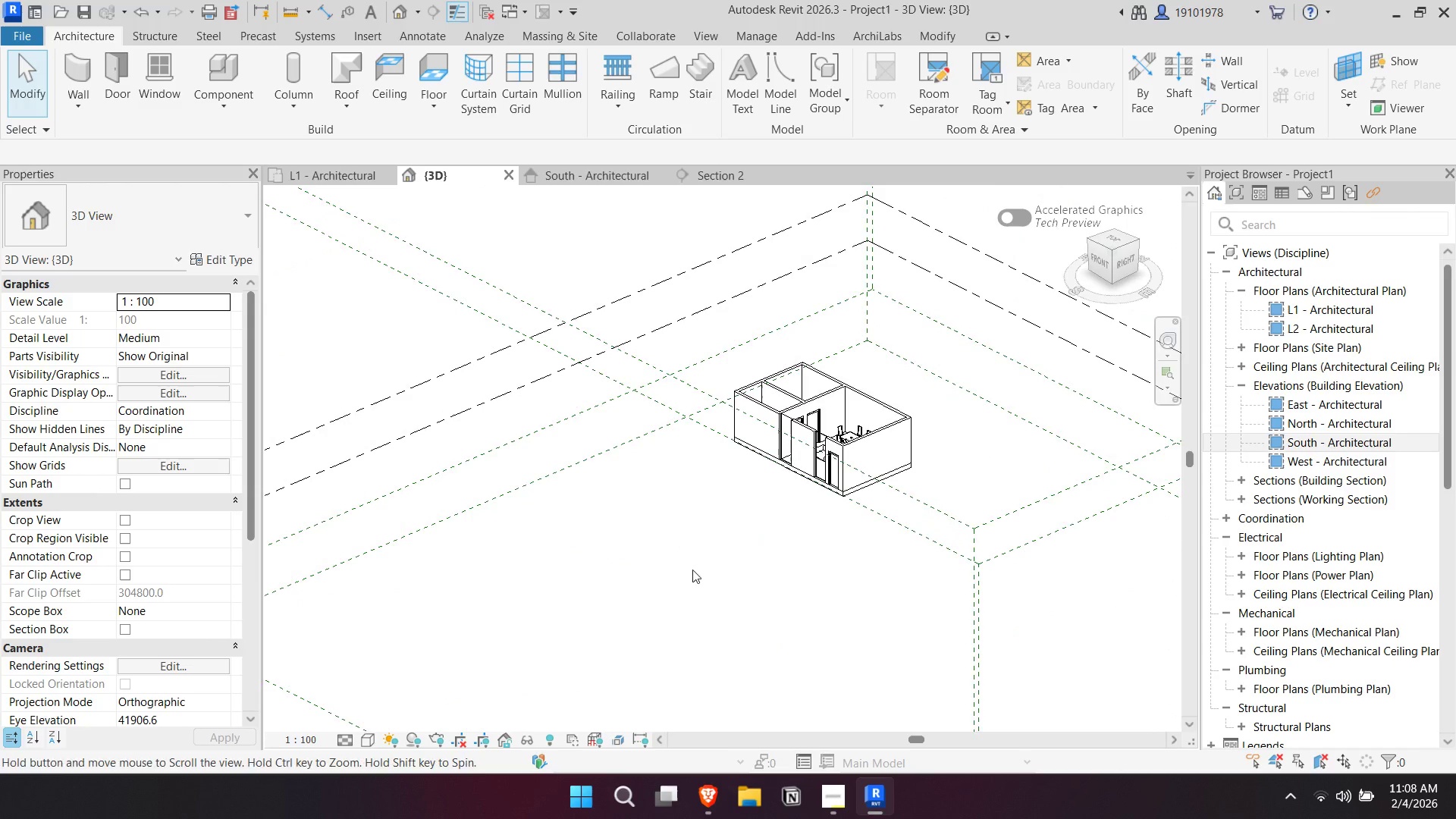 
hold_key(key=VolumeUp, duration=6.22)
 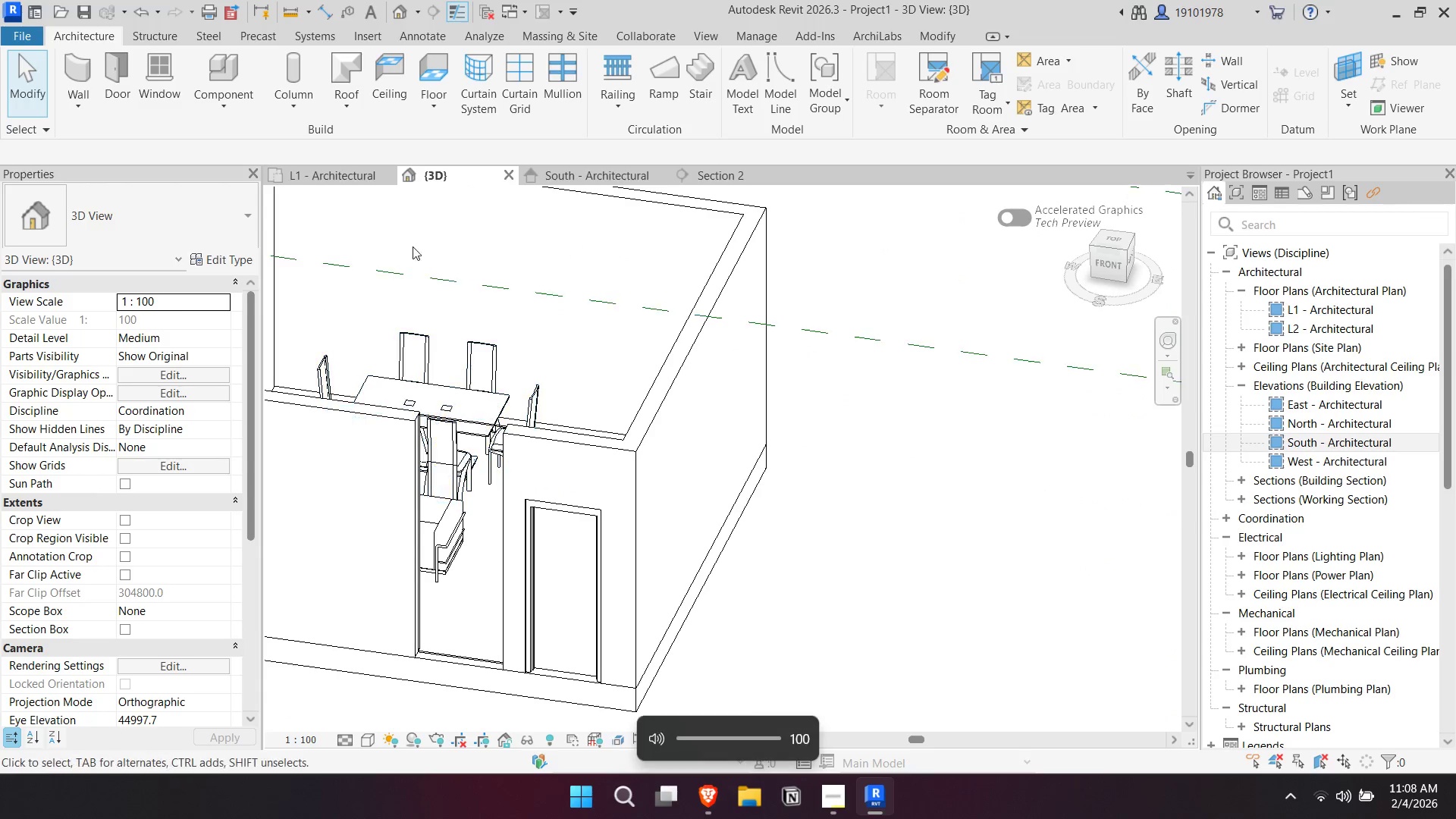 
key(Escape)
 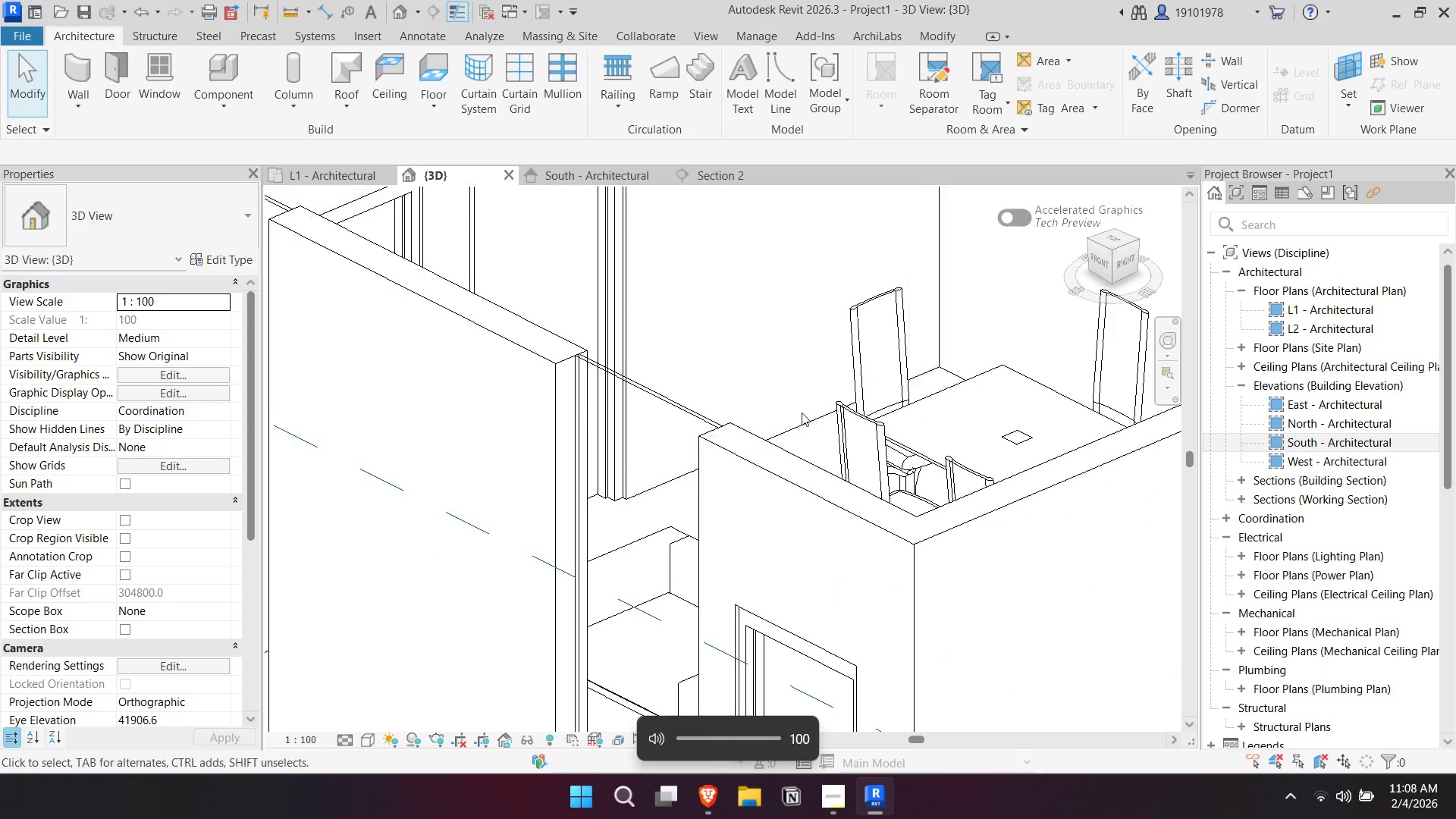 
scroll: coordinate [861, 457], scroll_direction: up, amount: 18.0
 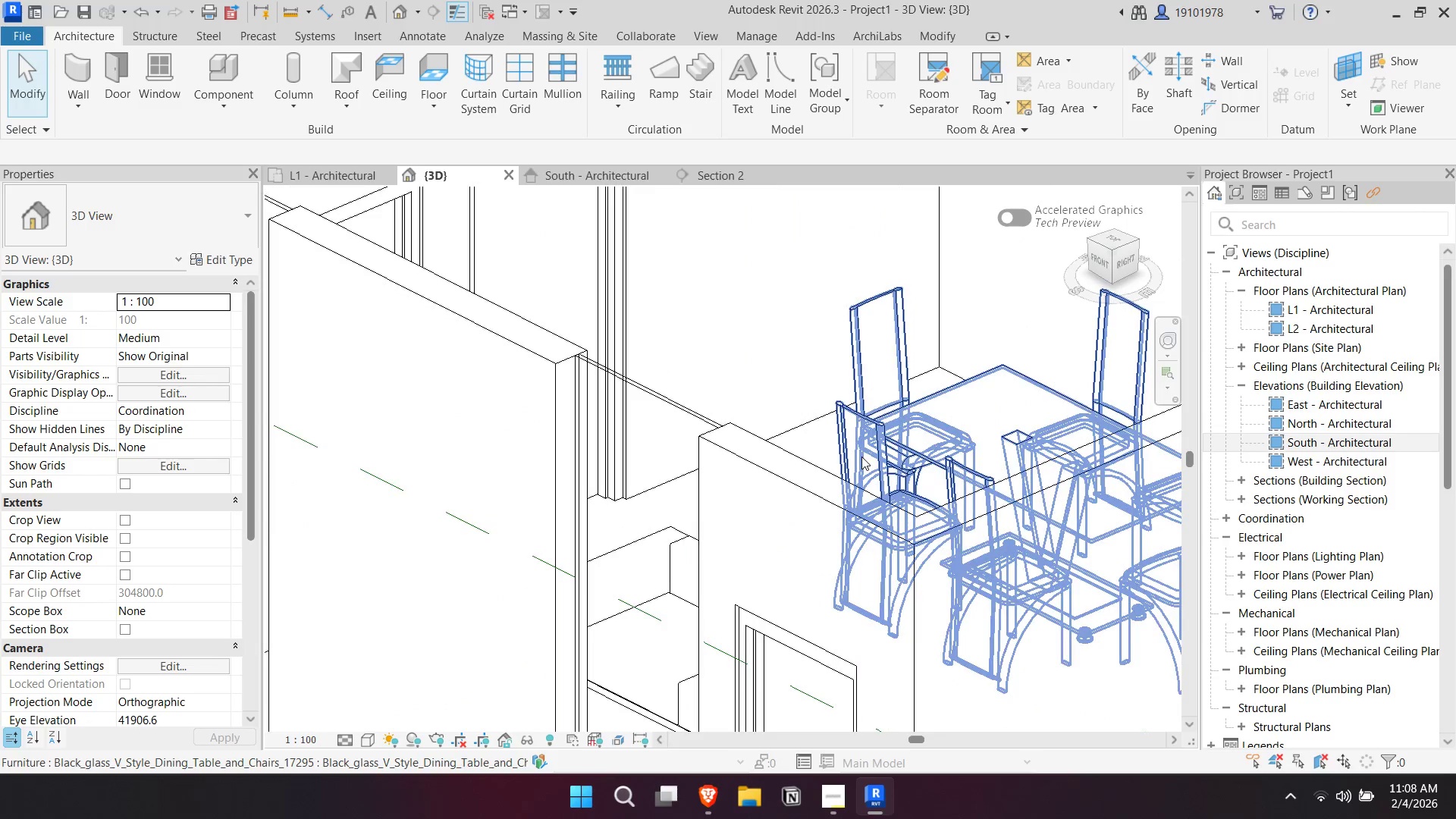 
key(VolumeDown)
 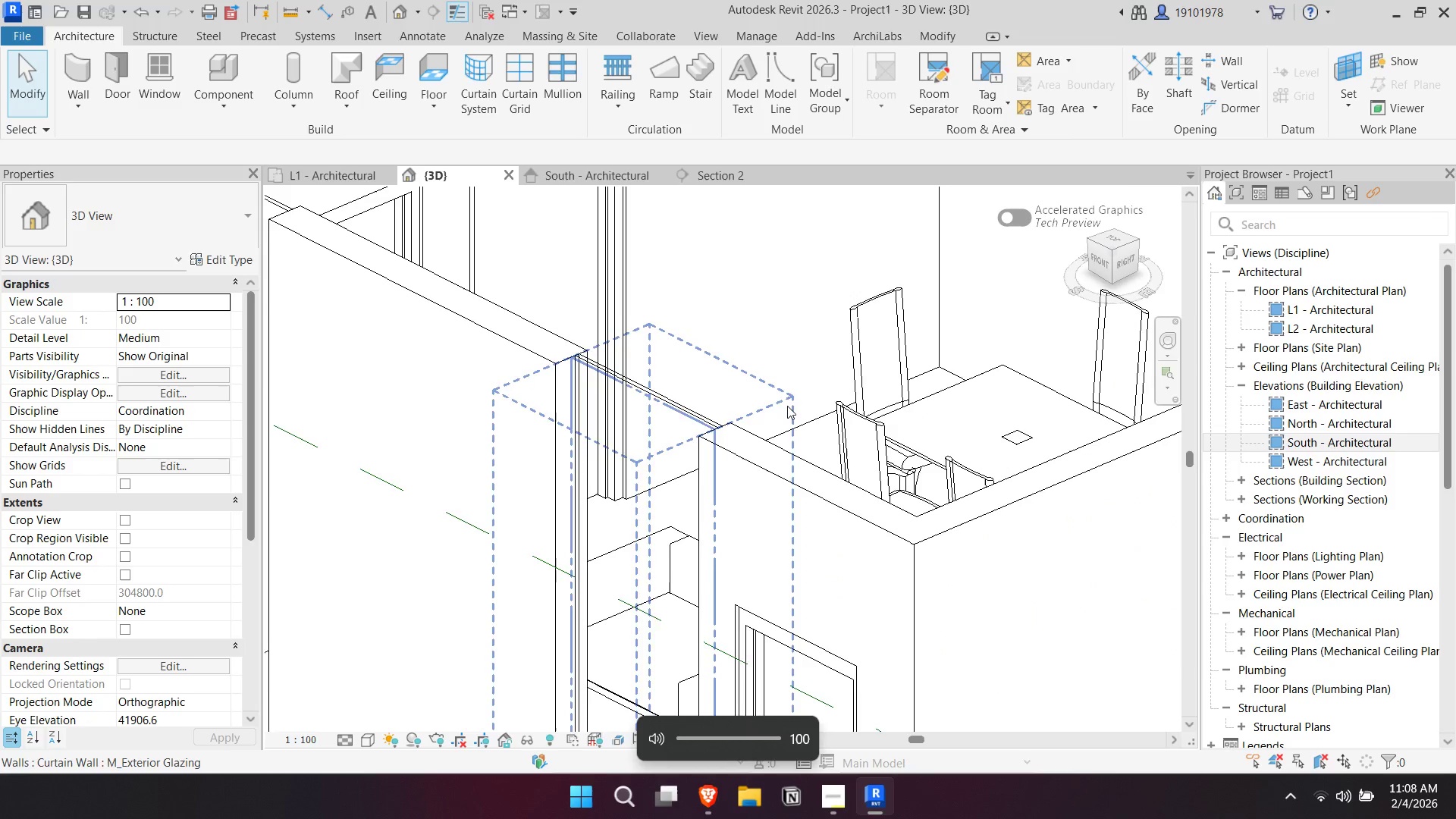 
key(Escape)
 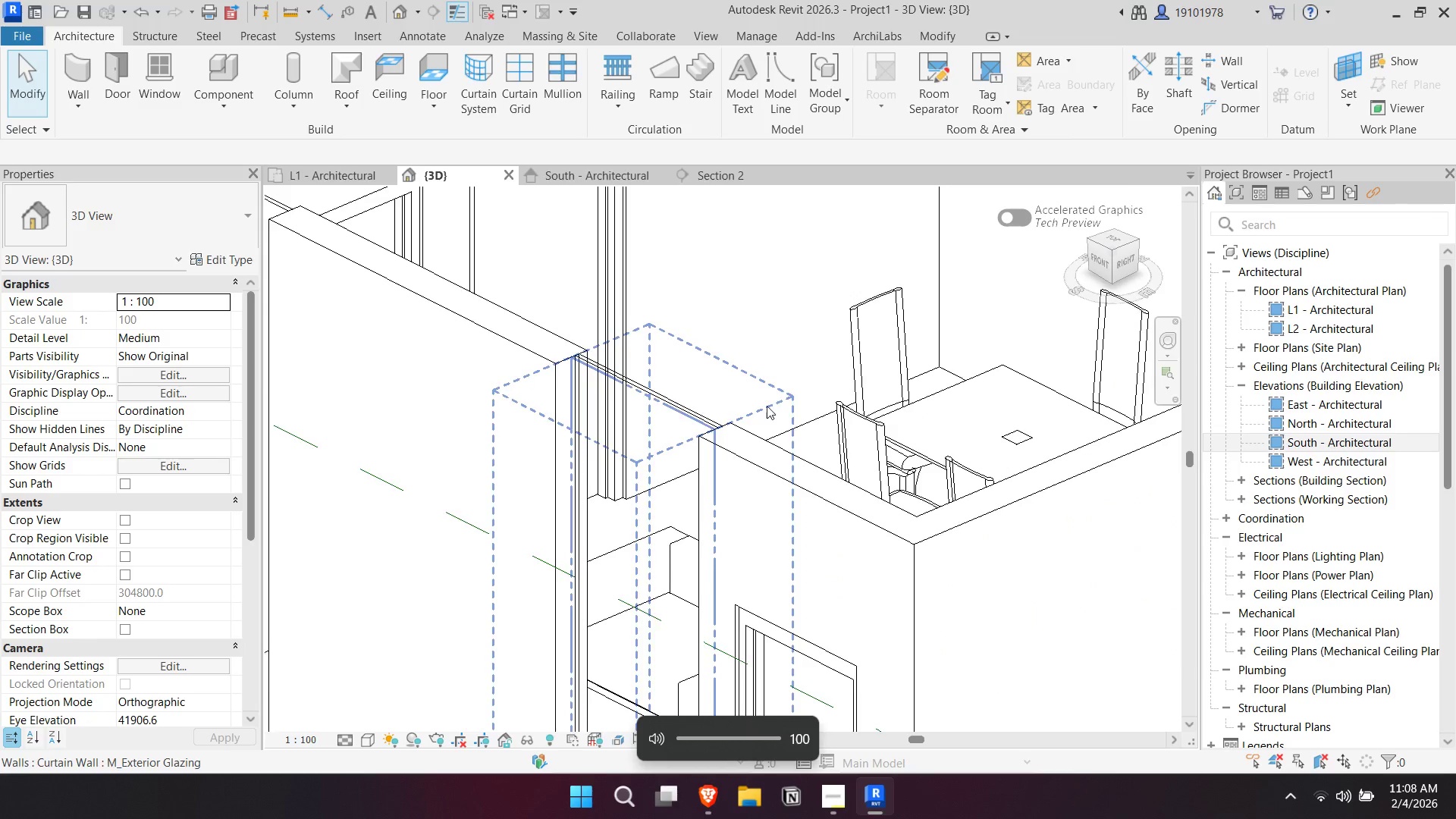 
scroll: coordinate [775, 416], scroll_direction: down, amount: 10.0
 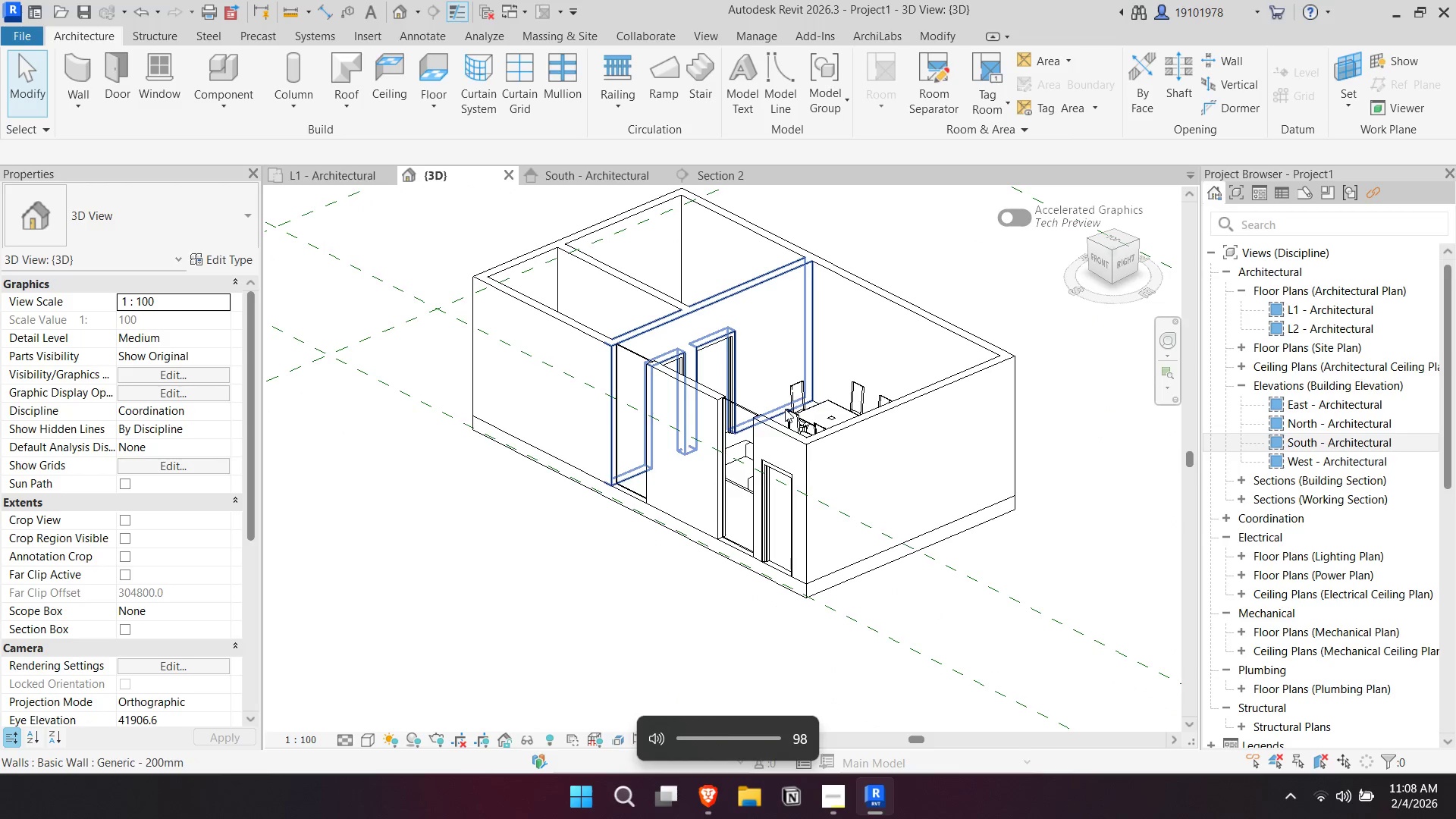 
scroll: coordinate [784, 423], scroll_direction: up, amount: 6.0
 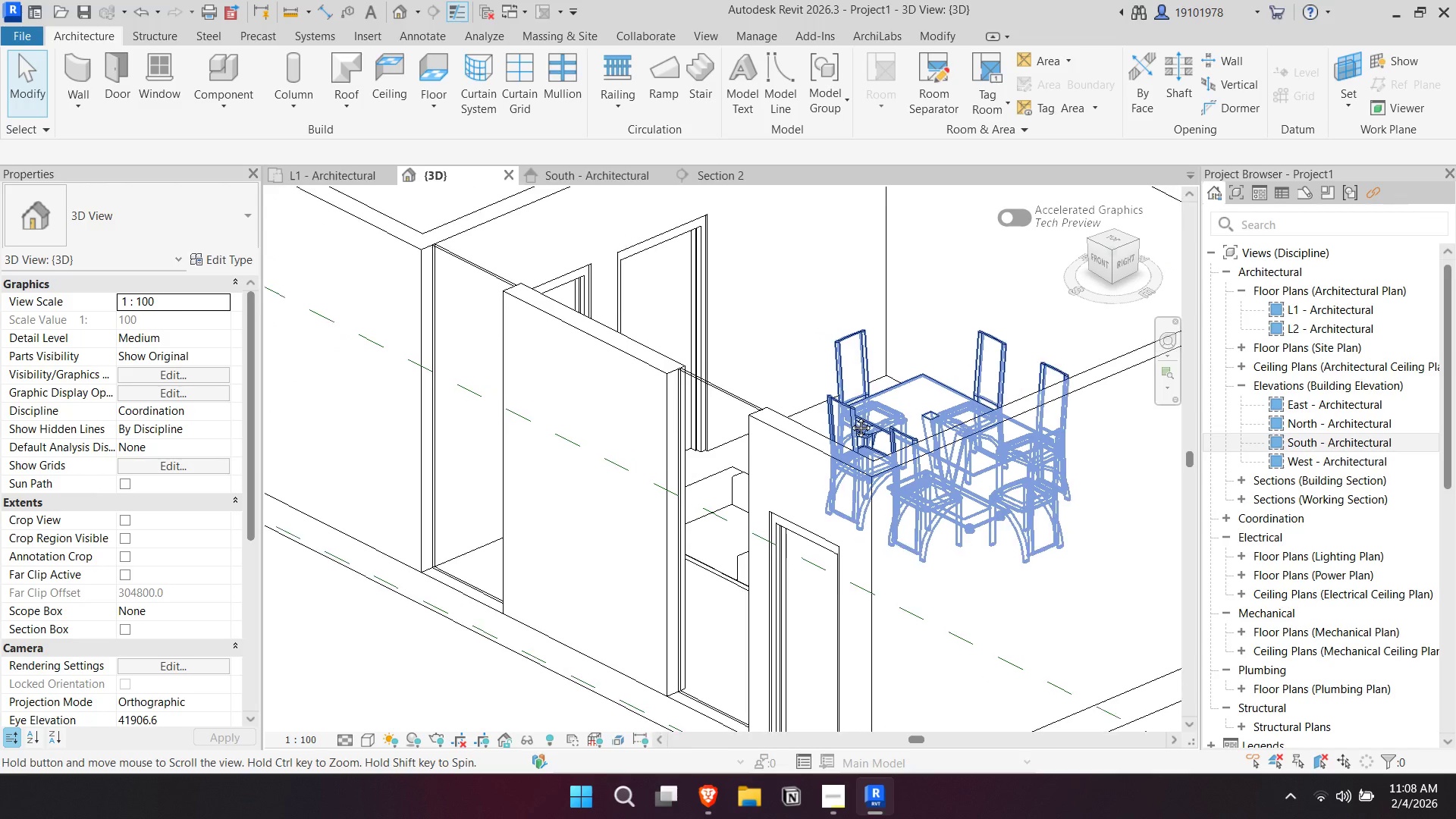 
hold_key(key=ShiftLeft, duration=0.31)
 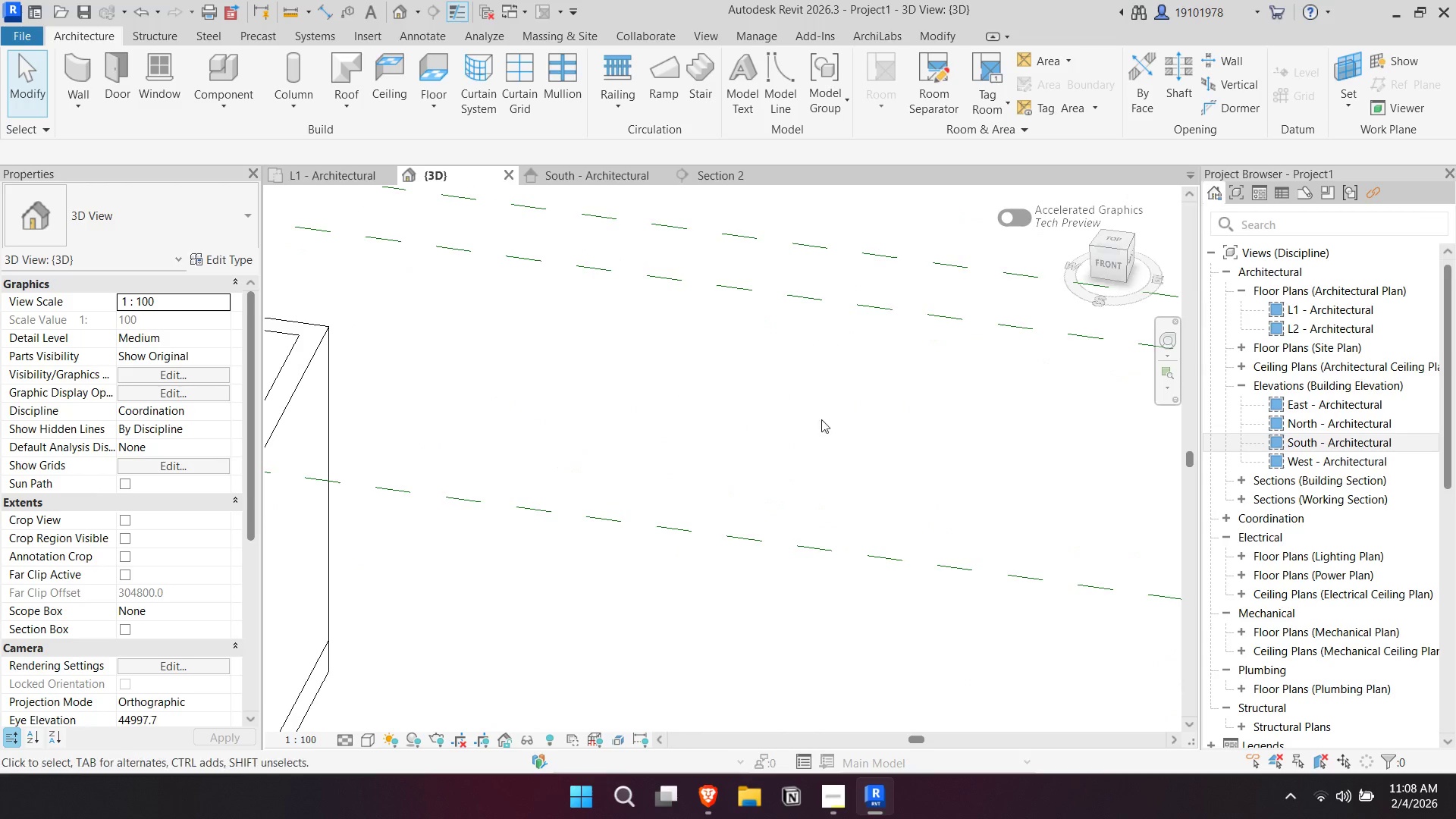 
scroll: coordinate [522, 537], scroll_direction: none, amount: 0.0
 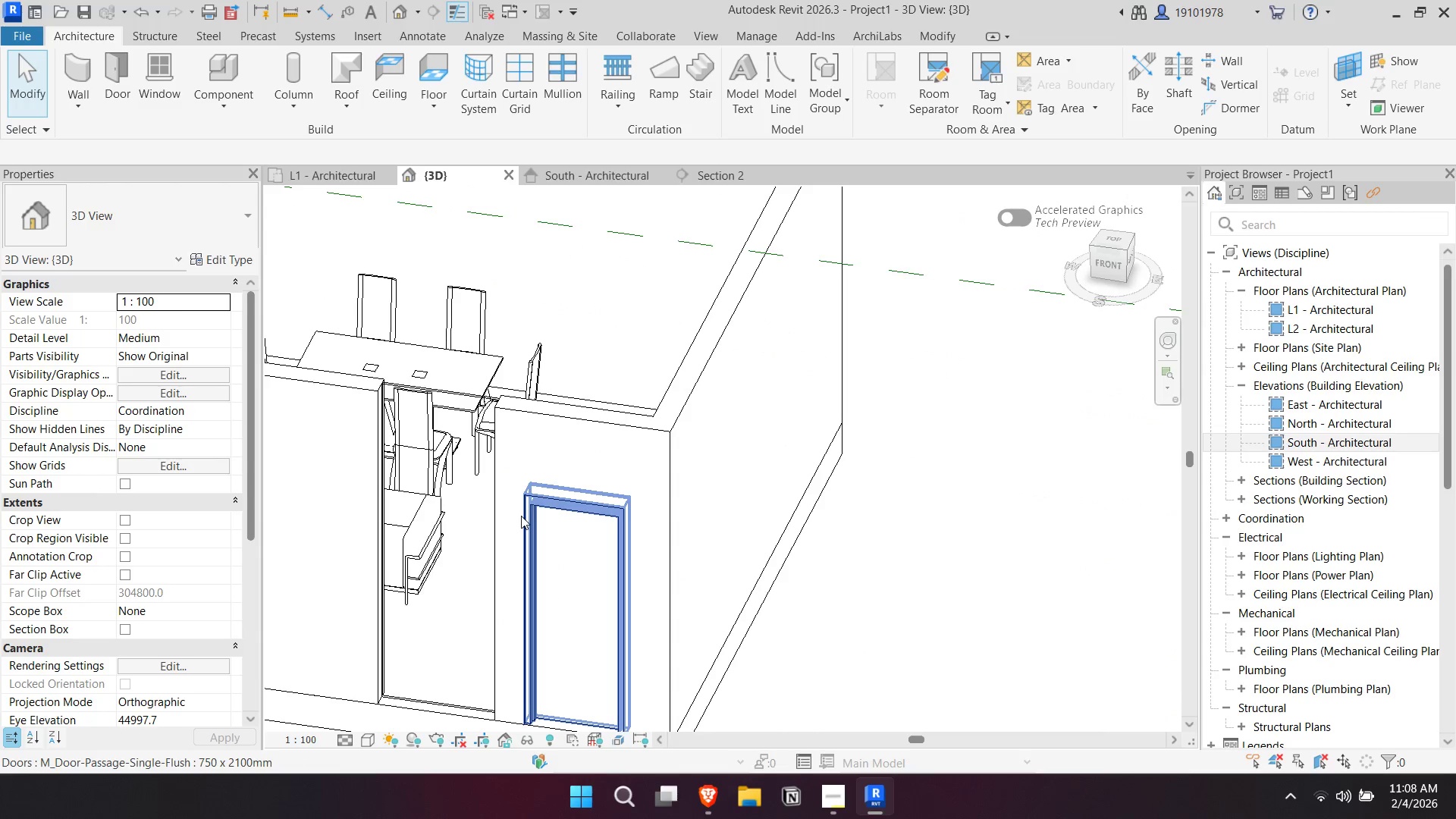 
scroll: coordinate [530, 513], scroll_direction: down, amount: 2.0
 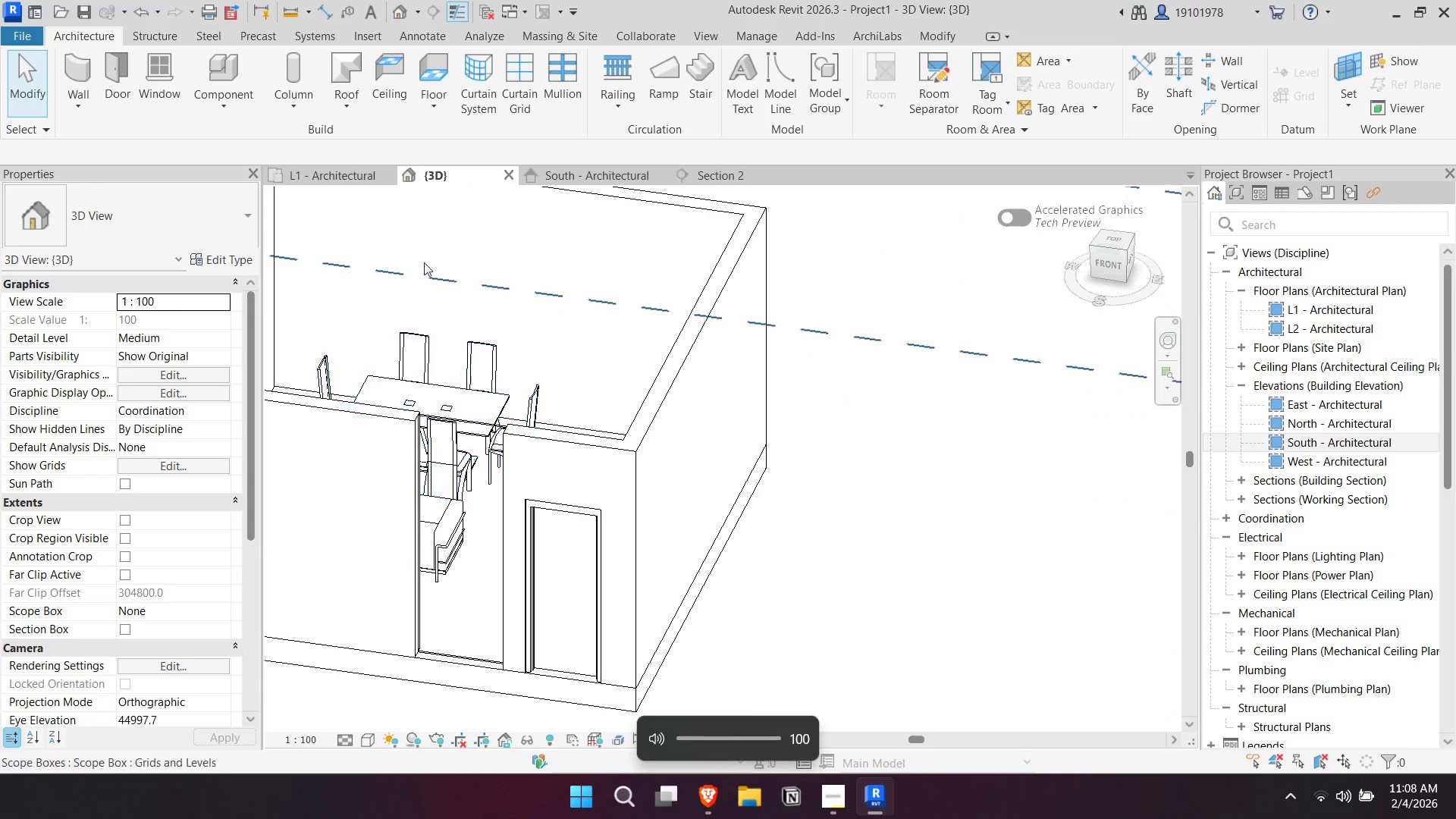 
key(VolumeDown)
 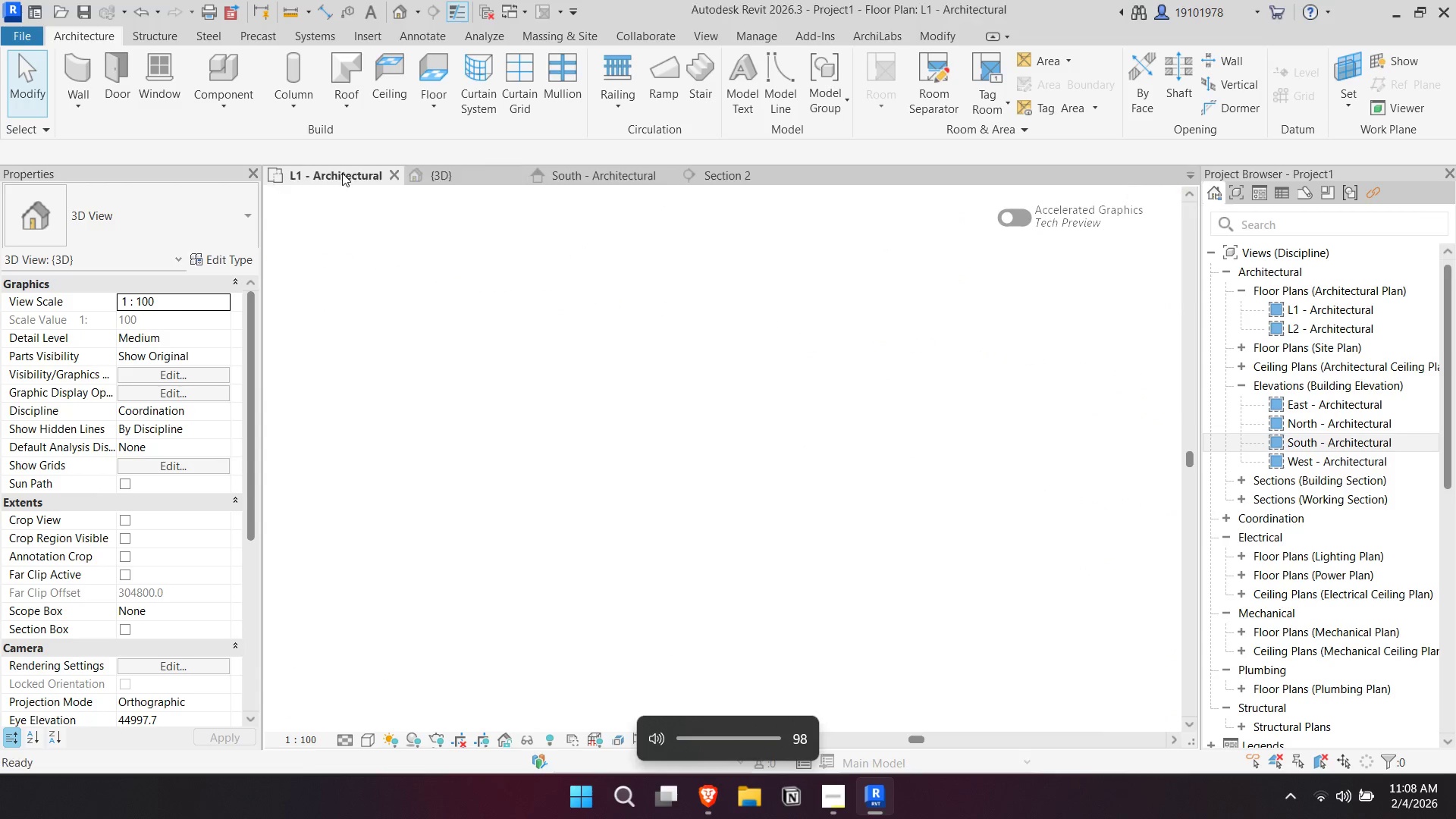 
left_click([342, 173])
 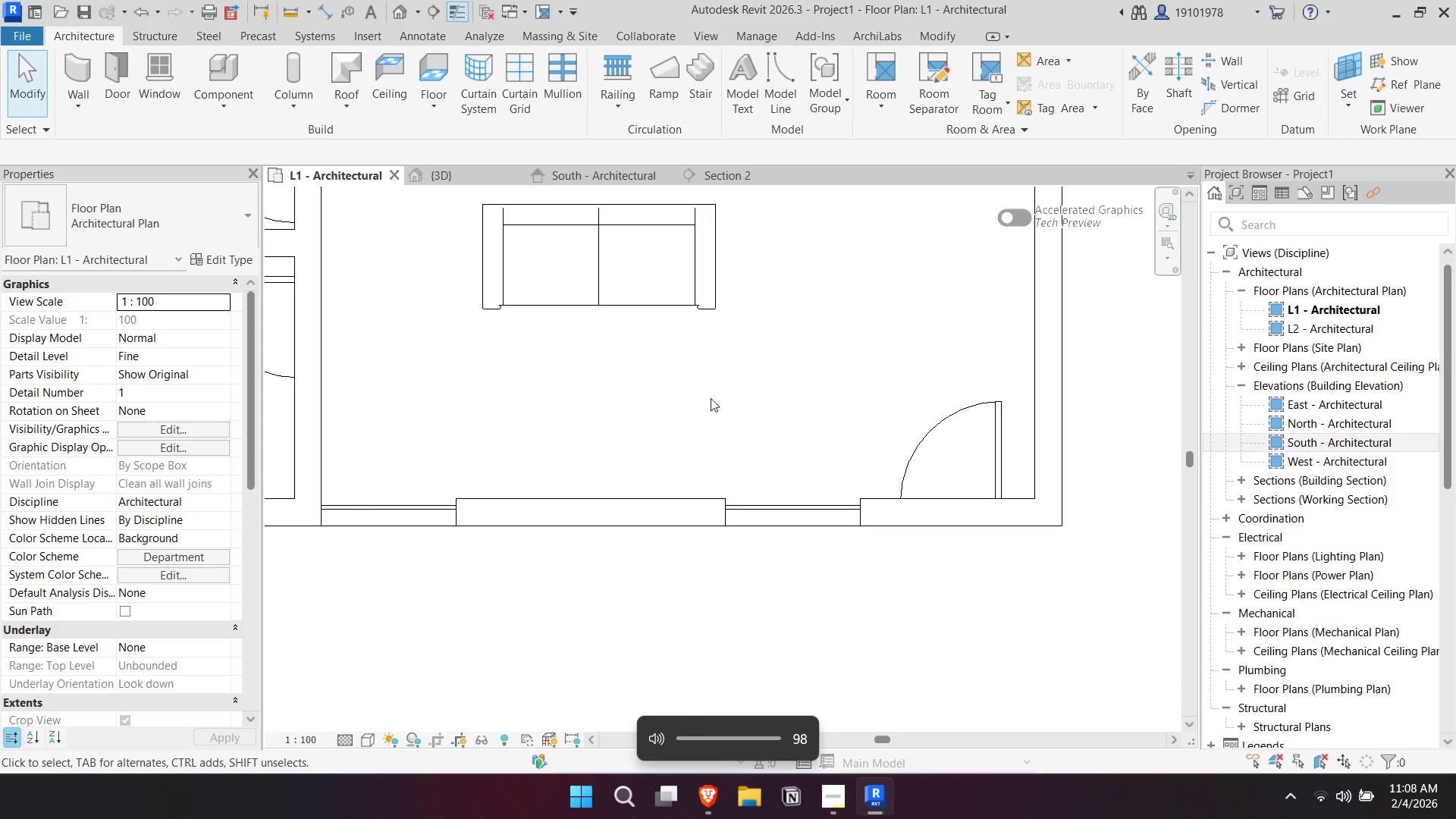 
scroll: coordinate [787, 414], scroll_direction: down, amount: 1.0
 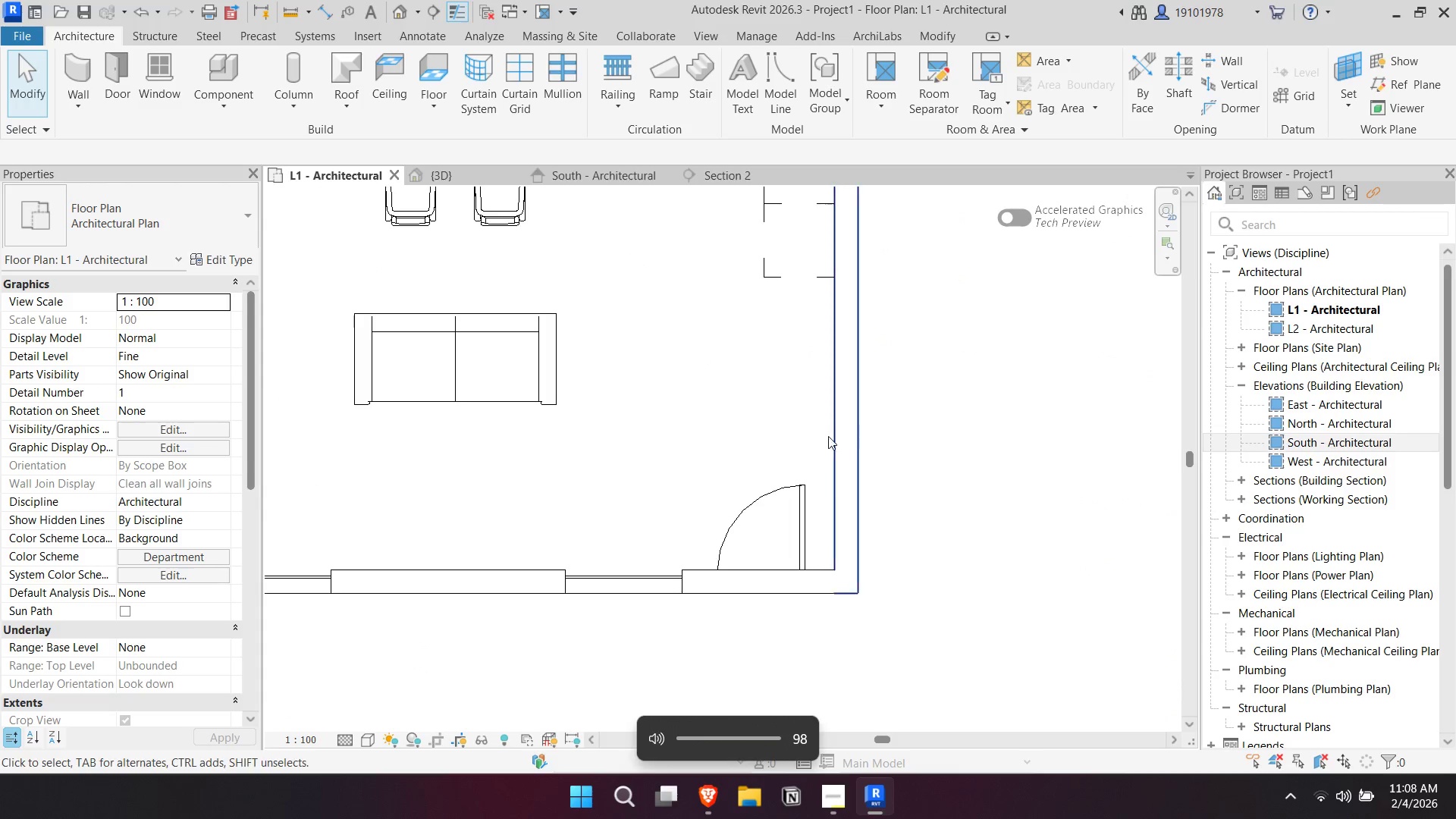 
left_click([853, 431])
 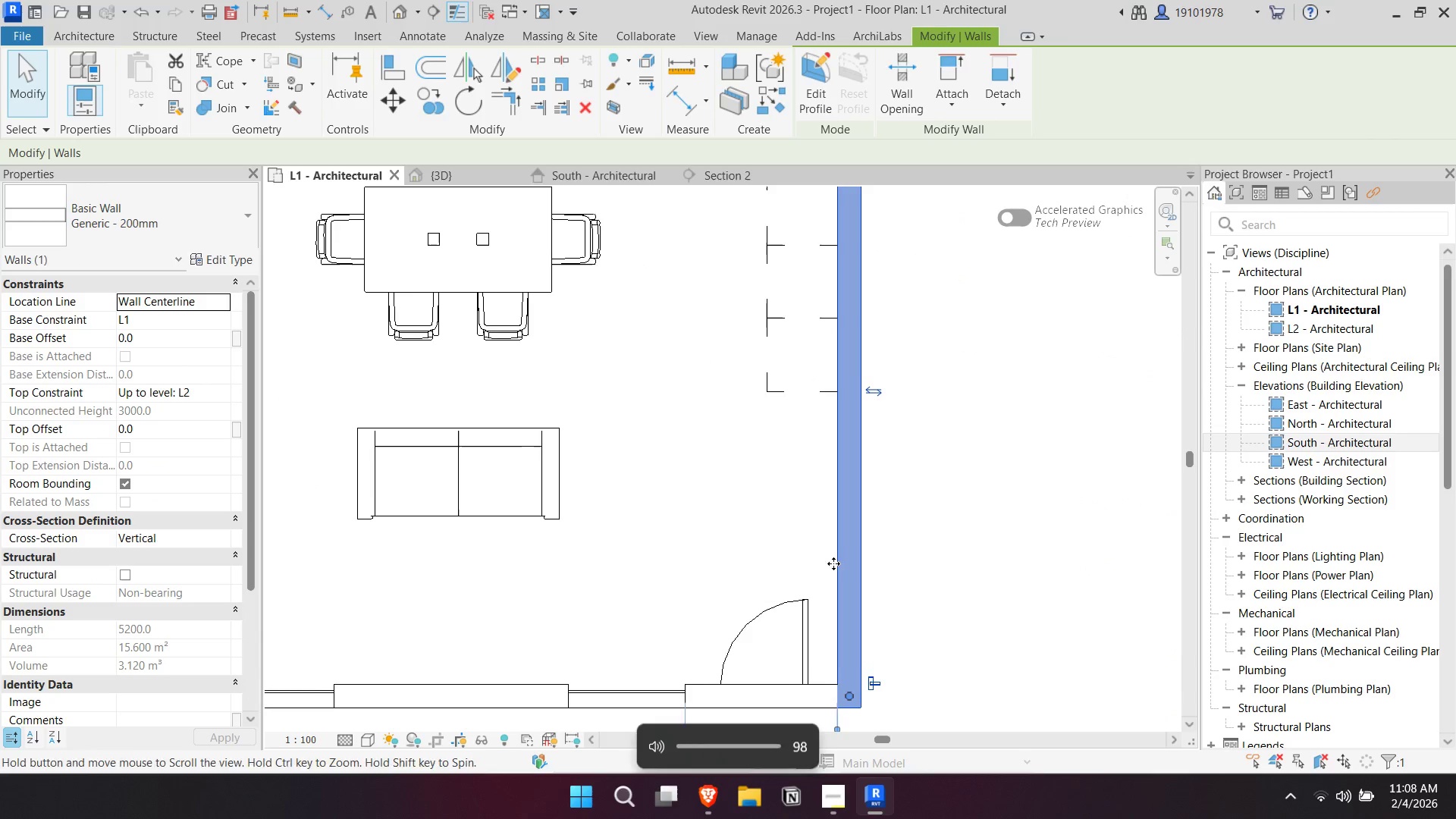 
scroll: coordinate [857, 412], scroll_direction: down, amount: 3.0
 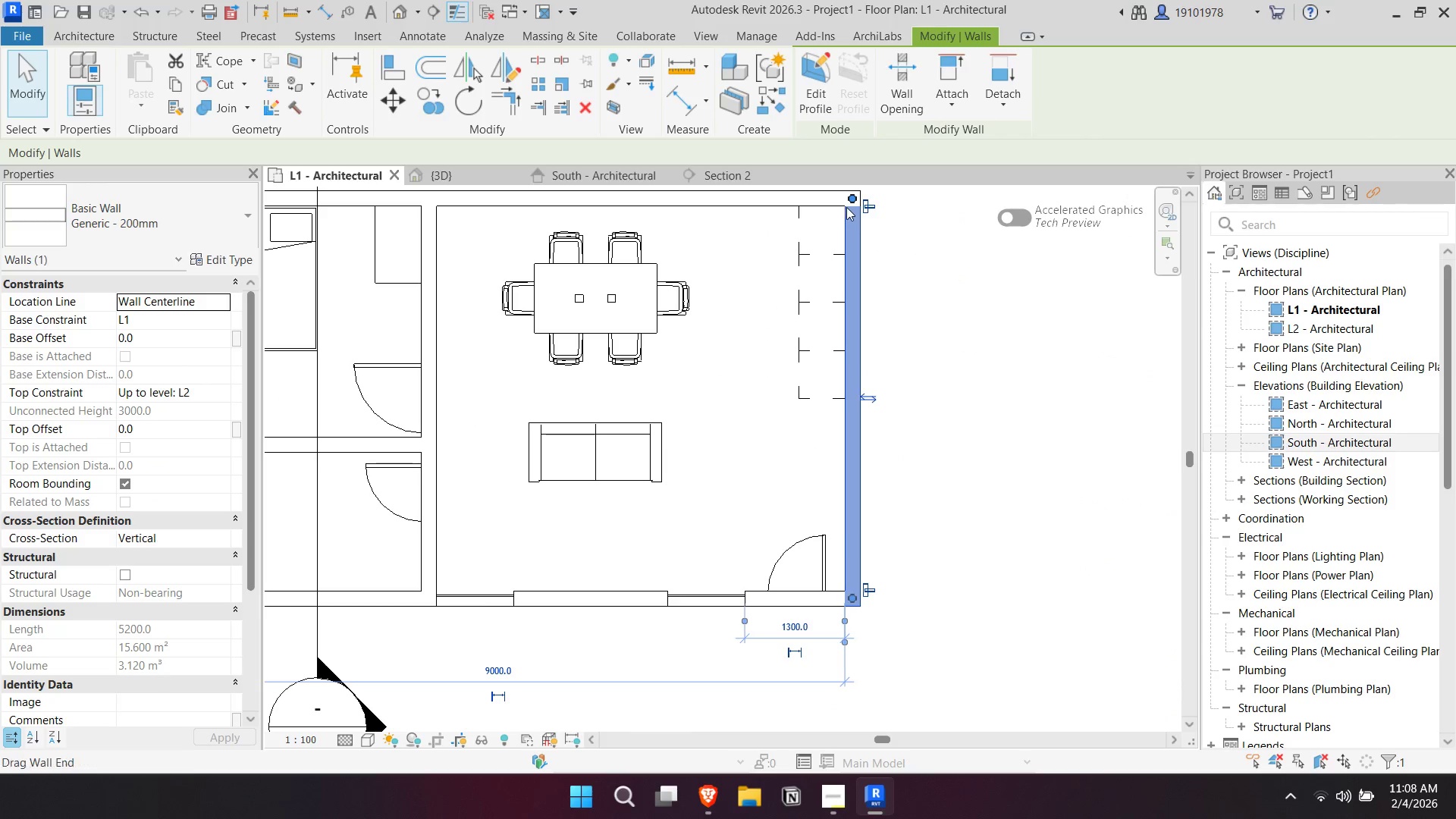 
left_click_drag(start_coordinate=[850, 202], to_coordinate=[852, 535])
 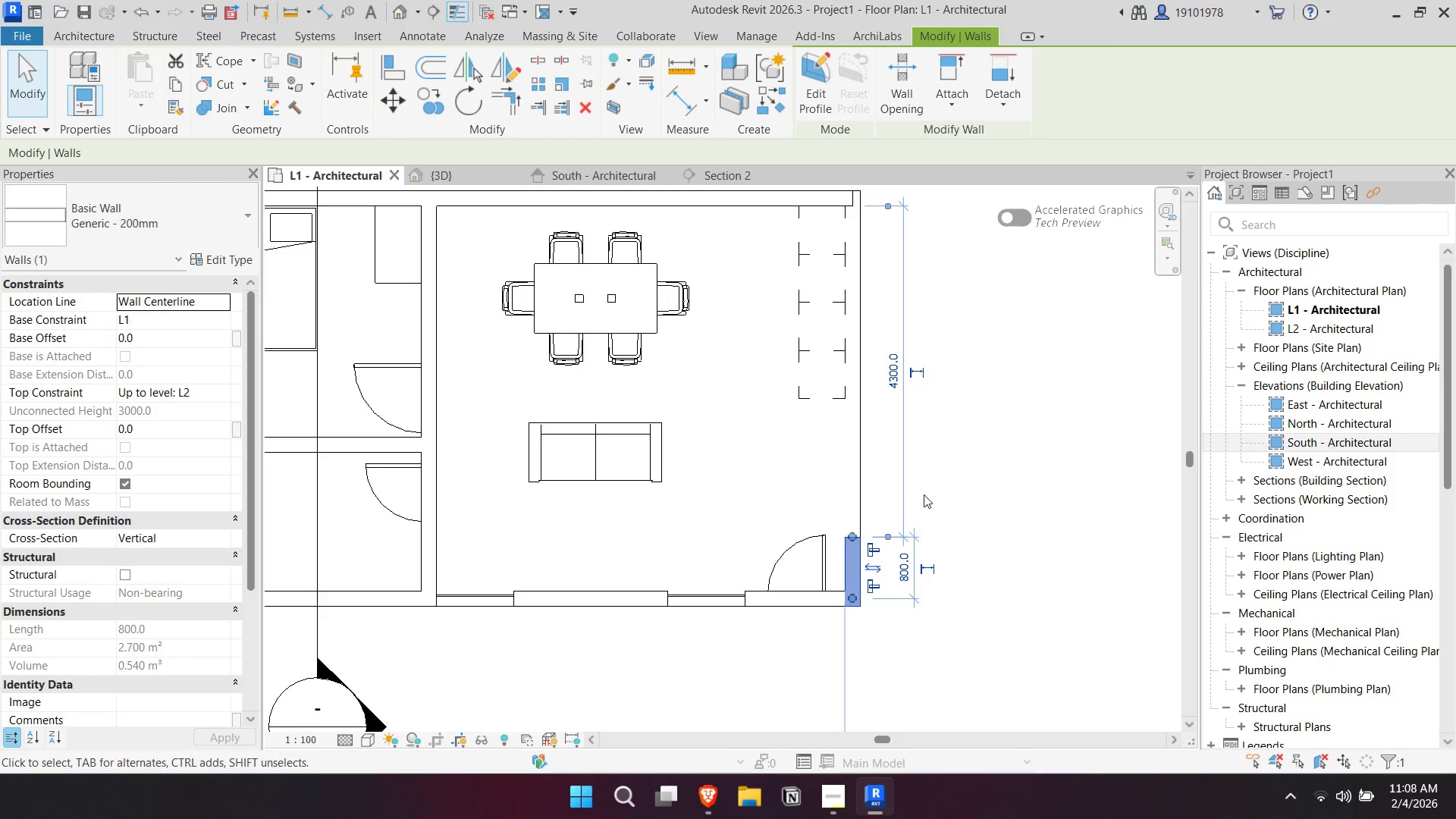 
key(Escape)
 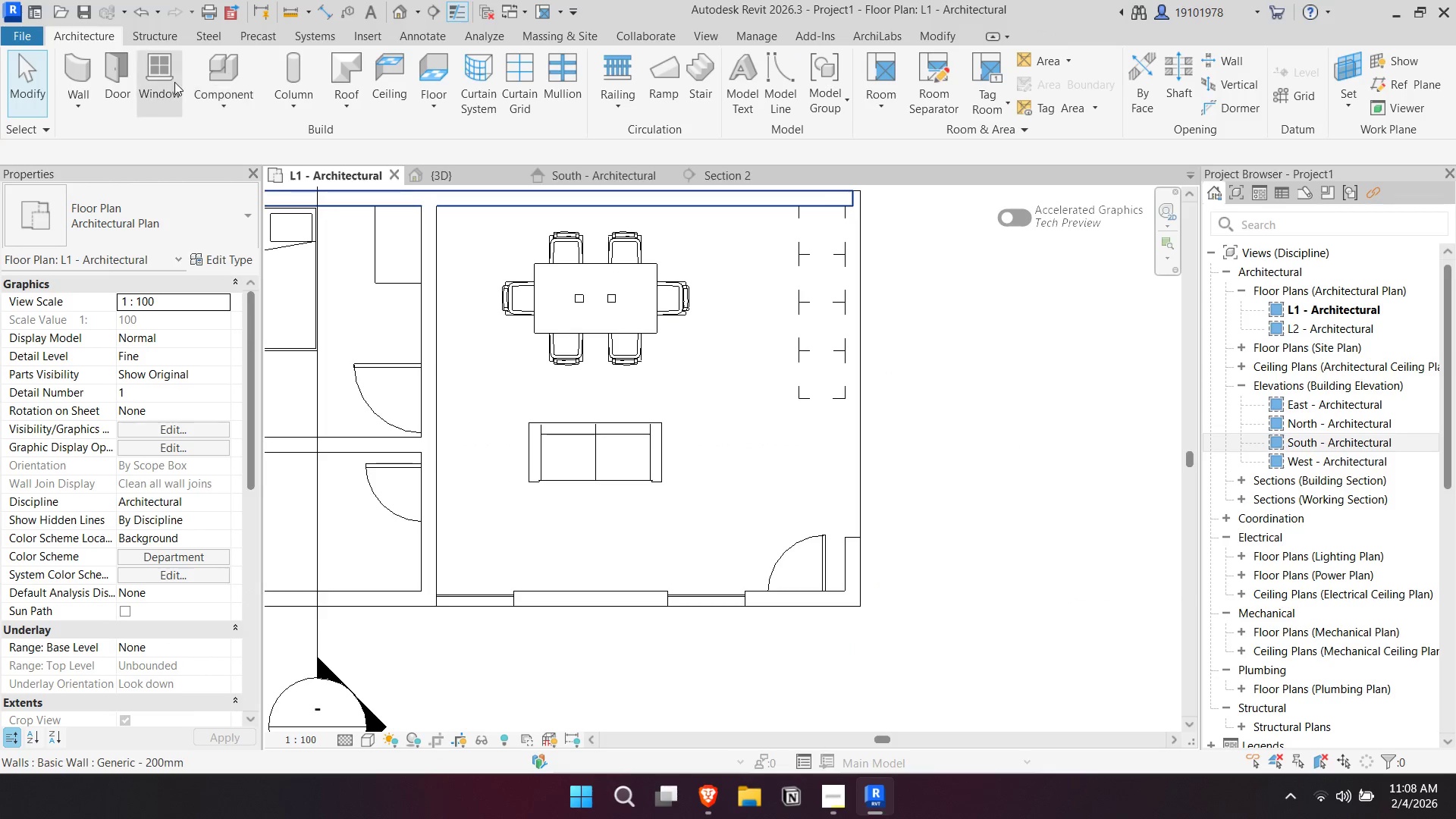 
left_click([93, 69])
 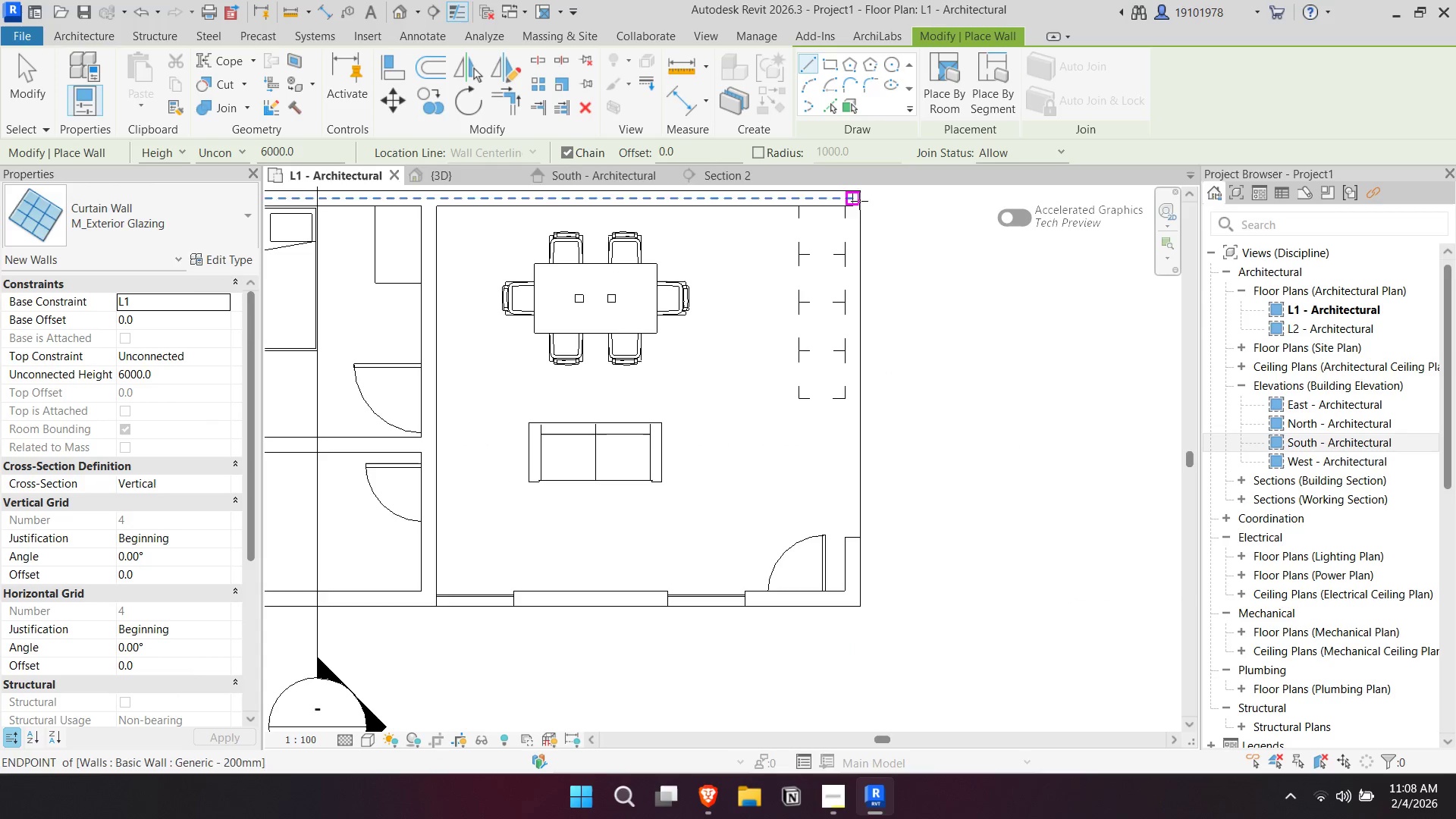 
scroll: coordinate [849, 577], scroll_direction: up, amount: 6.0
 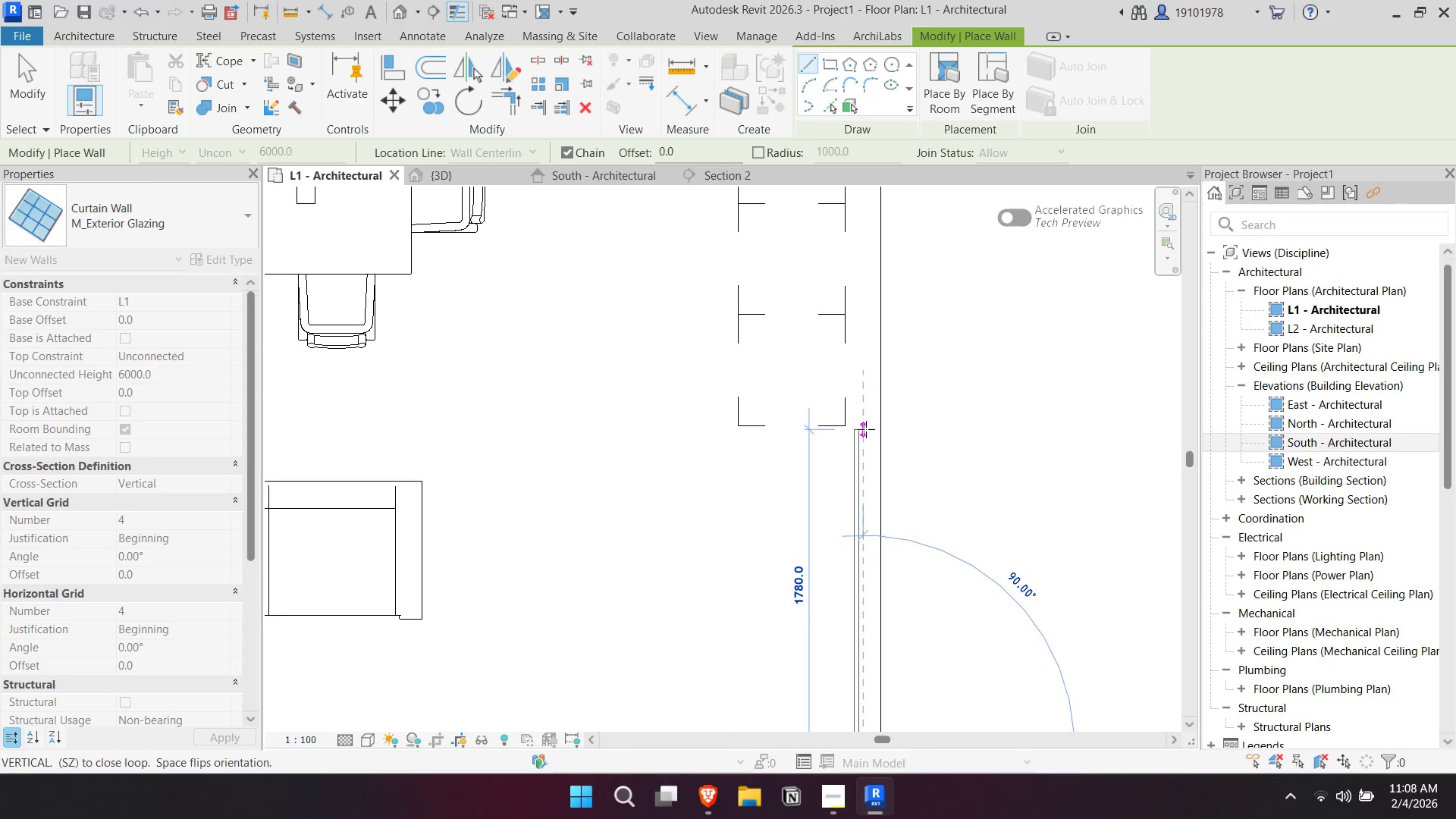 
hold_key(key=ShiftLeft, duration=1.12)
left_click([835, 428])
 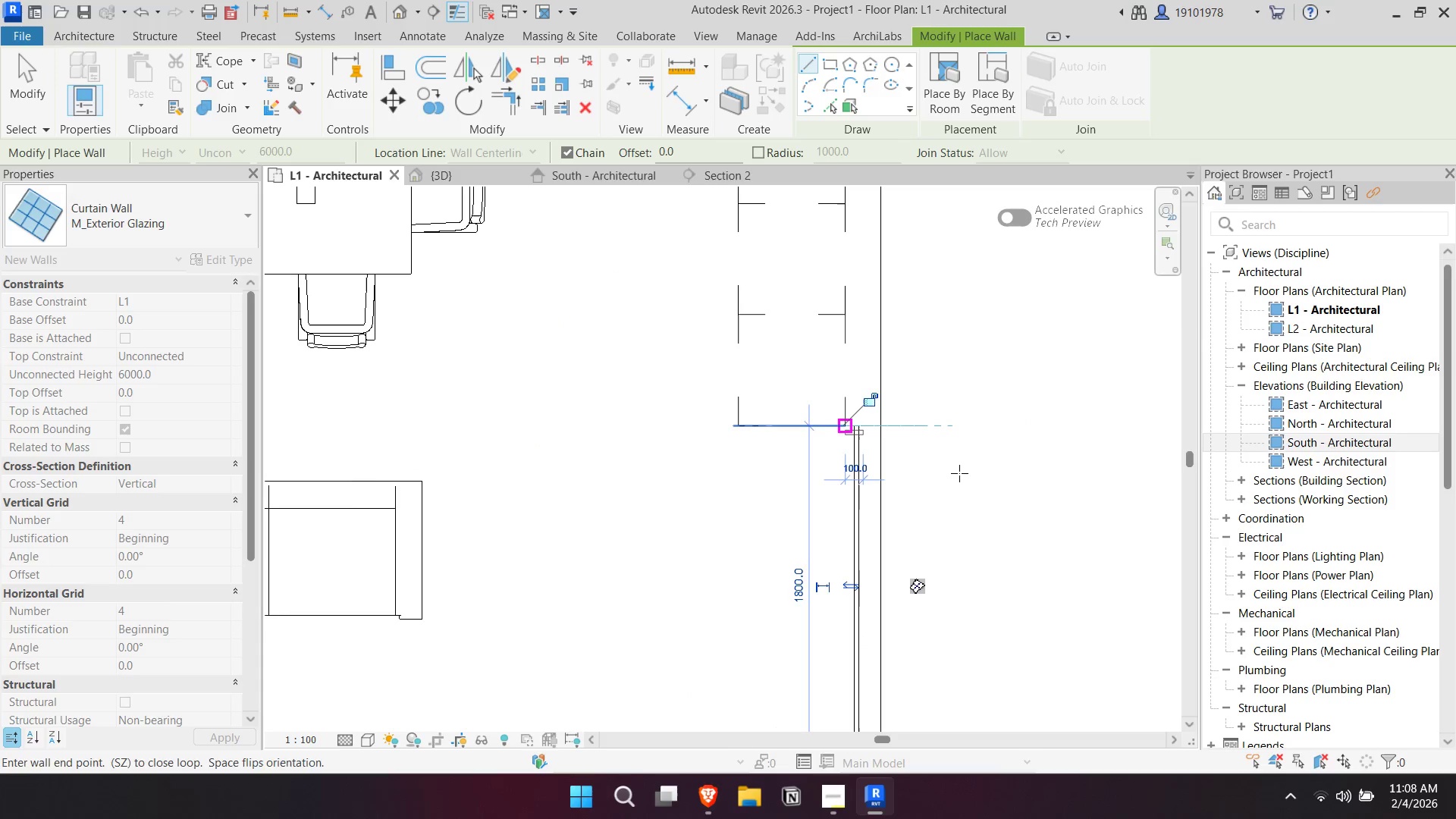 
key(Escape)
 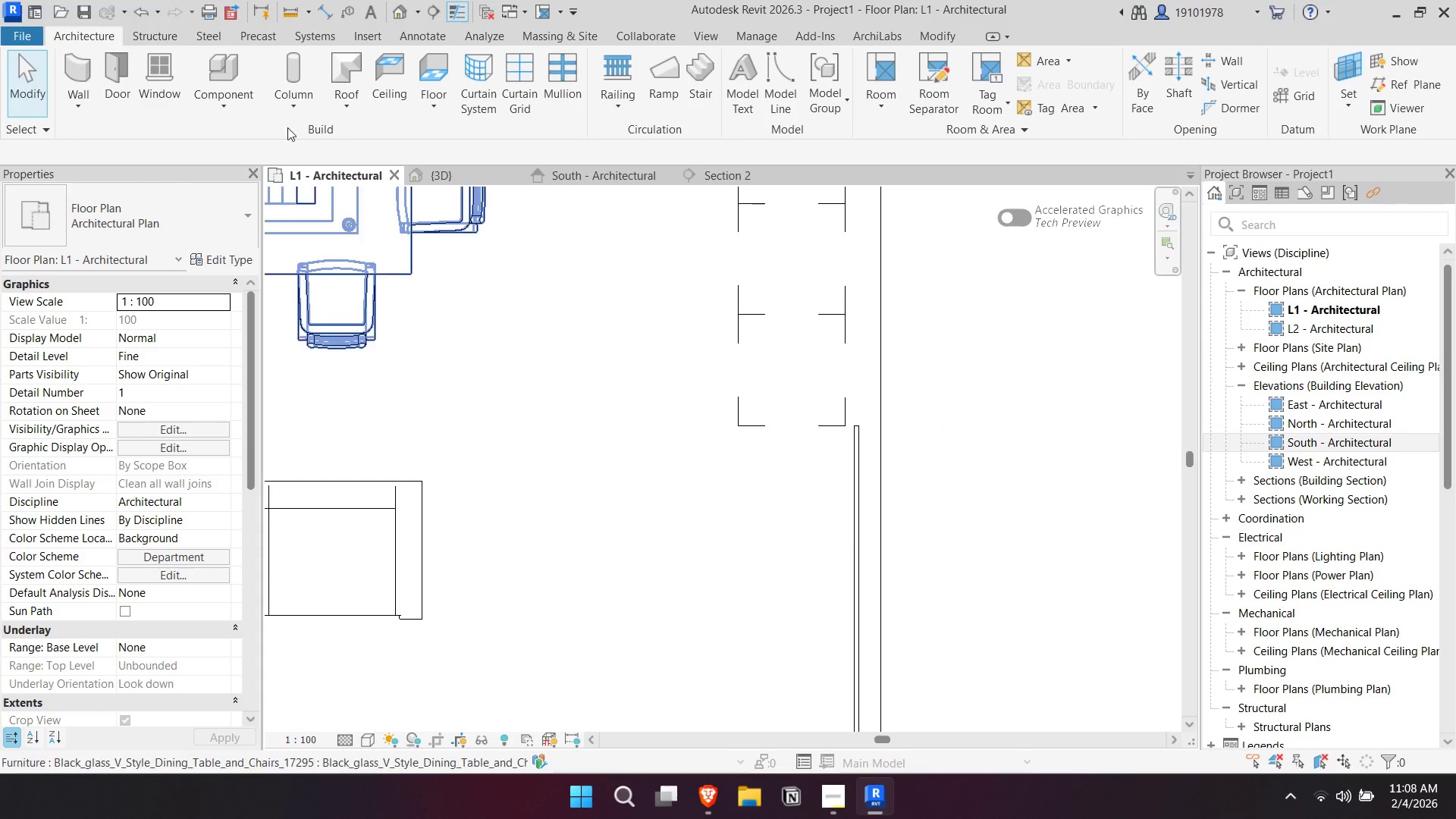 
left_click([93, 60])
 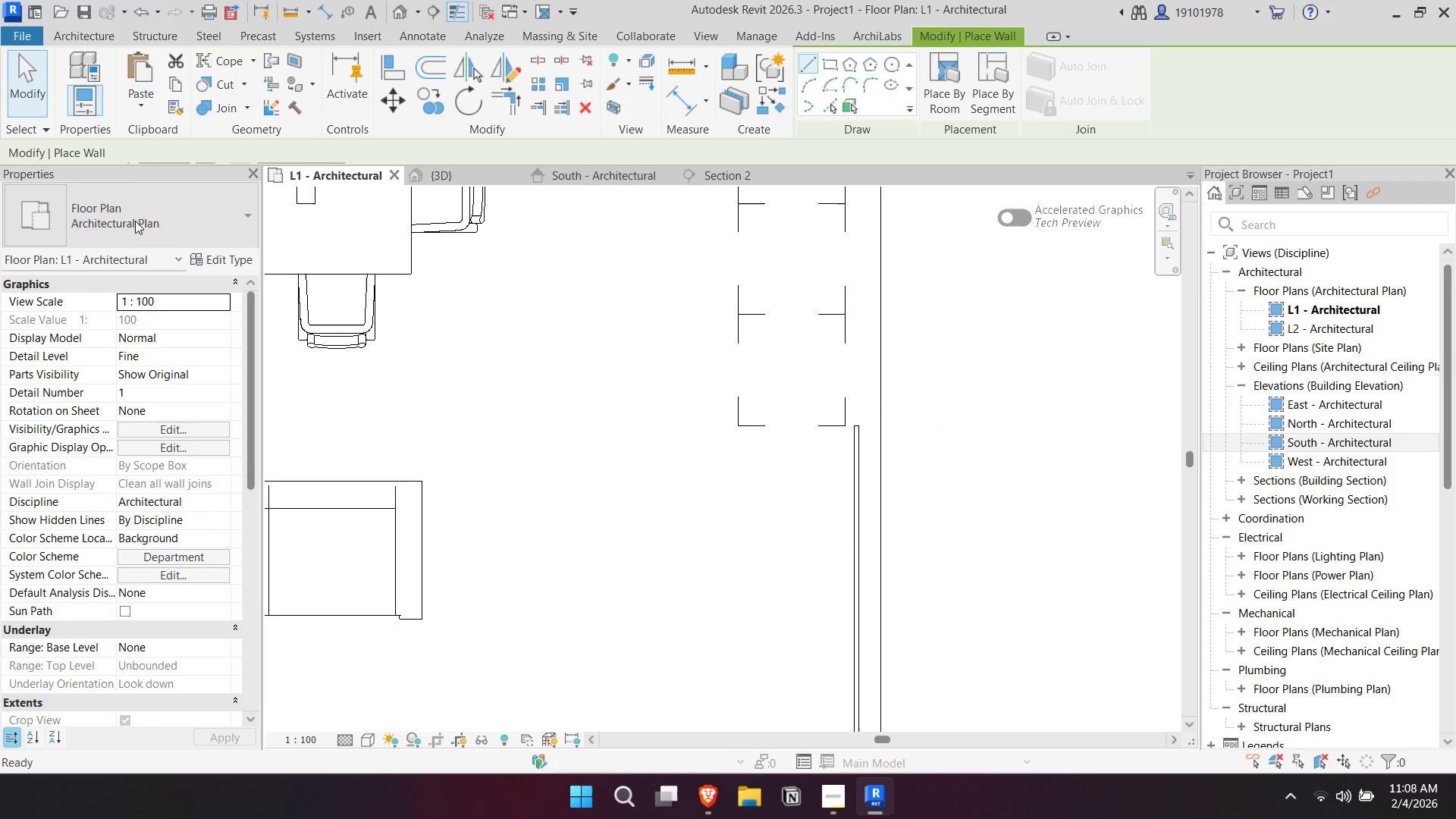 
left_click([135, 227])
 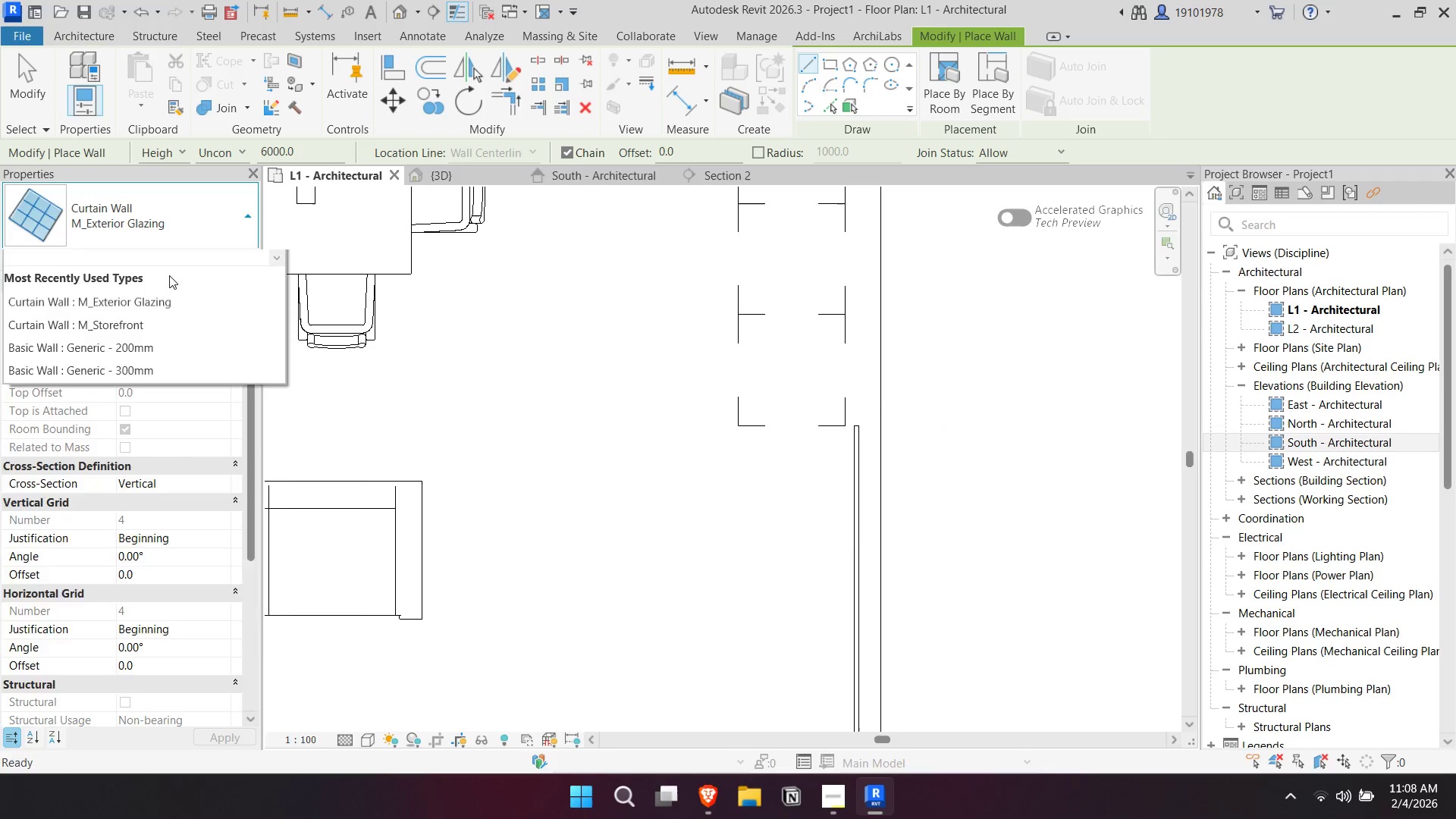 
scroll: coordinate [156, 327], scroll_direction: up, amount: 6.0
 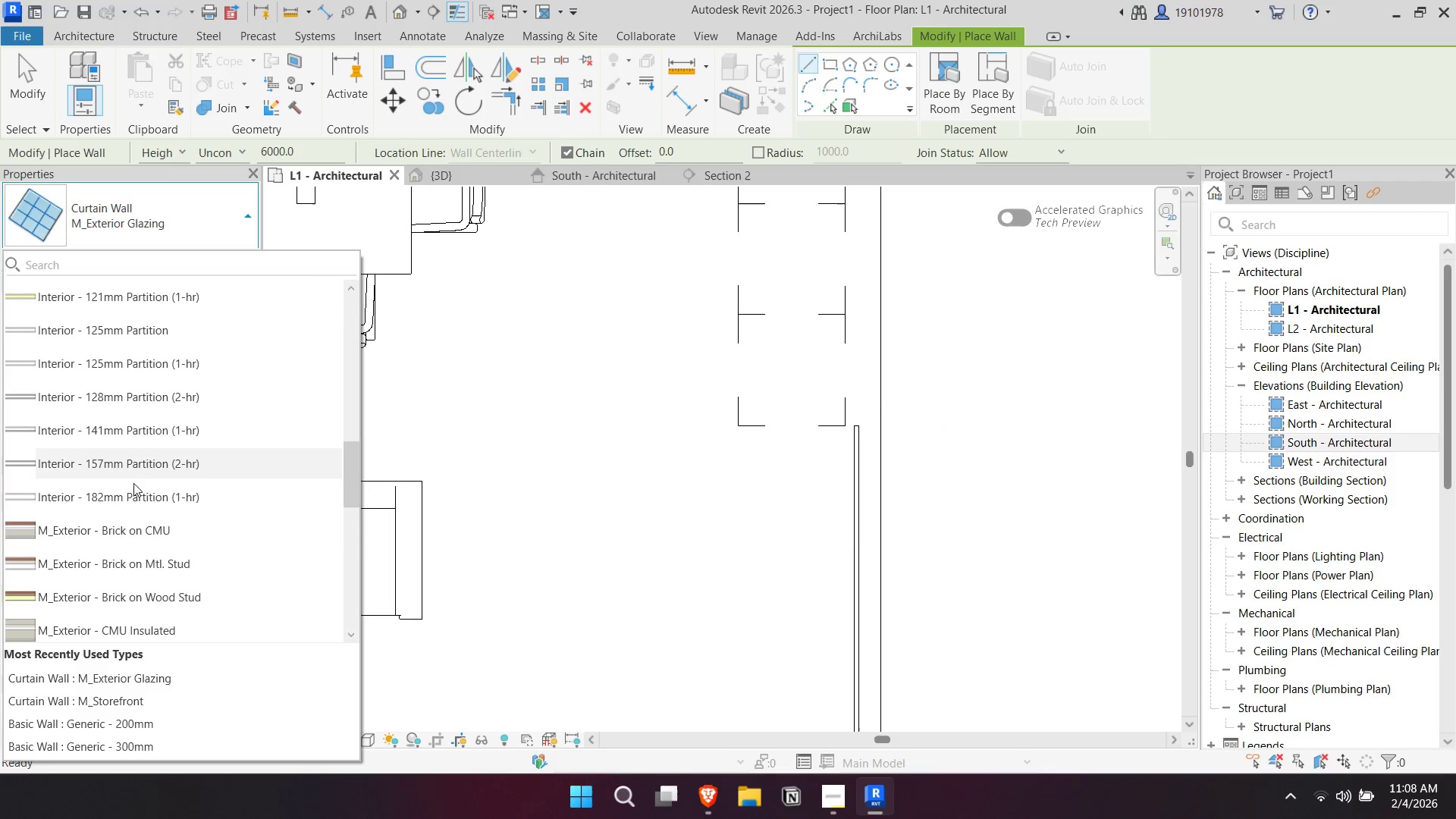 
scroll: coordinate [162, 573], scroll_direction: down, amount: 4.0
 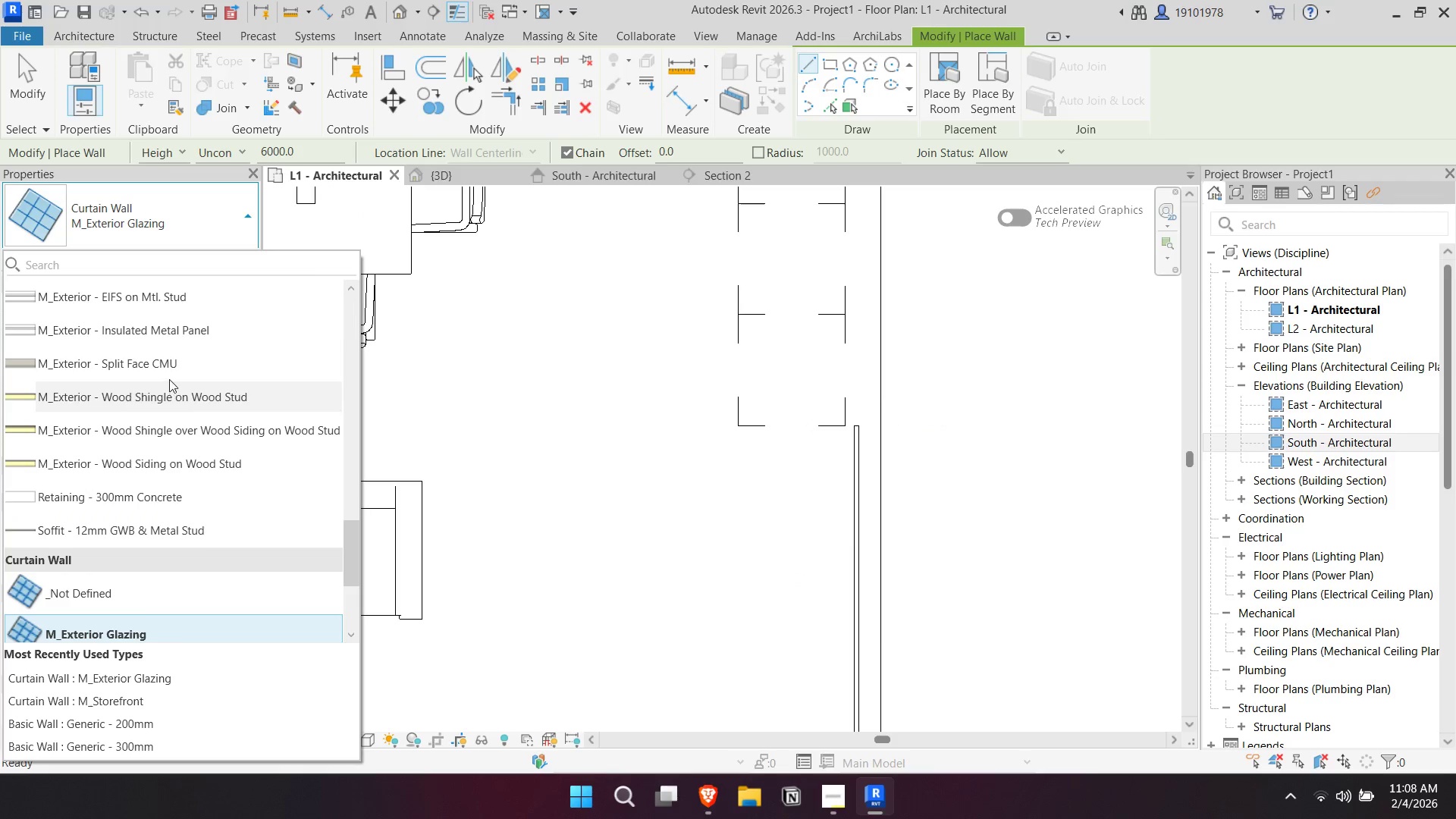 
scroll: coordinate [163, 433], scroll_direction: up, amount: 8.0
 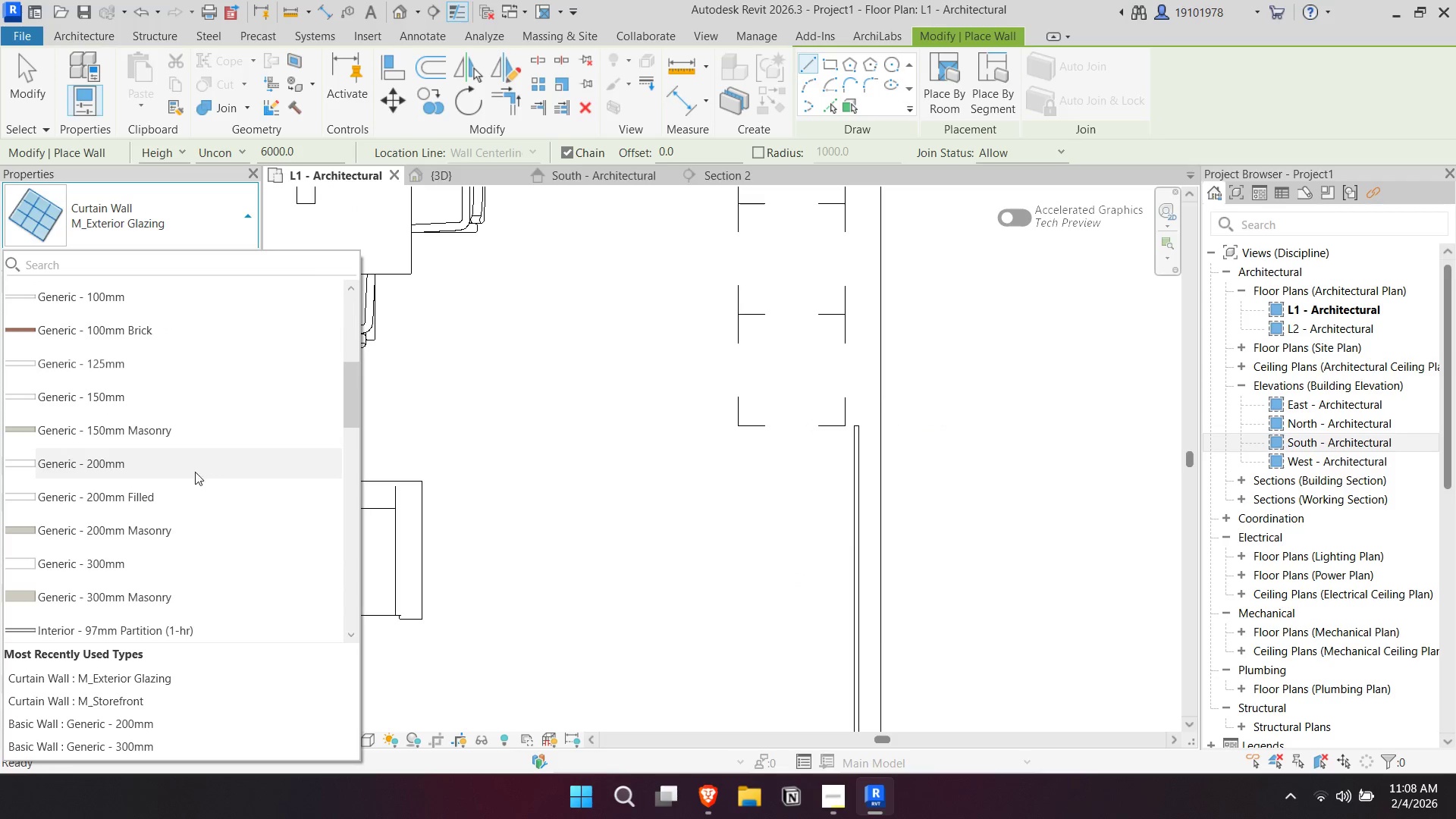 
left_click([187, 470])
 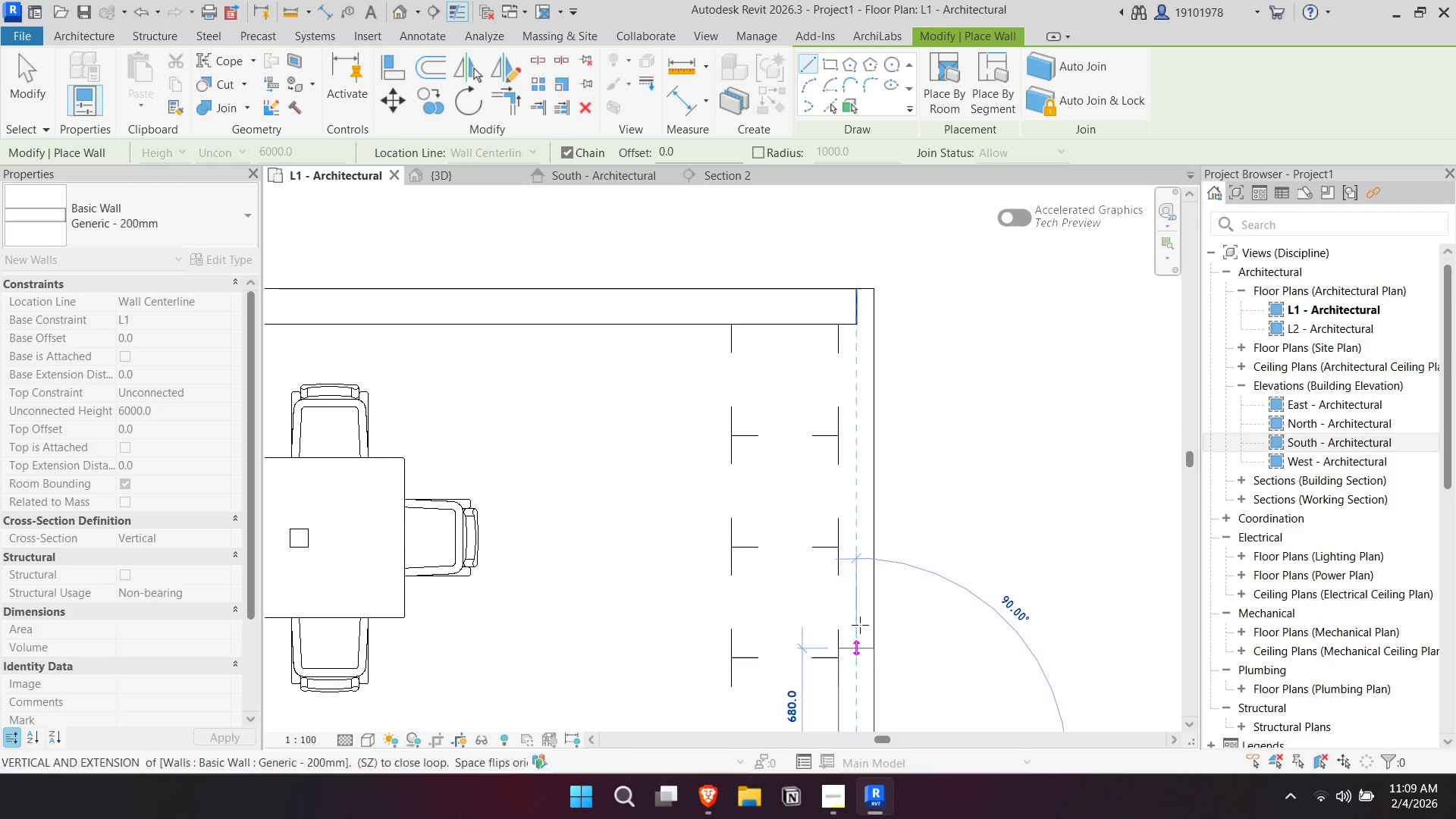 
left_click([856, 301])
 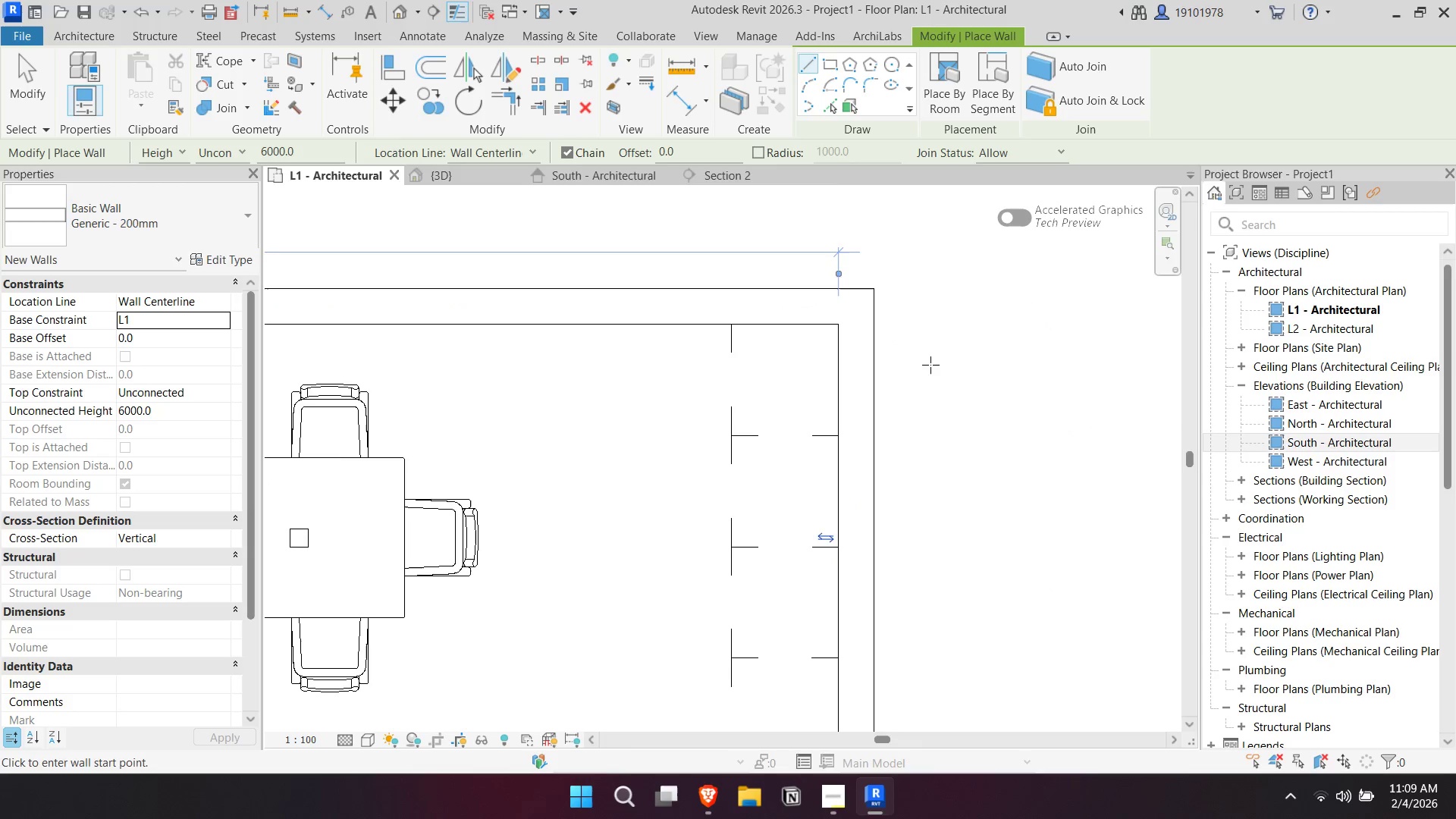 
key(Escape)
 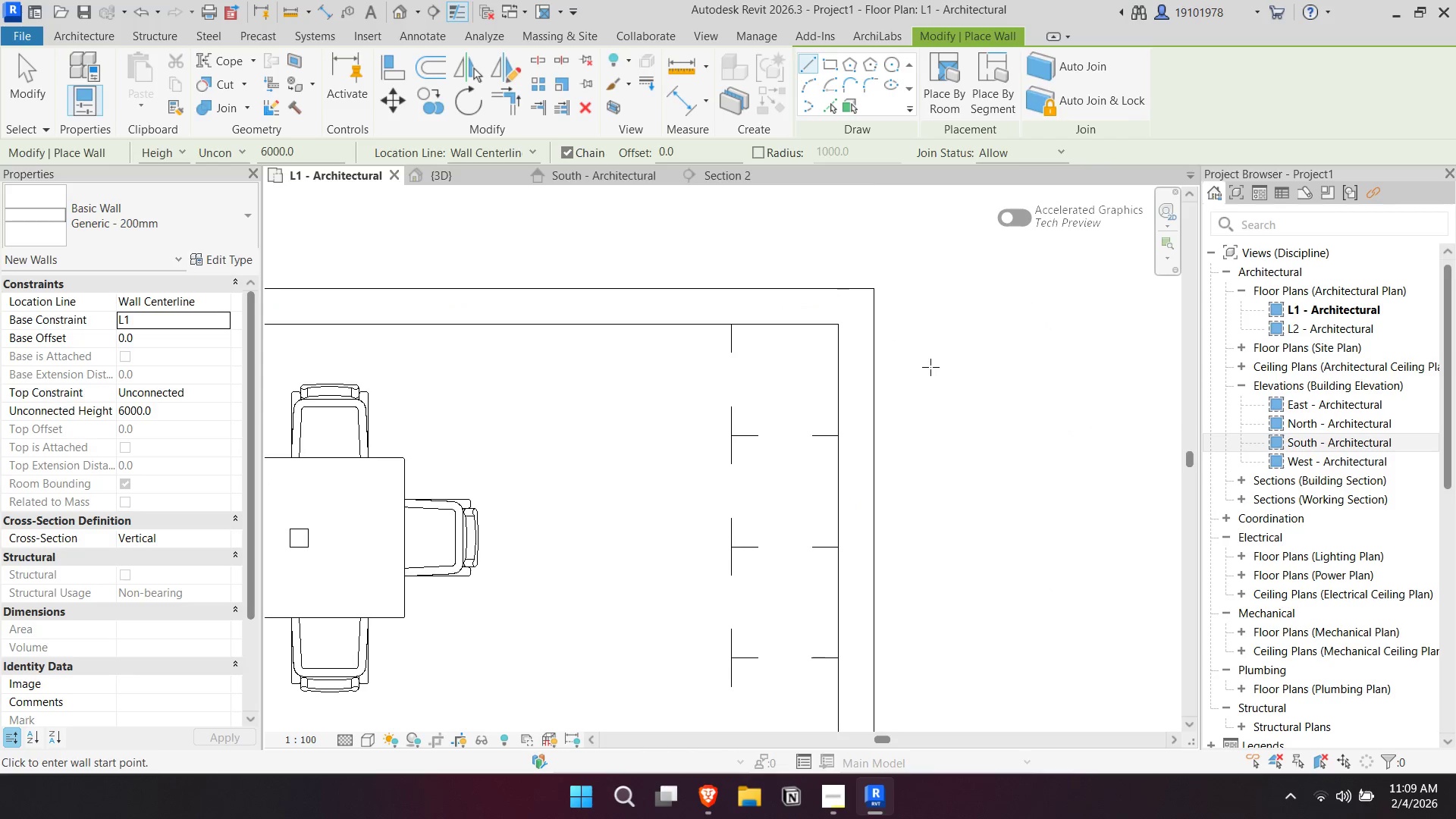 
key(Escape)
 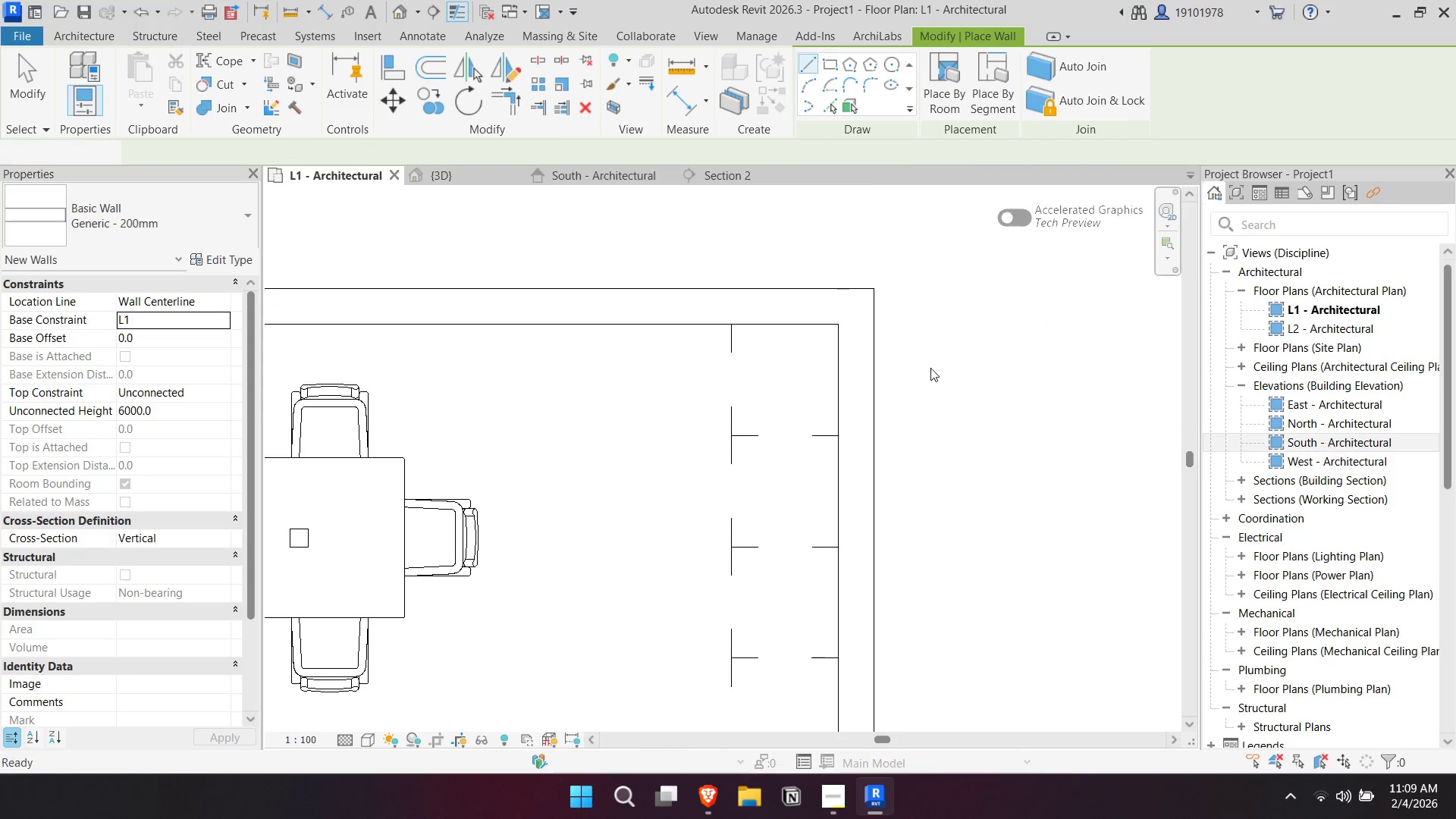 
scroll: coordinate [942, 409], scroll_direction: down, amount: 4.0
 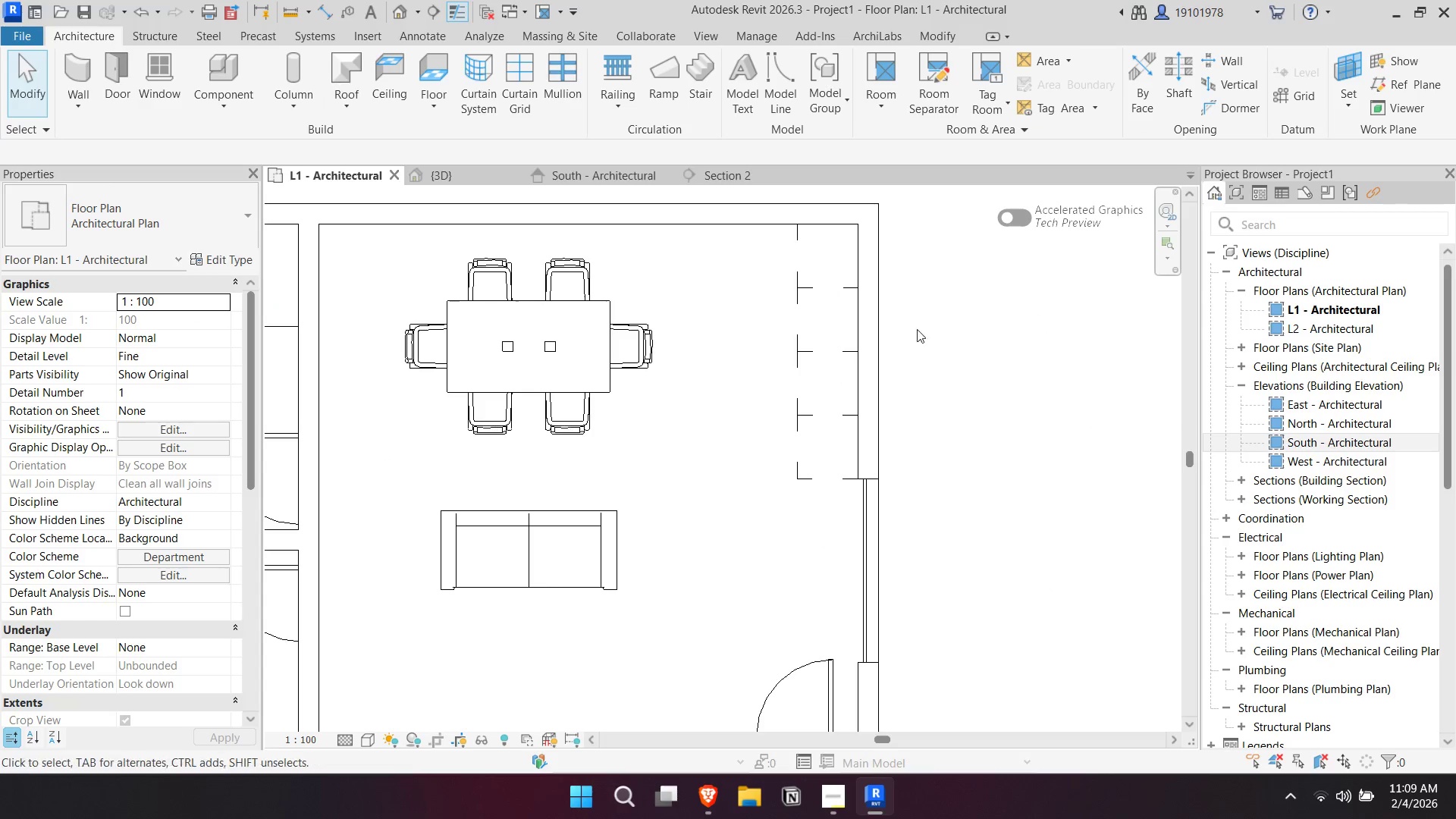 
scroll: coordinate [854, 535], scroll_direction: up, amount: 3.0
 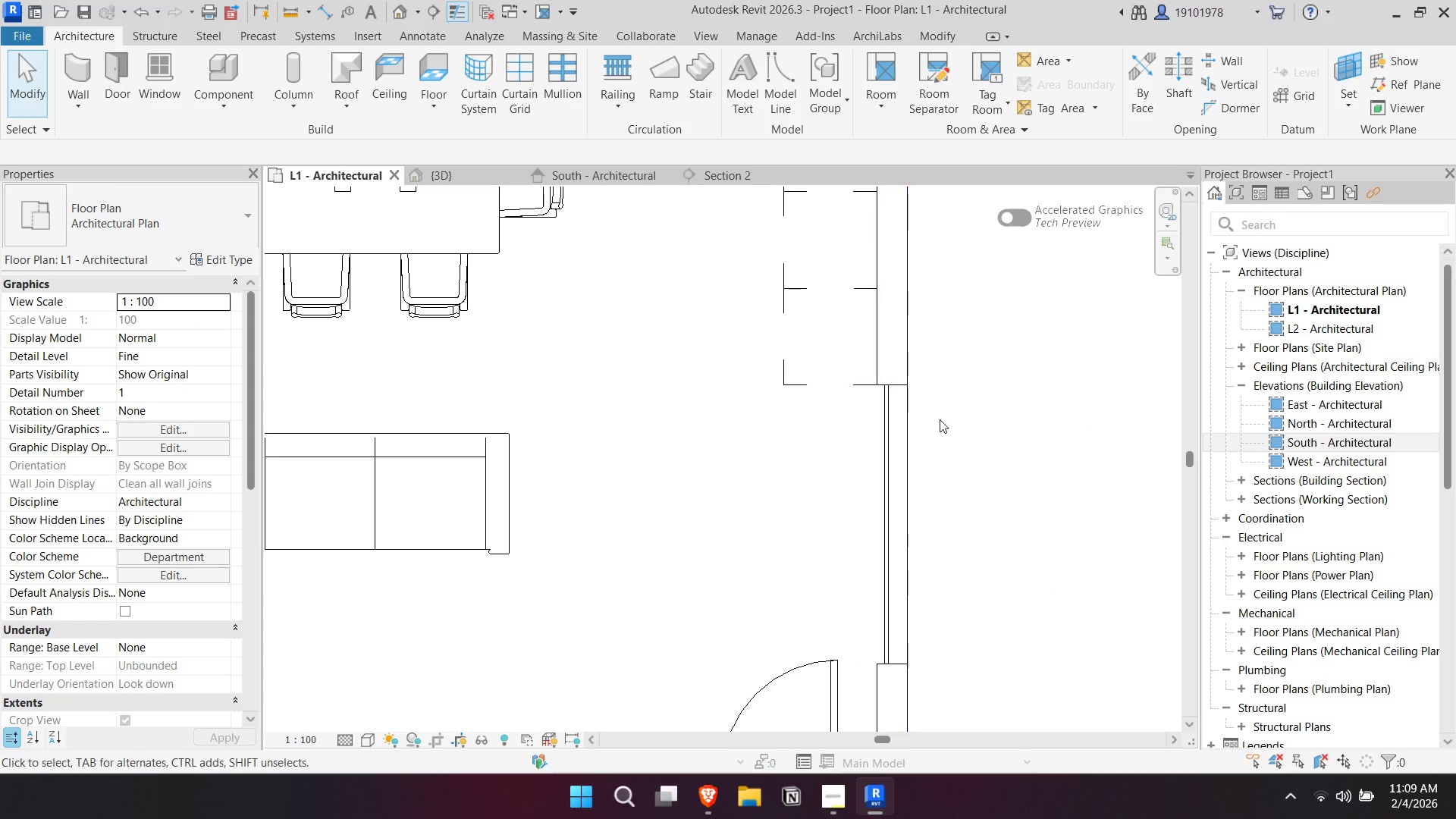 
key(Escape)
 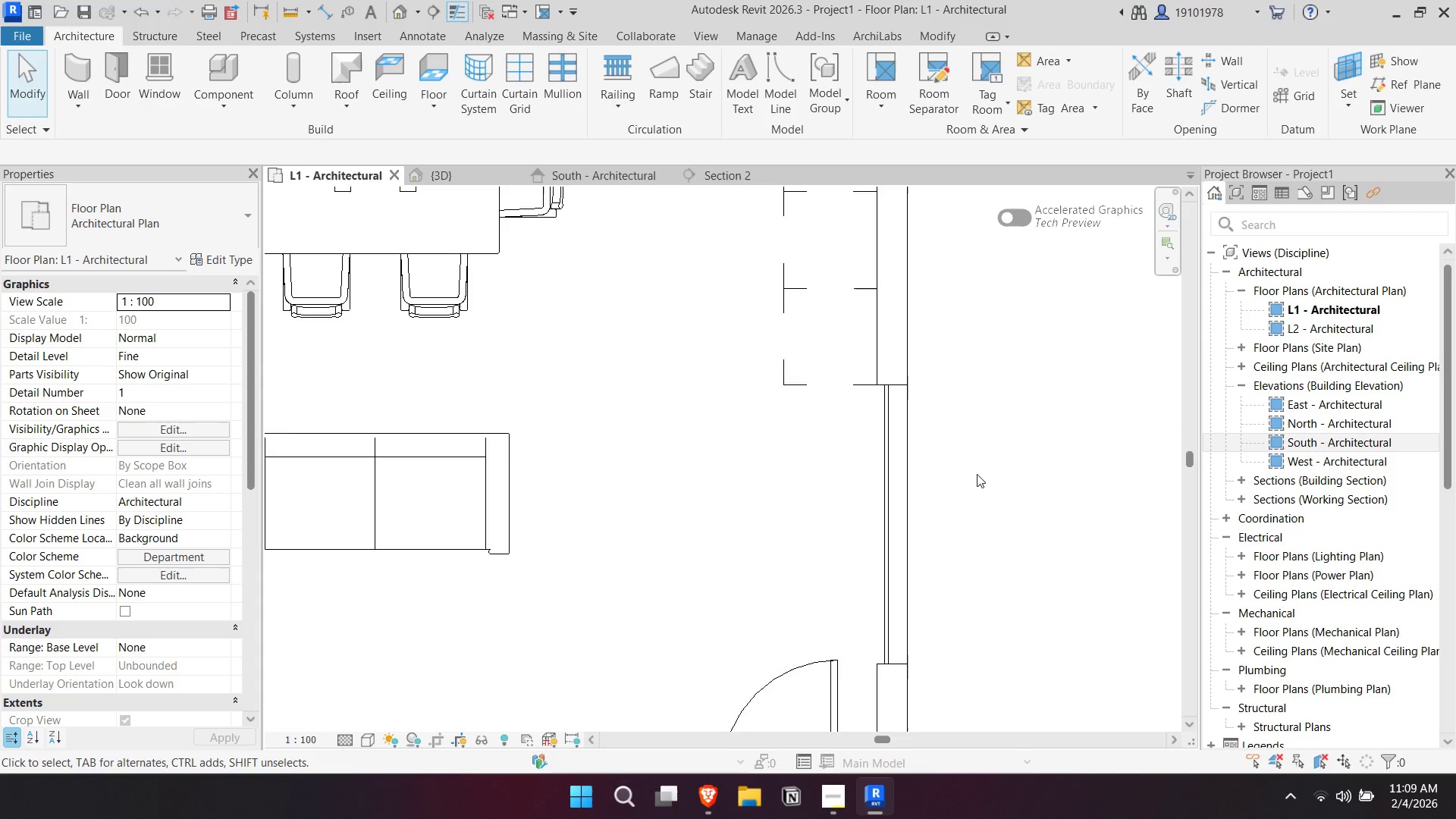 
scroll: coordinate [968, 340], scroll_direction: down, amount: 3.0
 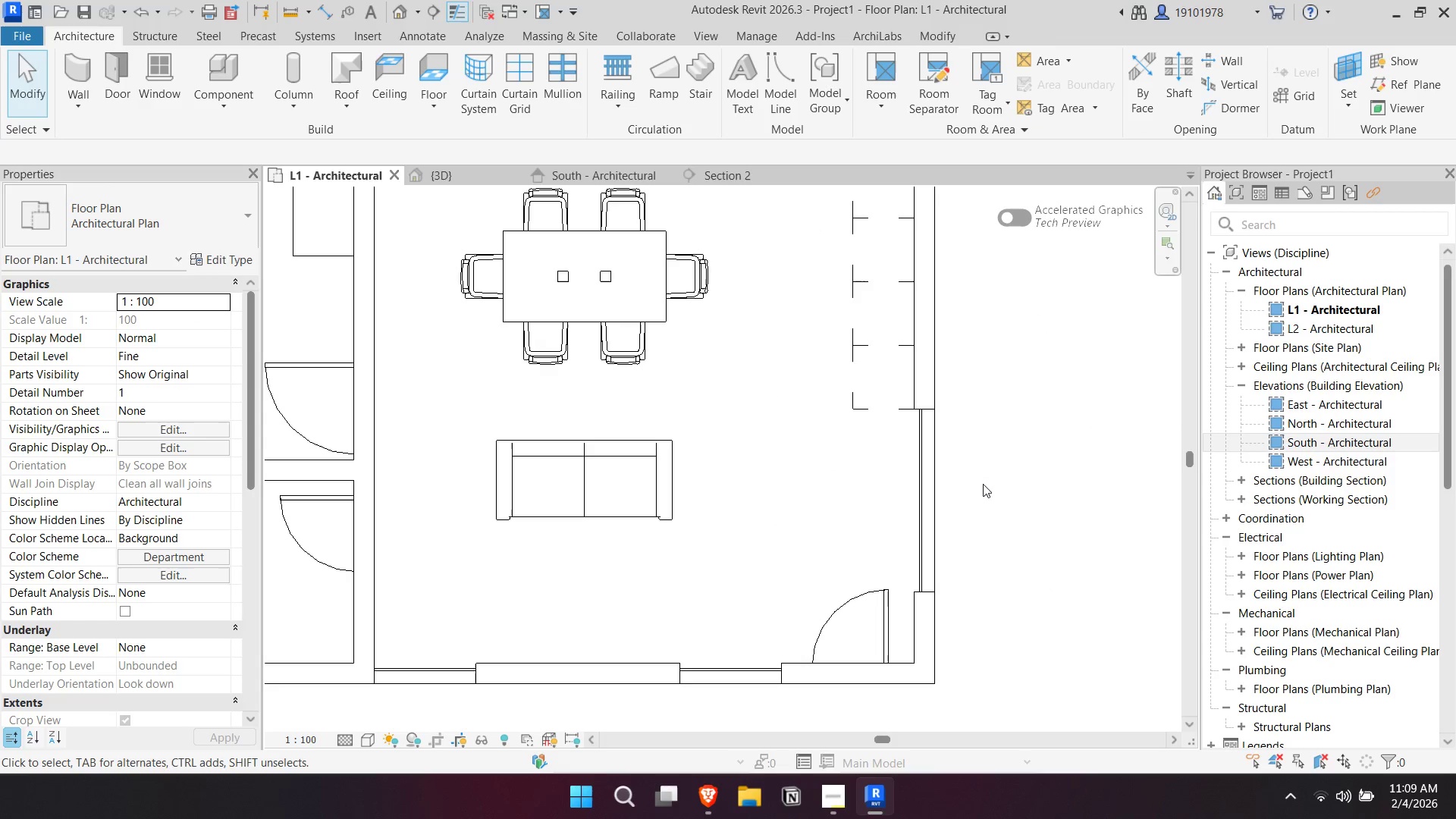 
scroll: coordinate [979, 498], scroll_direction: up, amount: 3.0
 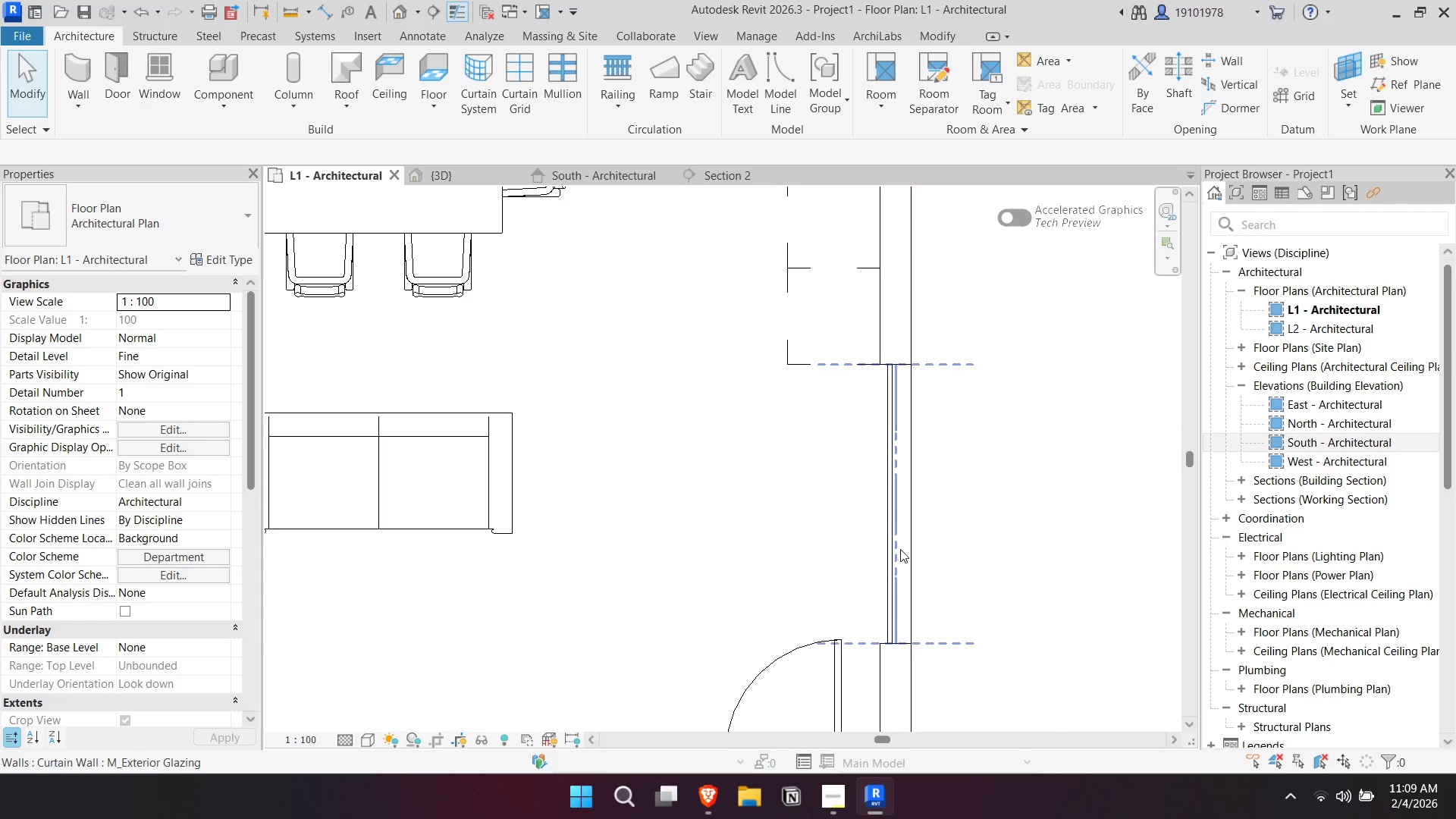 
left_click([900, 549])
 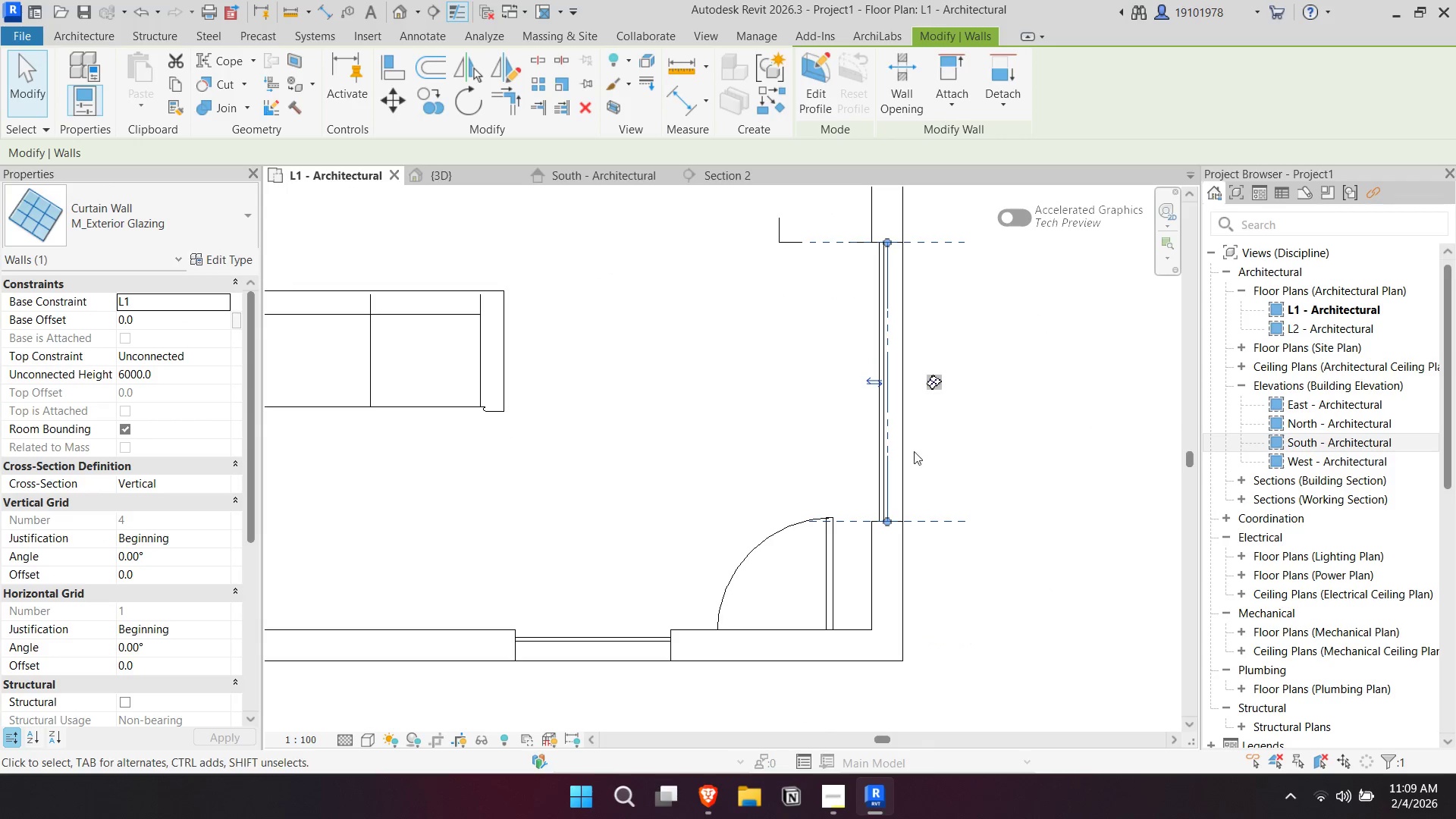 
left_click([892, 543])
 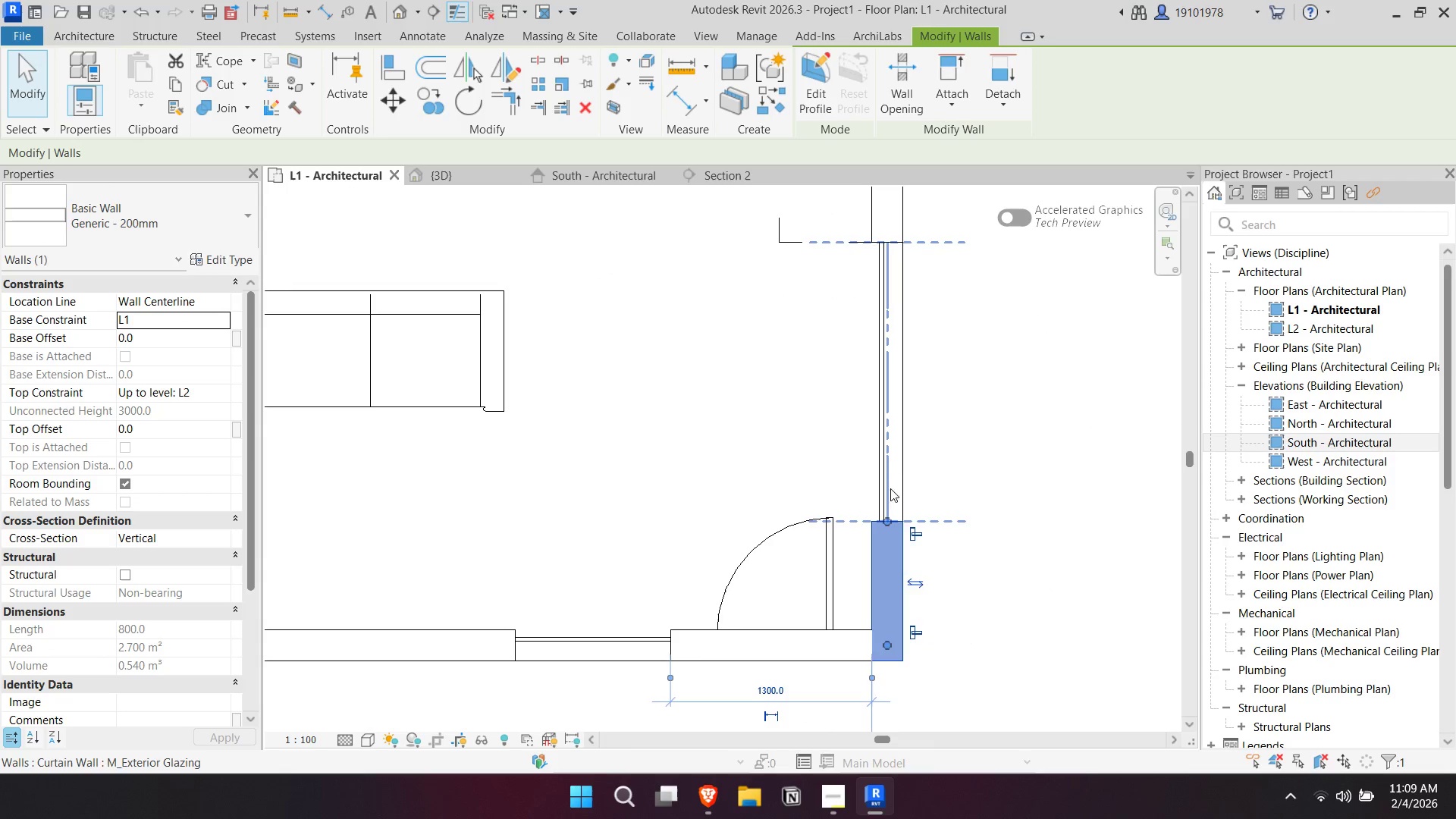 
left_click_drag(start_coordinate=[886, 472], to_coordinate=[888, 552])
 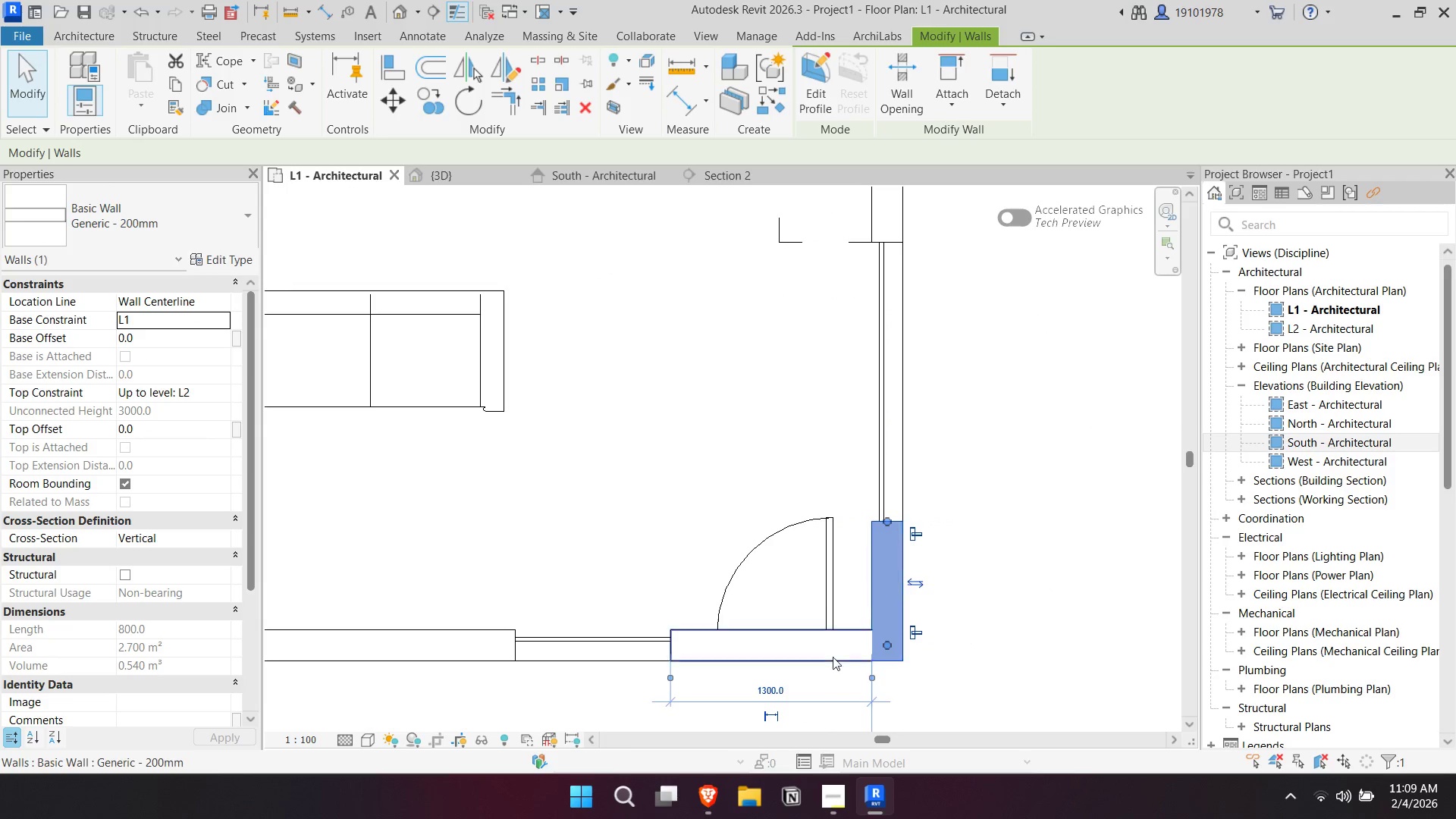 
triple_click([888, 552])
 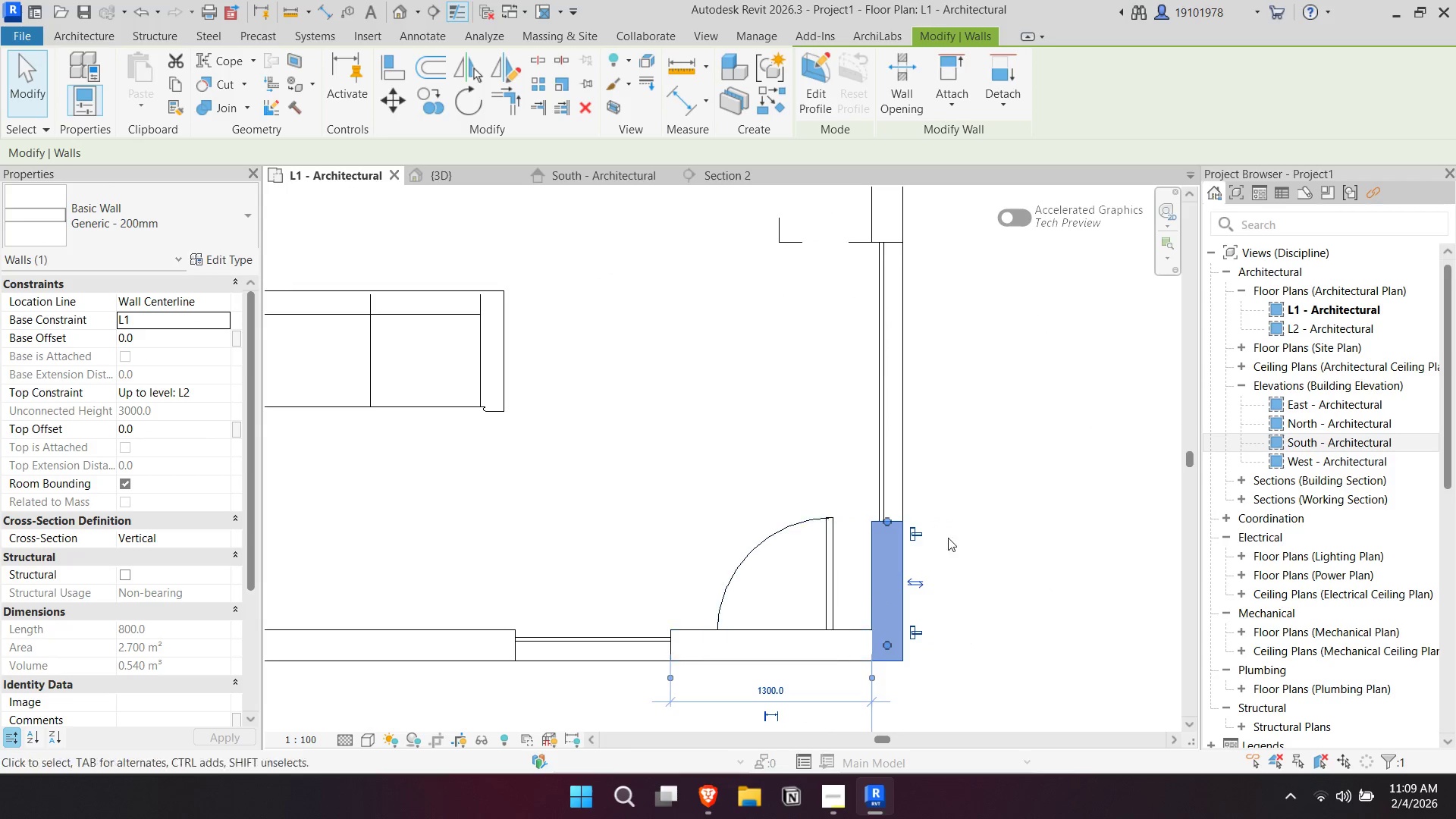 
left_click_drag(start_coordinate=[895, 441], to_coordinate=[328, 17])
 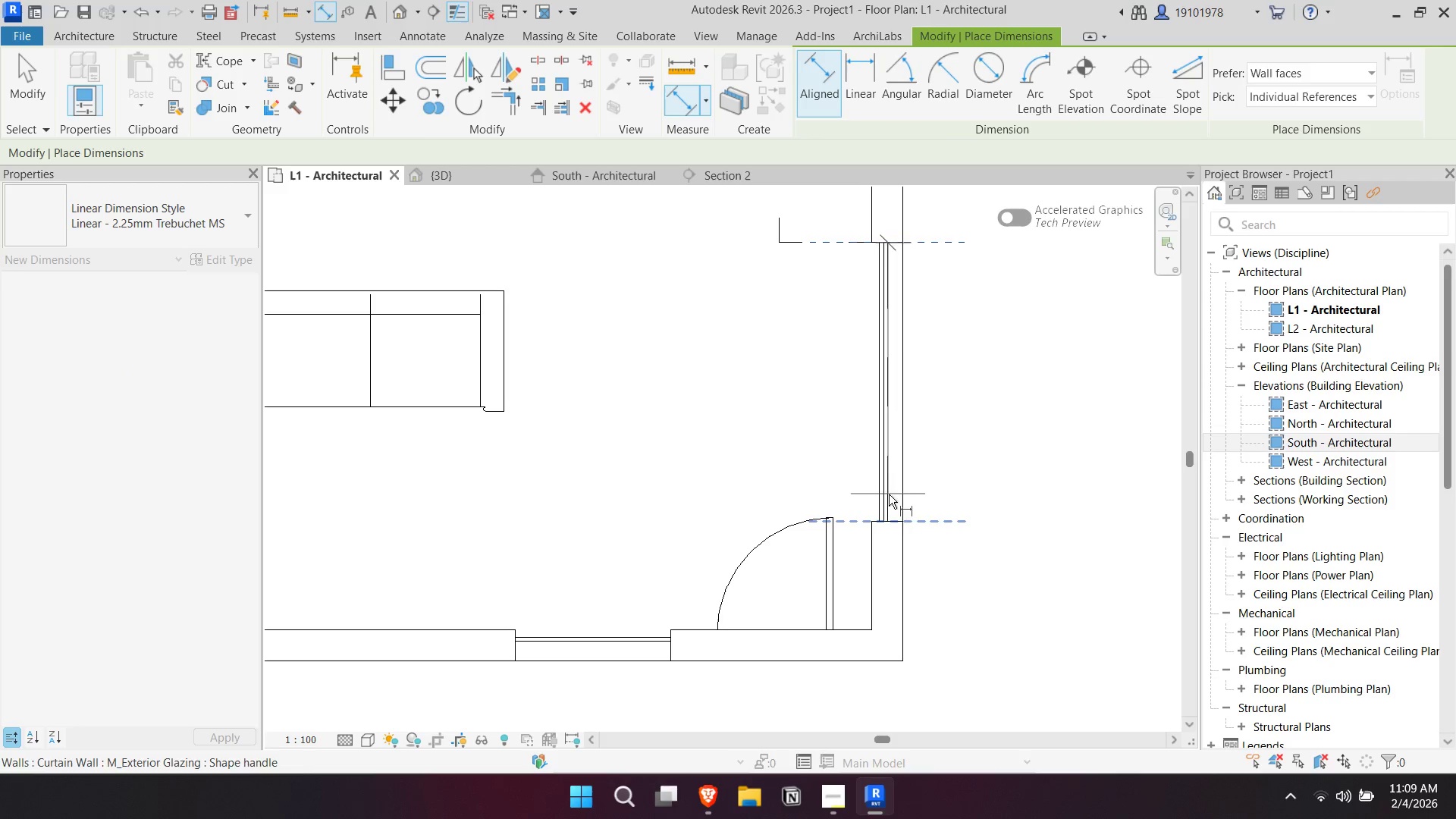 
left_click([901, 520])
 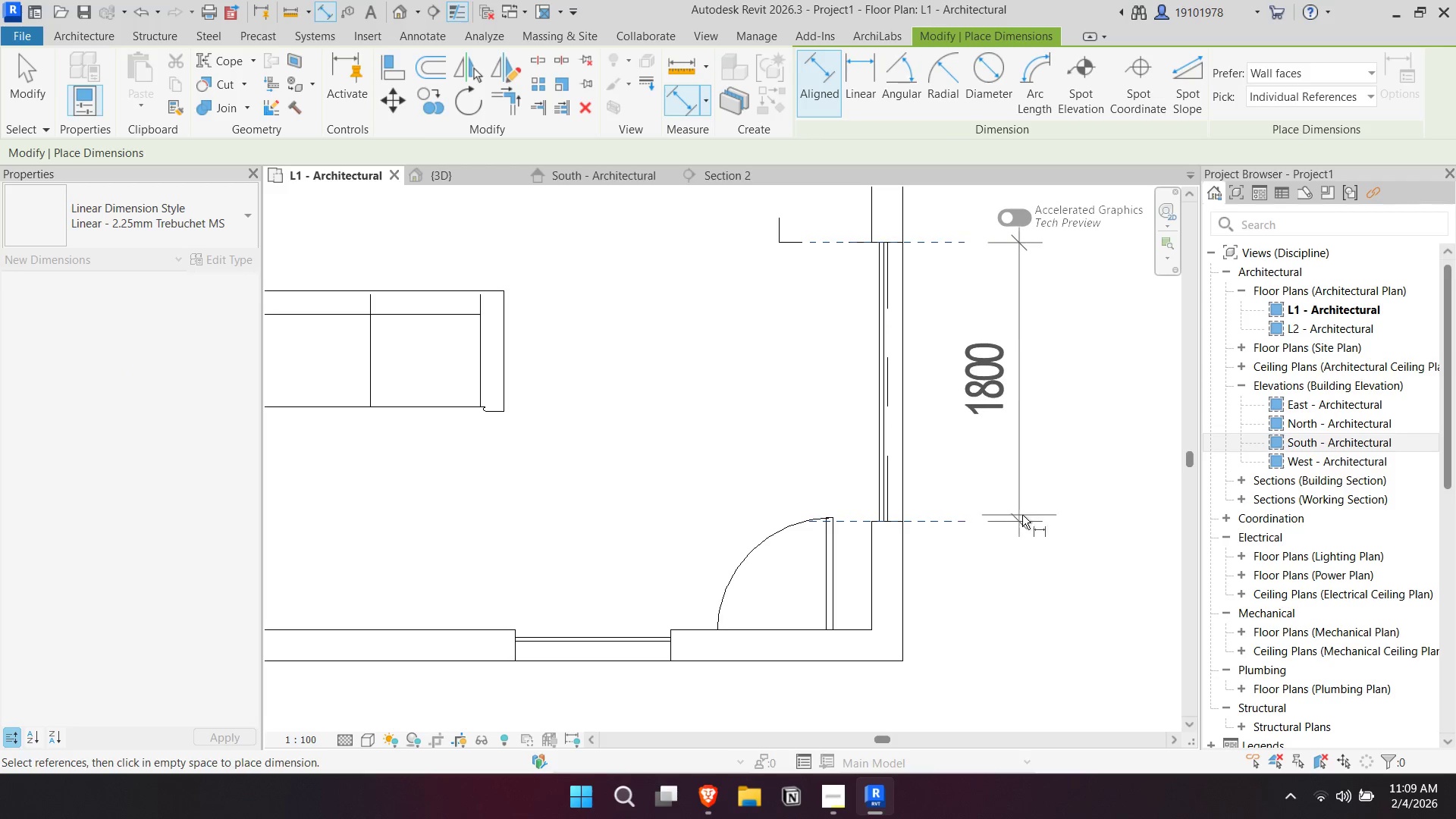 
left_click([1053, 512])
 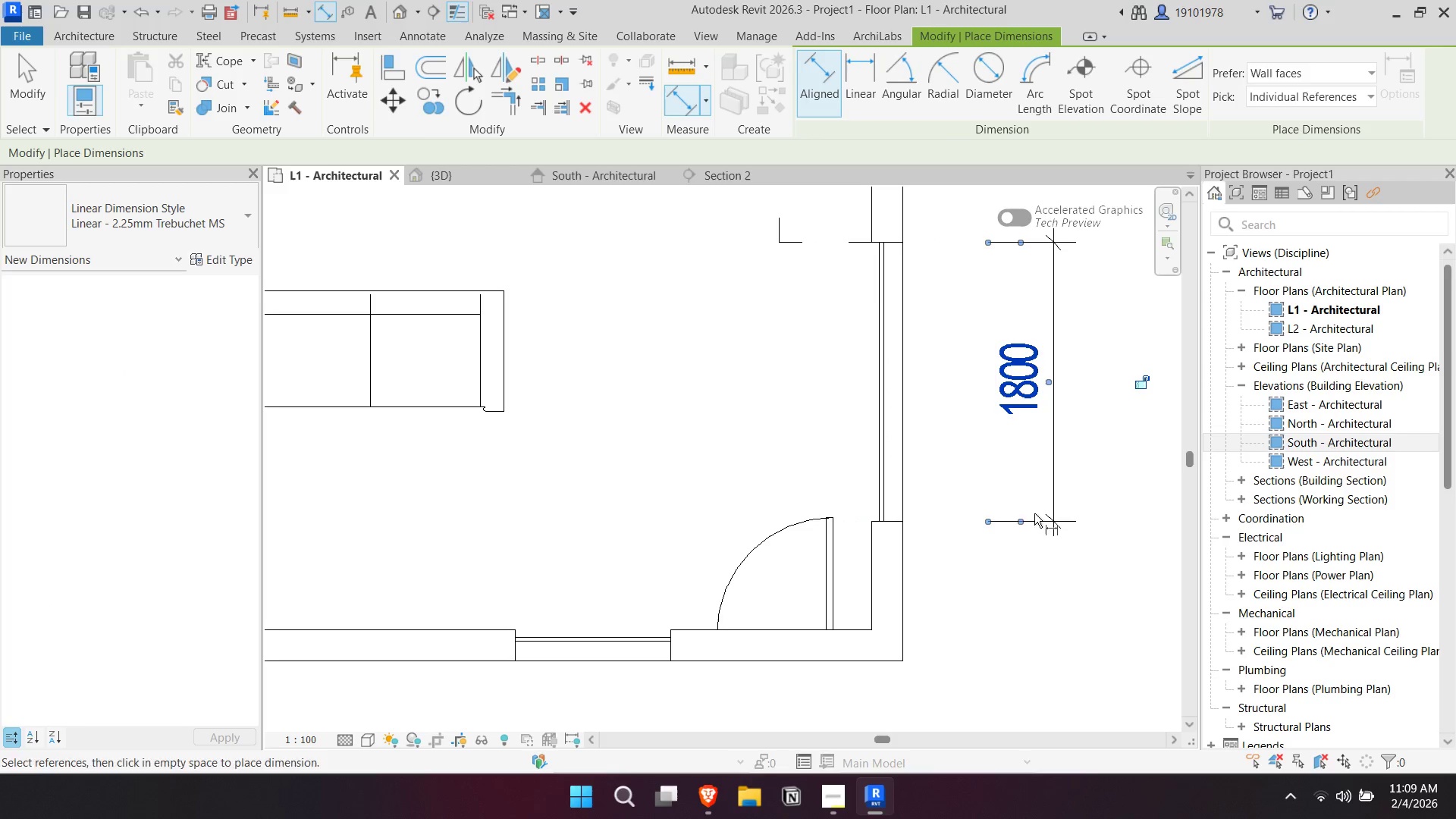 
key(Escape)
 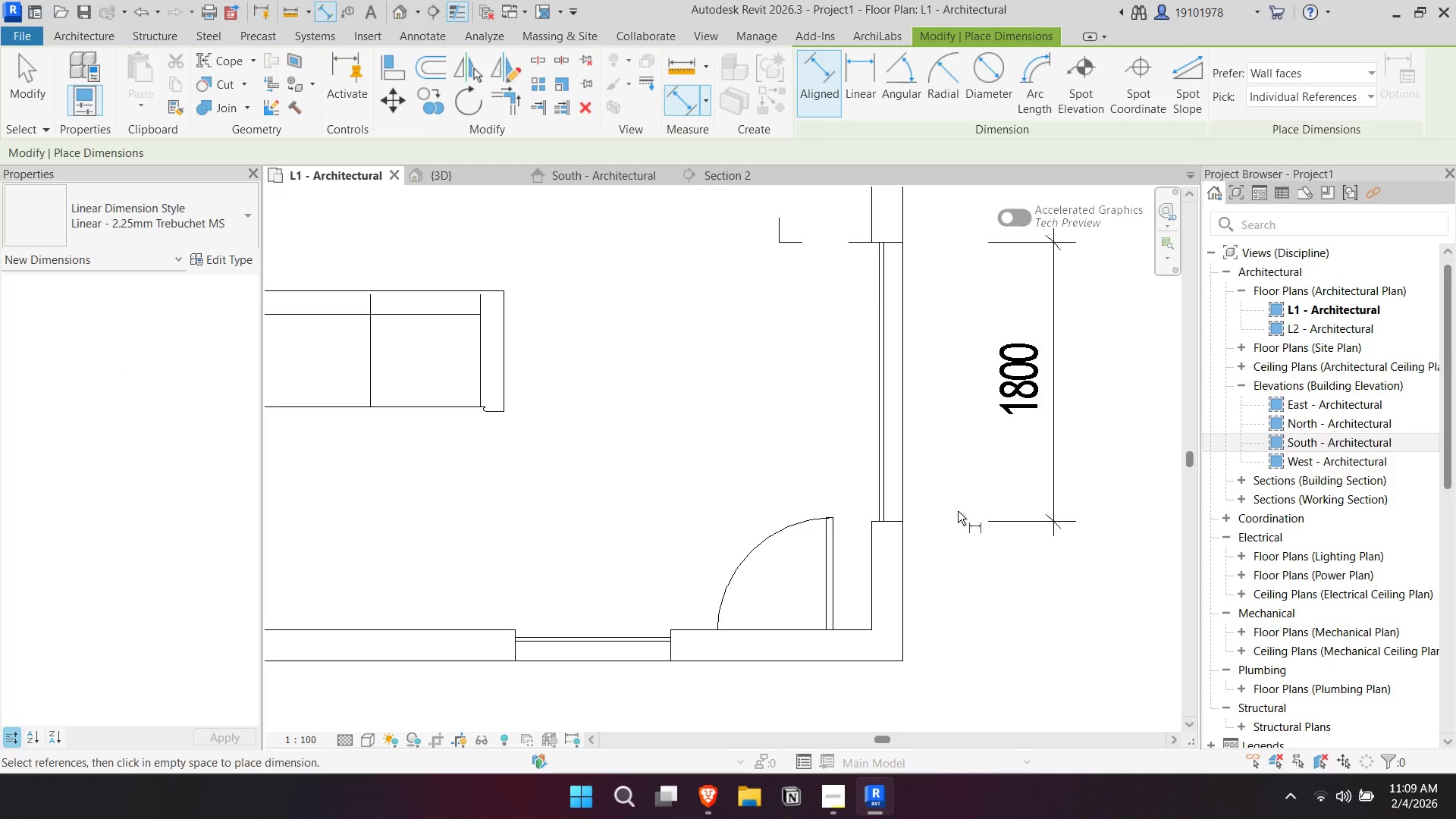 
key(Escape)
 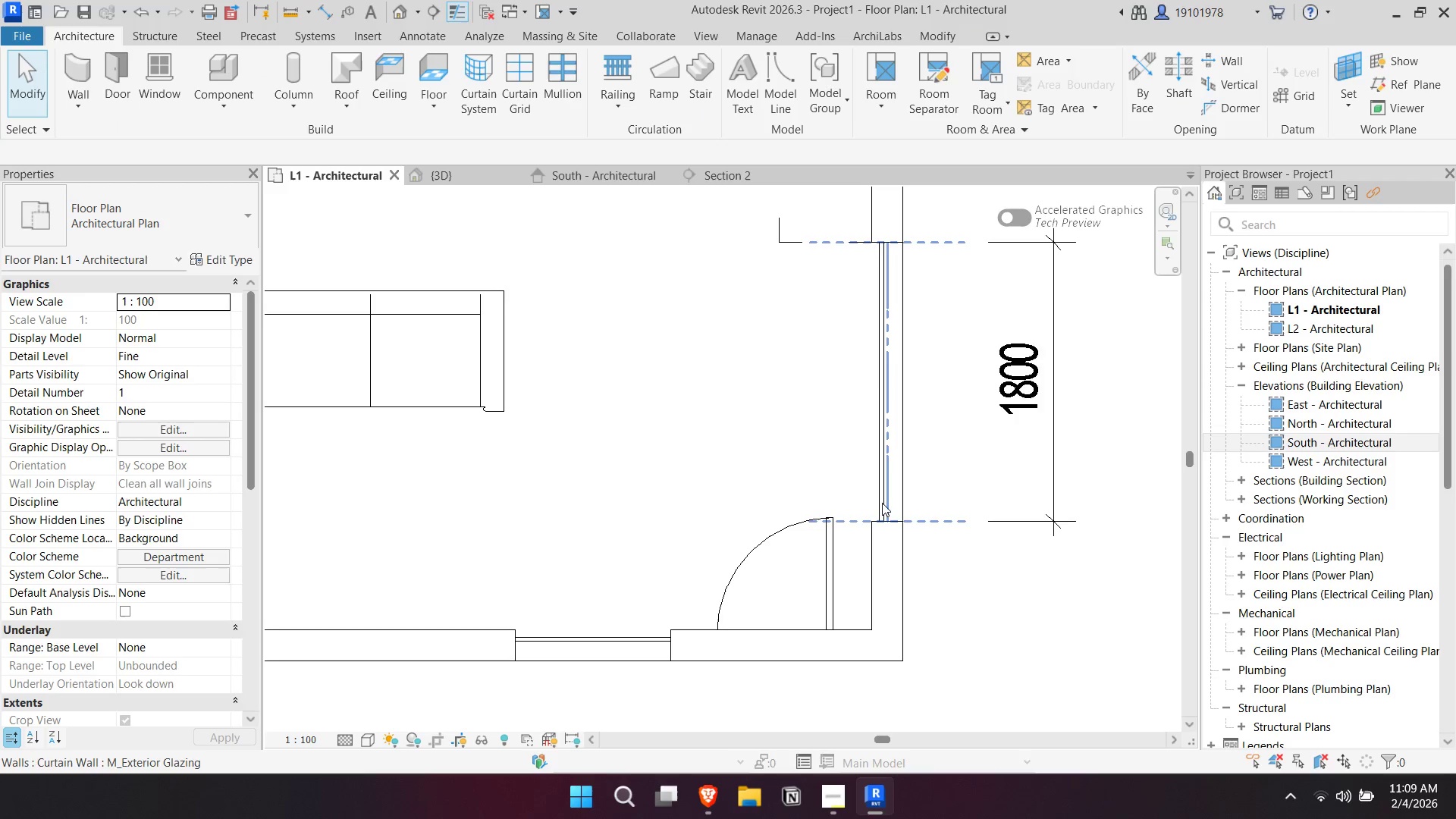 
left_click([882, 503])
 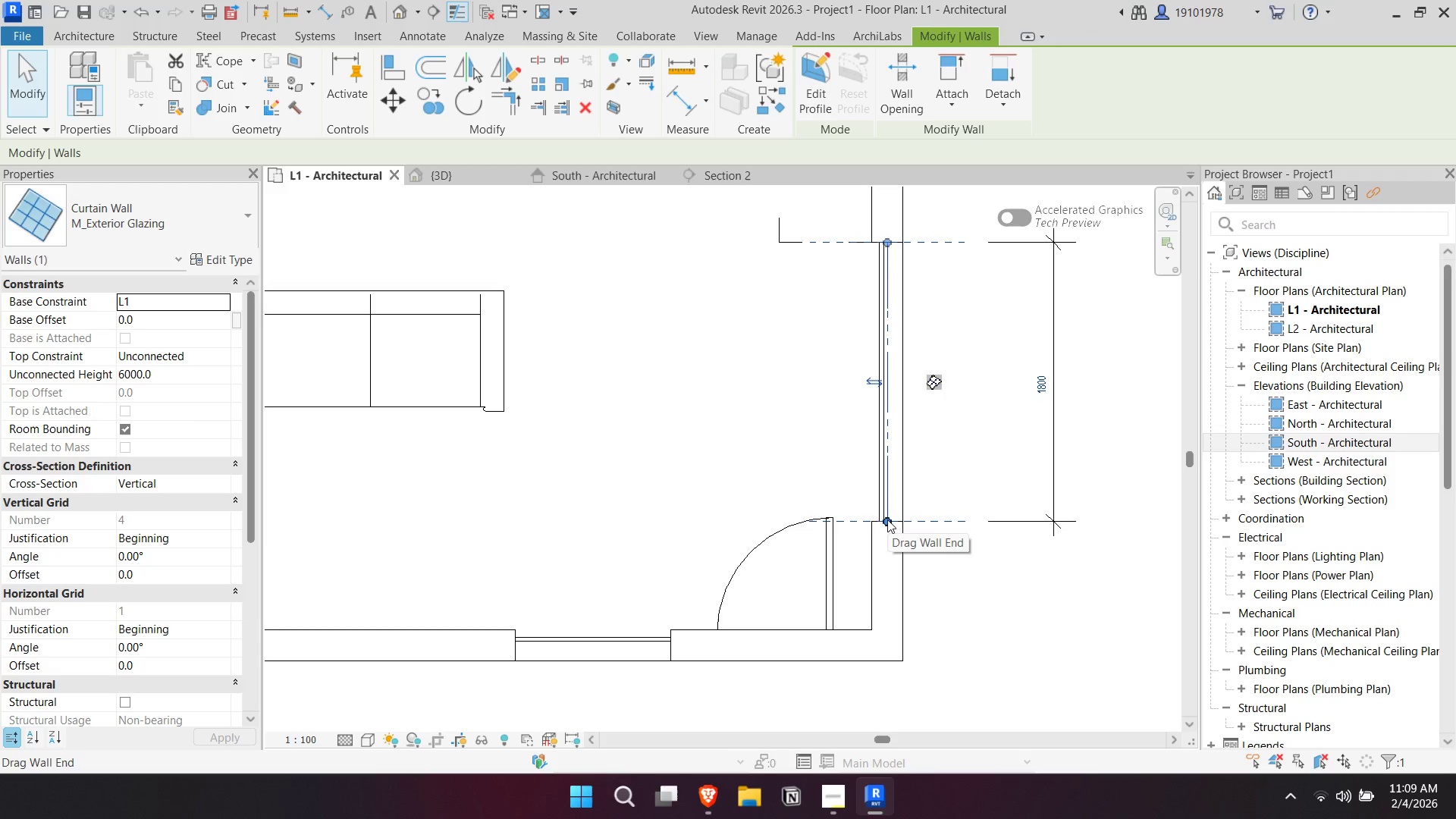 
left_click_drag(start_coordinate=[887, 519], to_coordinate=[895, 556])
 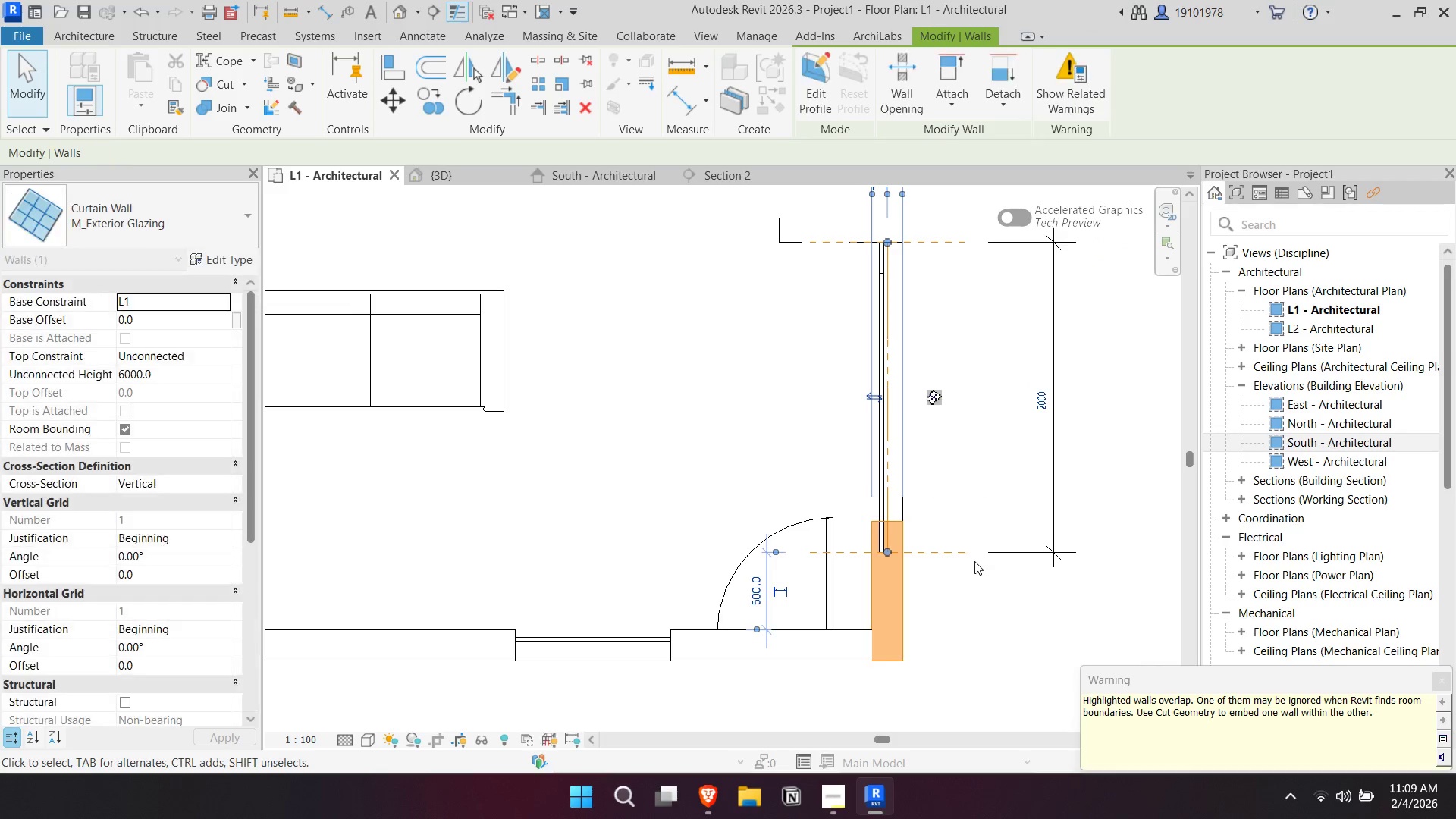 
key(Escape)
 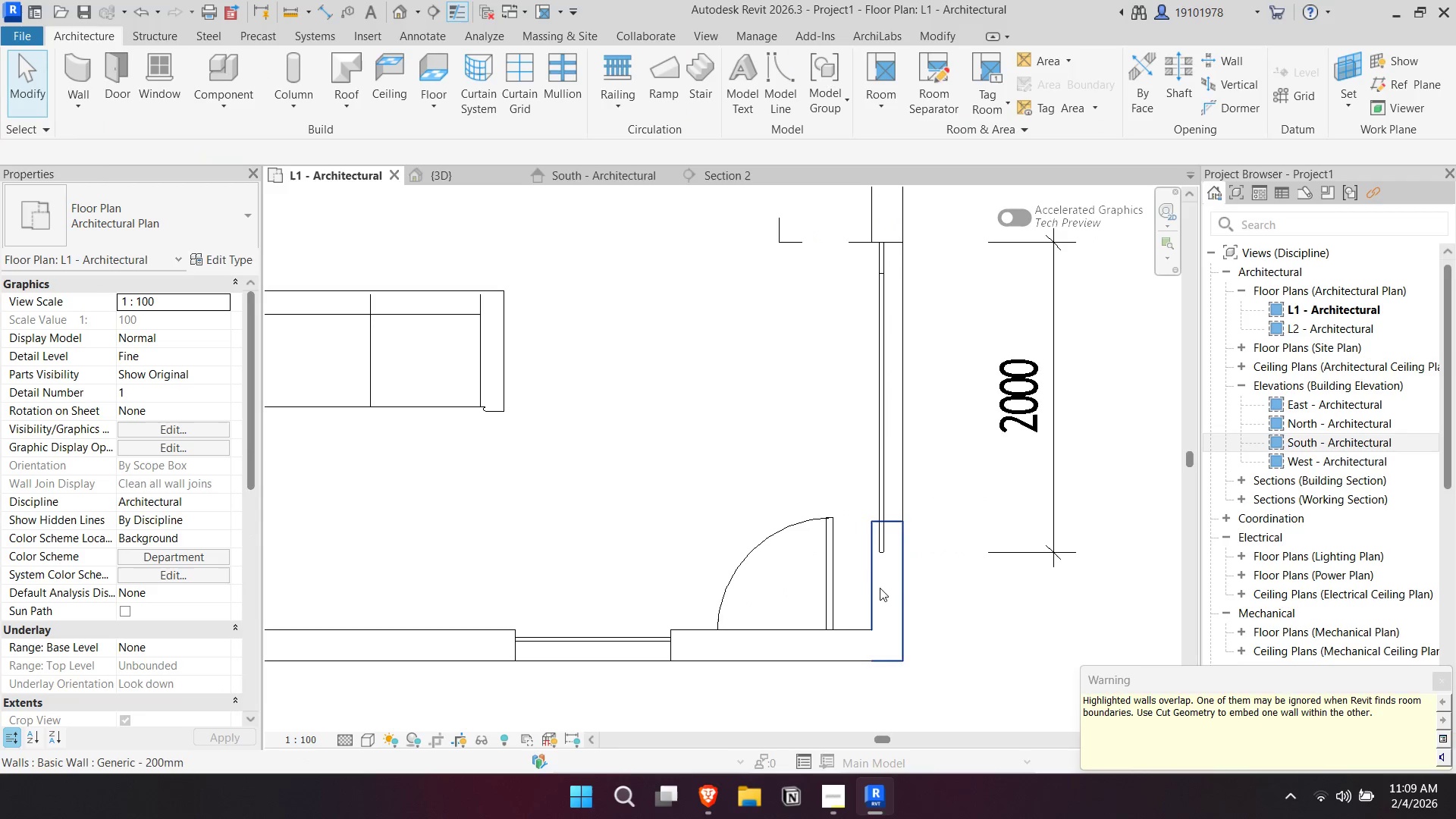 
left_click([881, 588])
 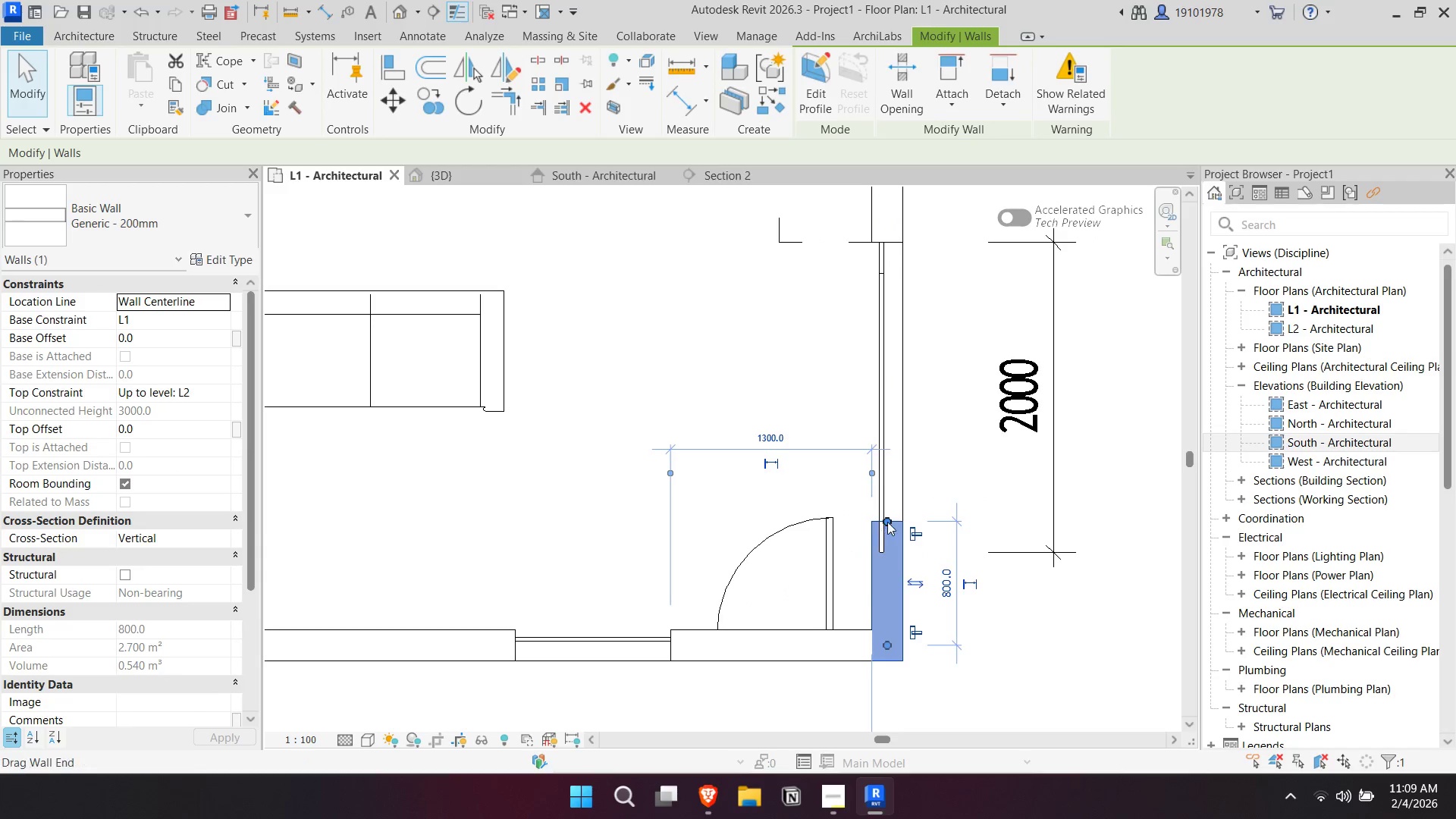 
left_click_drag(start_coordinate=[887, 521], to_coordinate=[888, 553])
 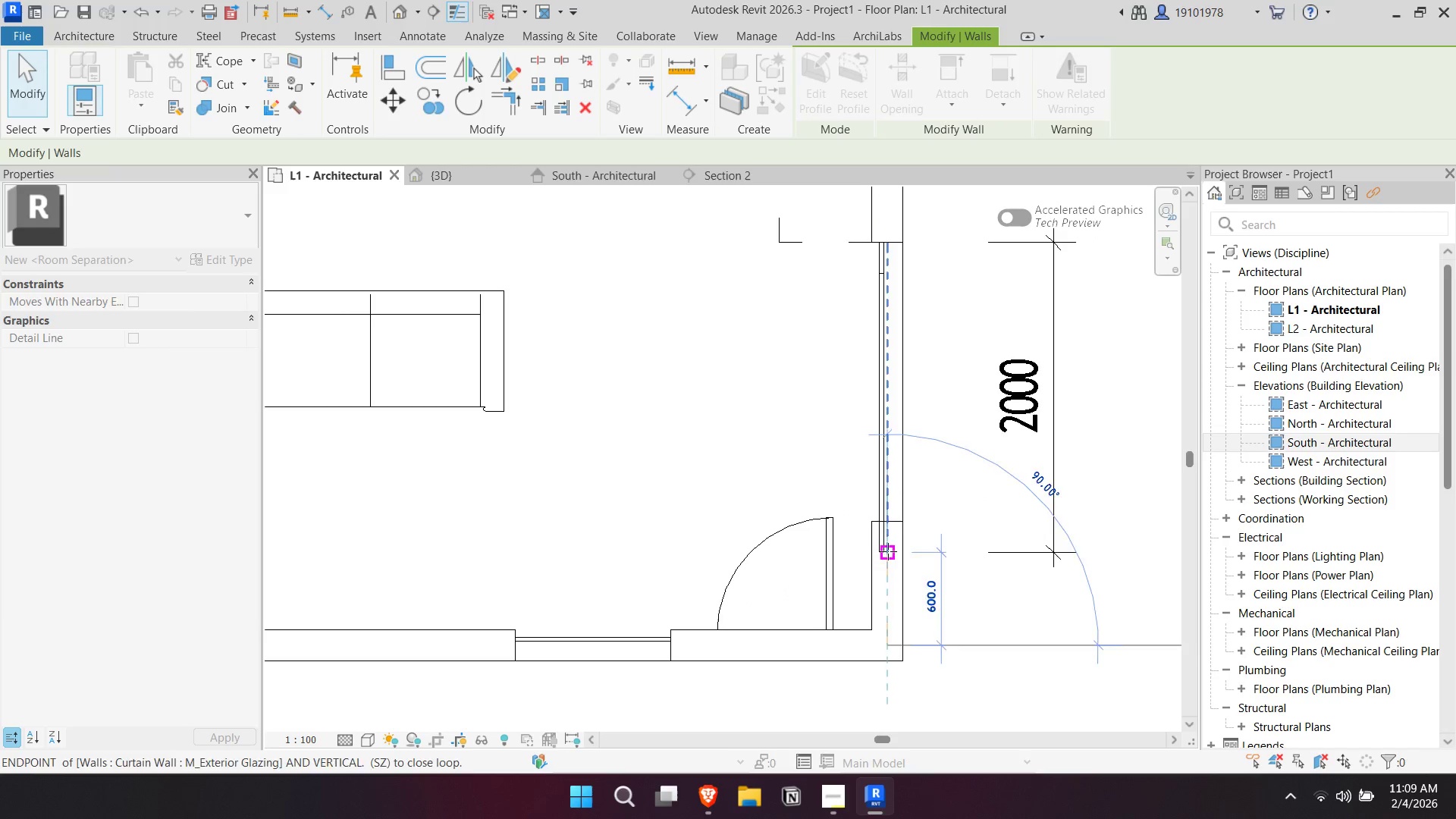 
key(Escape)
 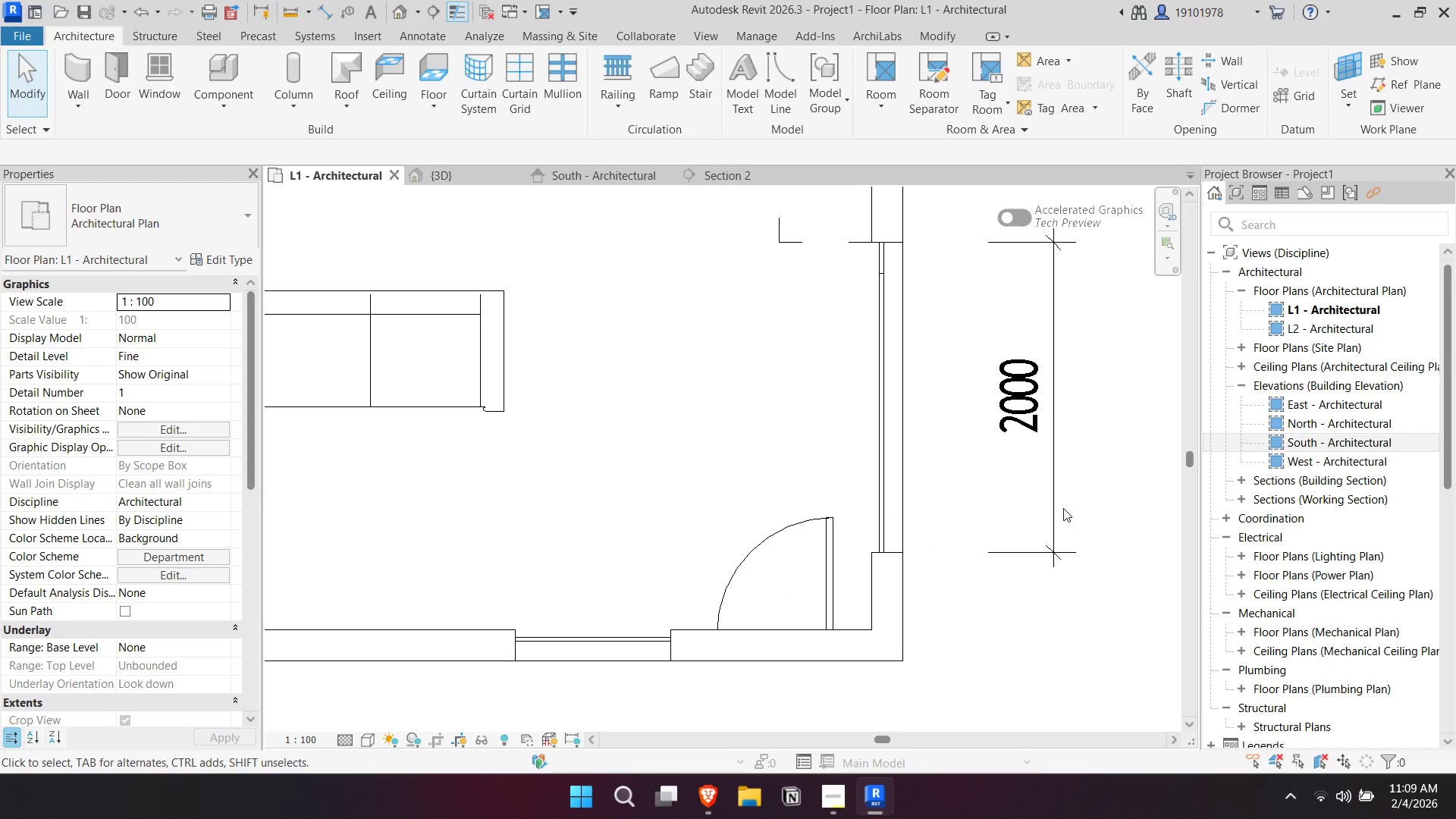 
left_click([1055, 508])
 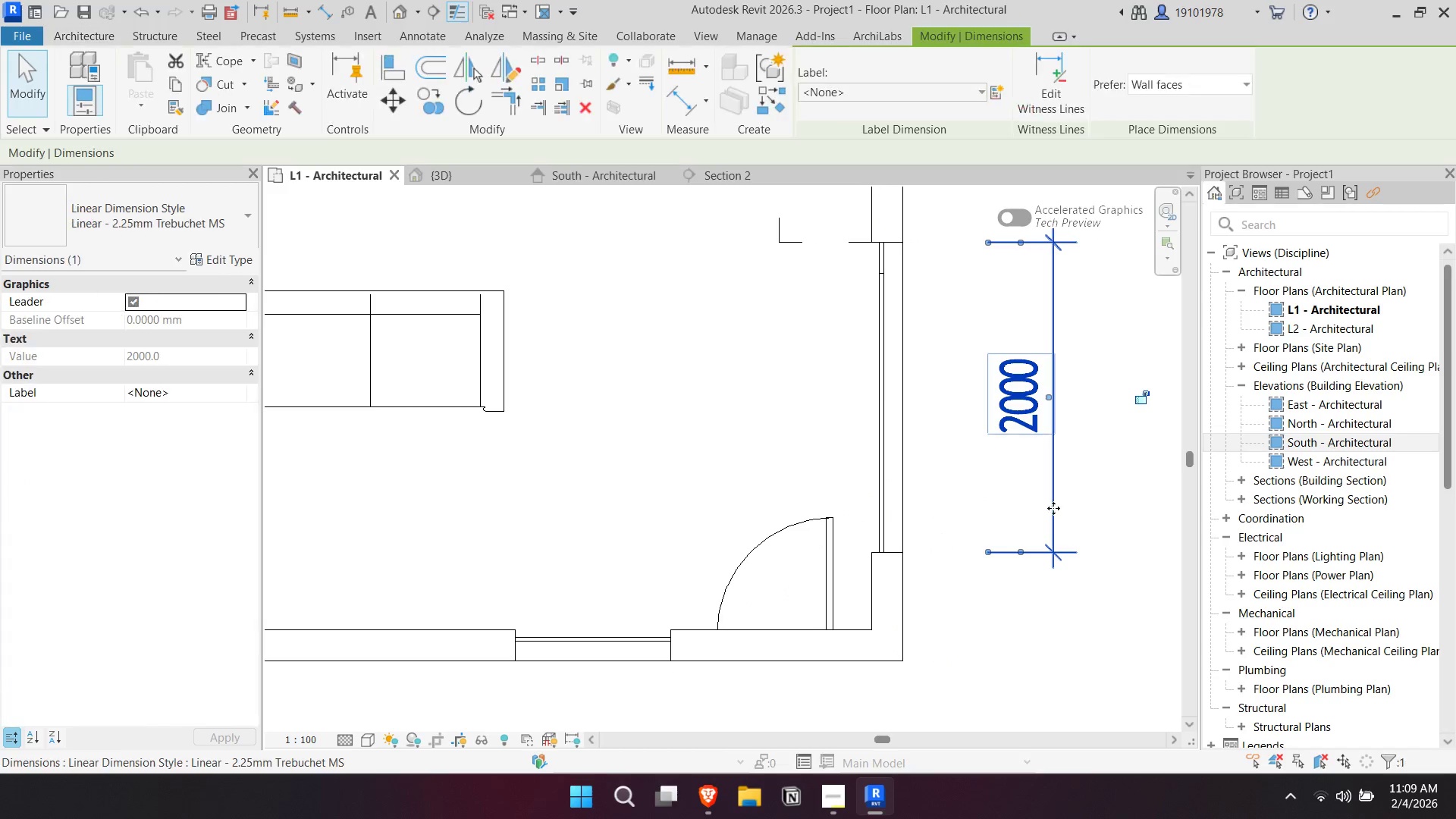 
key(Backspace)
 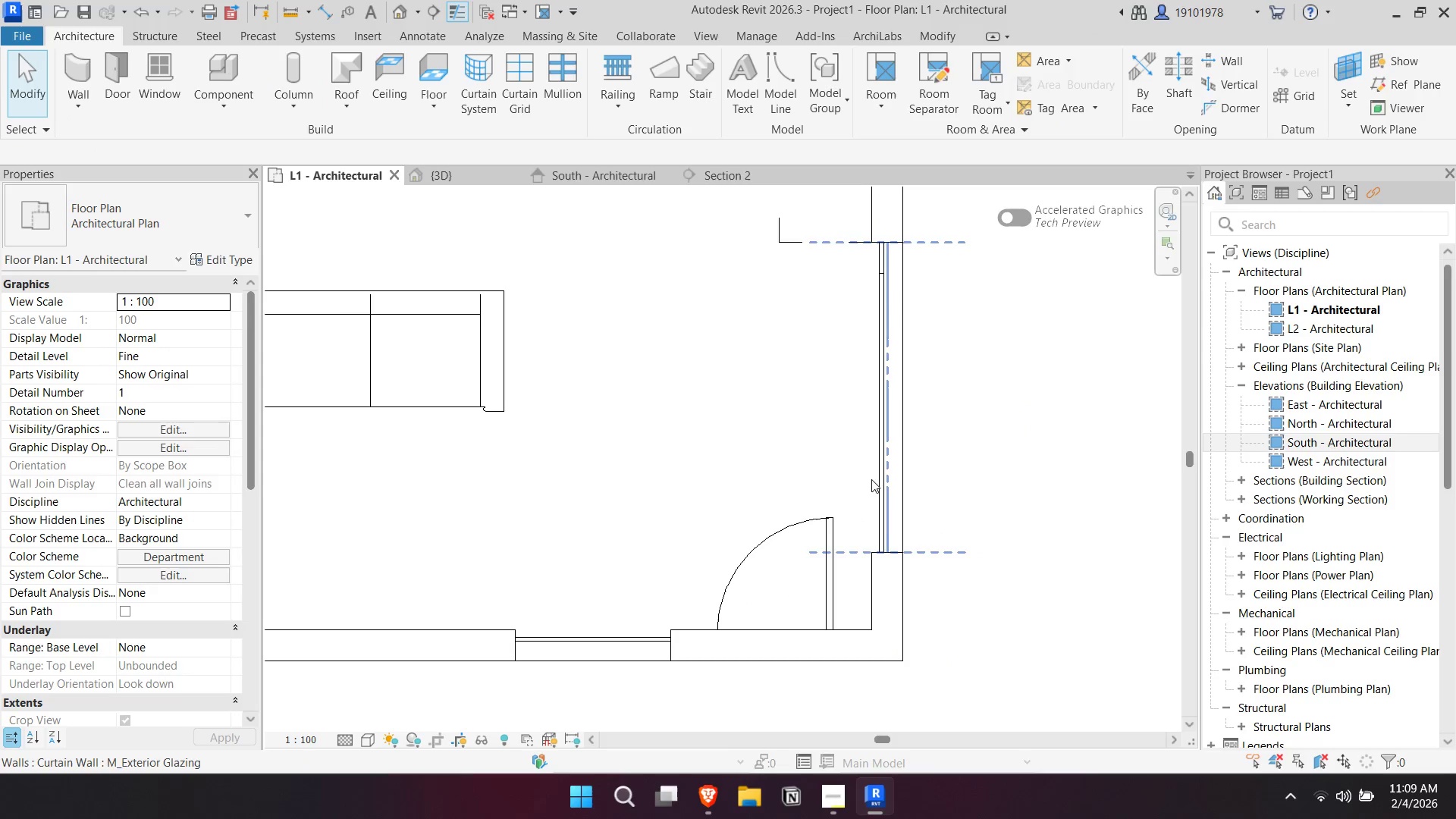 
key(Control+ControlLeft)
 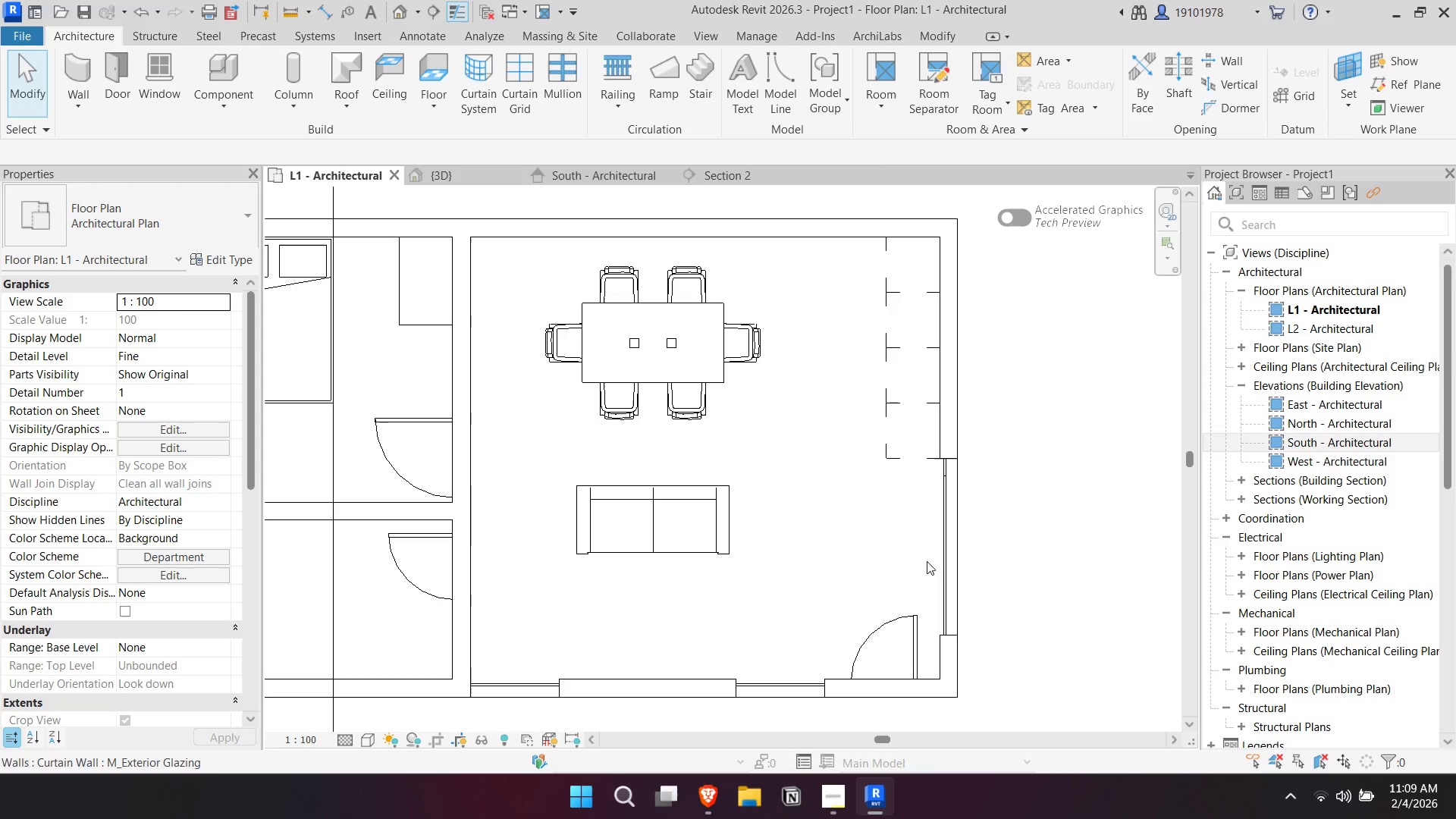 
key(Control+S)
 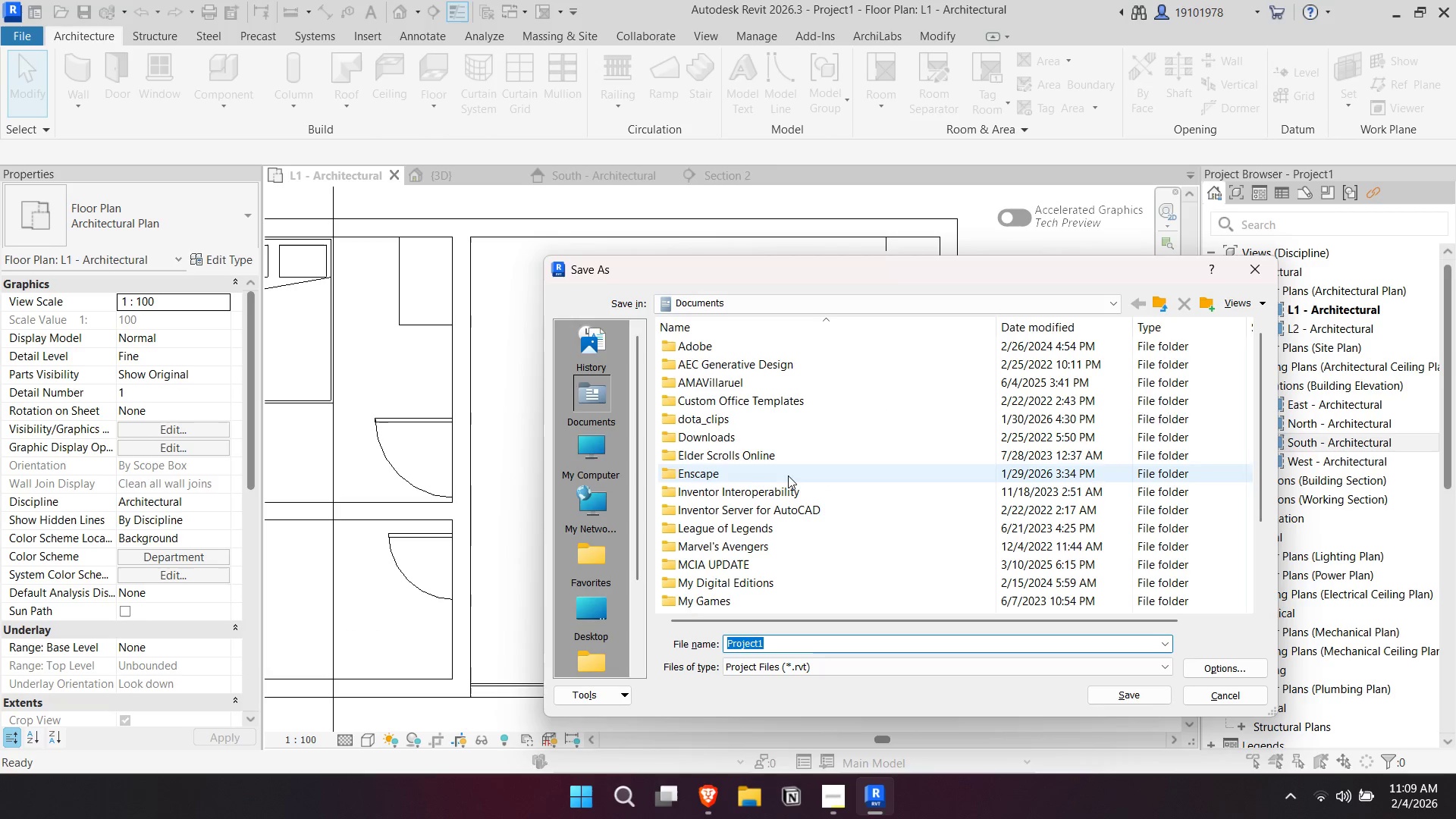 
scroll: coordinate [955, 596], scroll_direction: down, amount: 4.0
 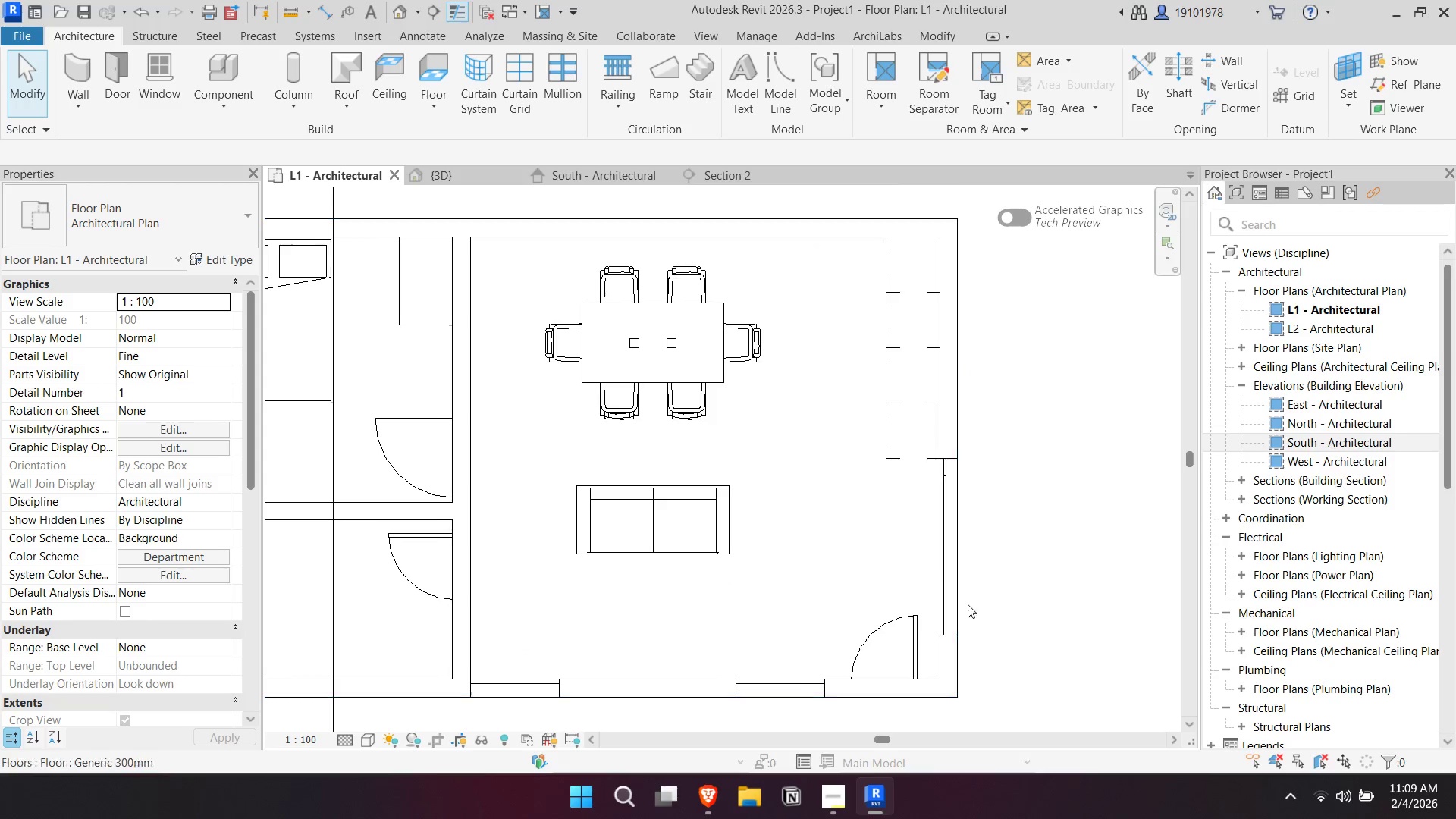 
key(Control+Escape)
 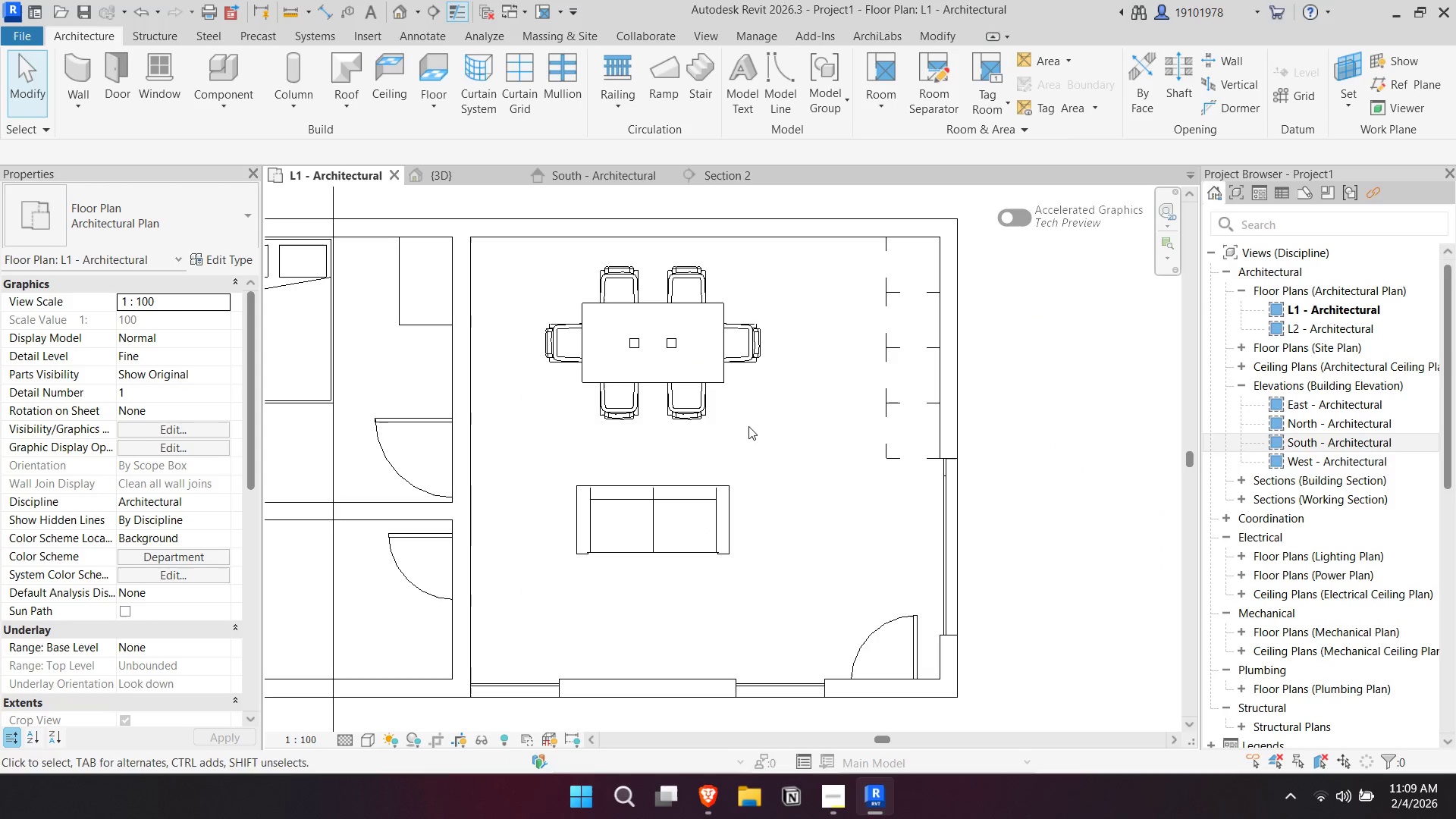 
key(Escape)
 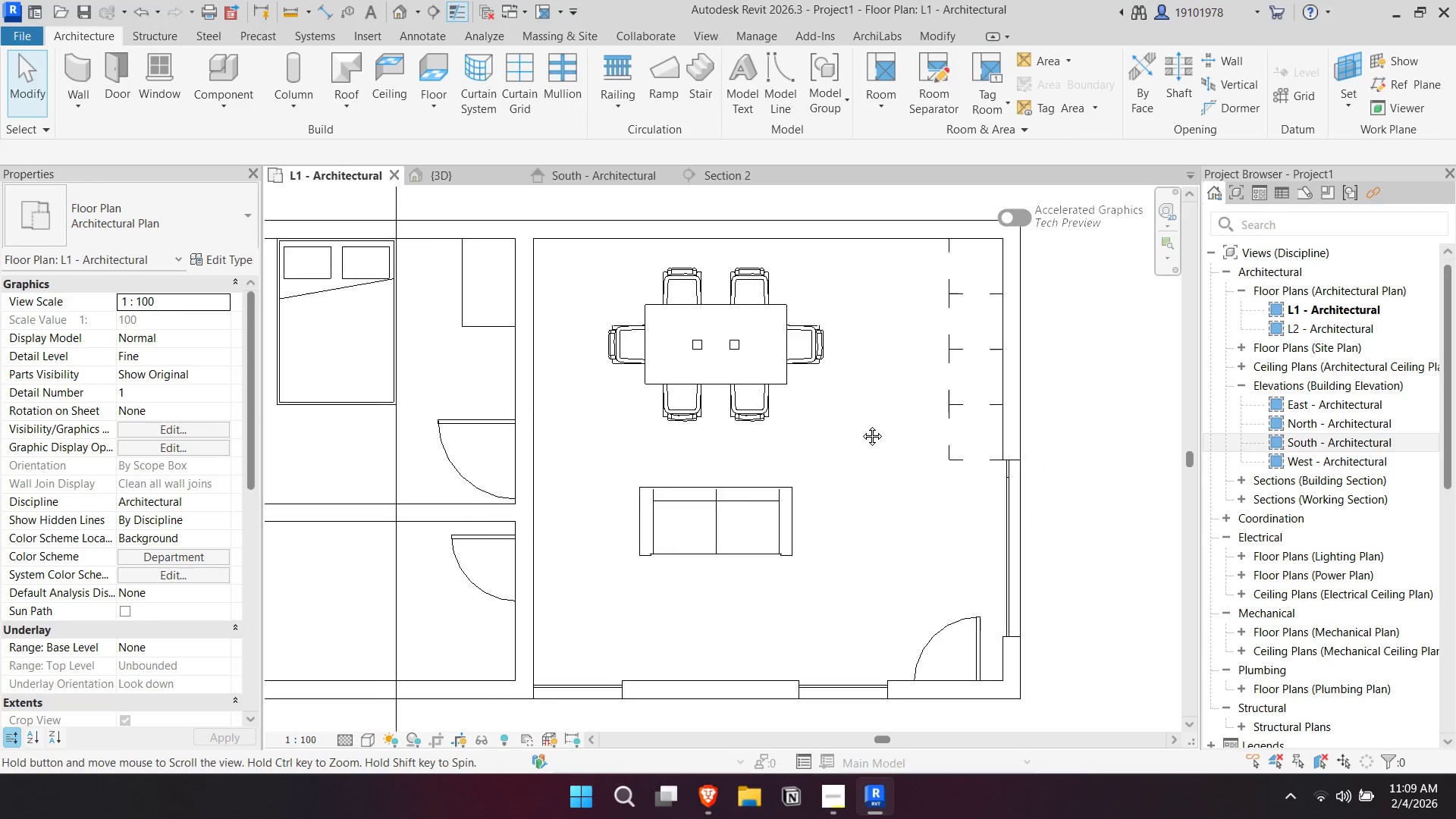 
key(Control+ControlLeft)
 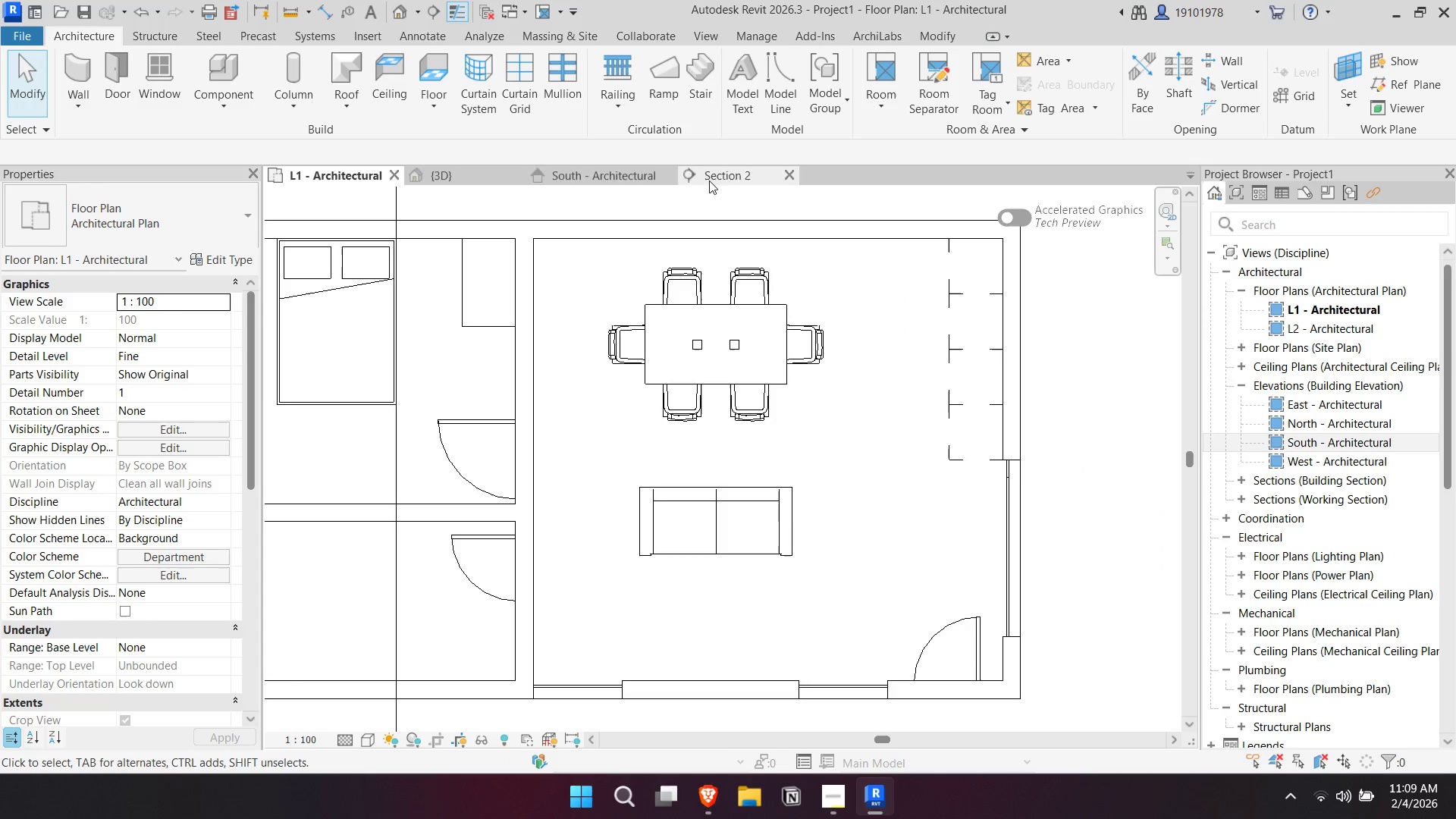 
left_click([463, 174])
 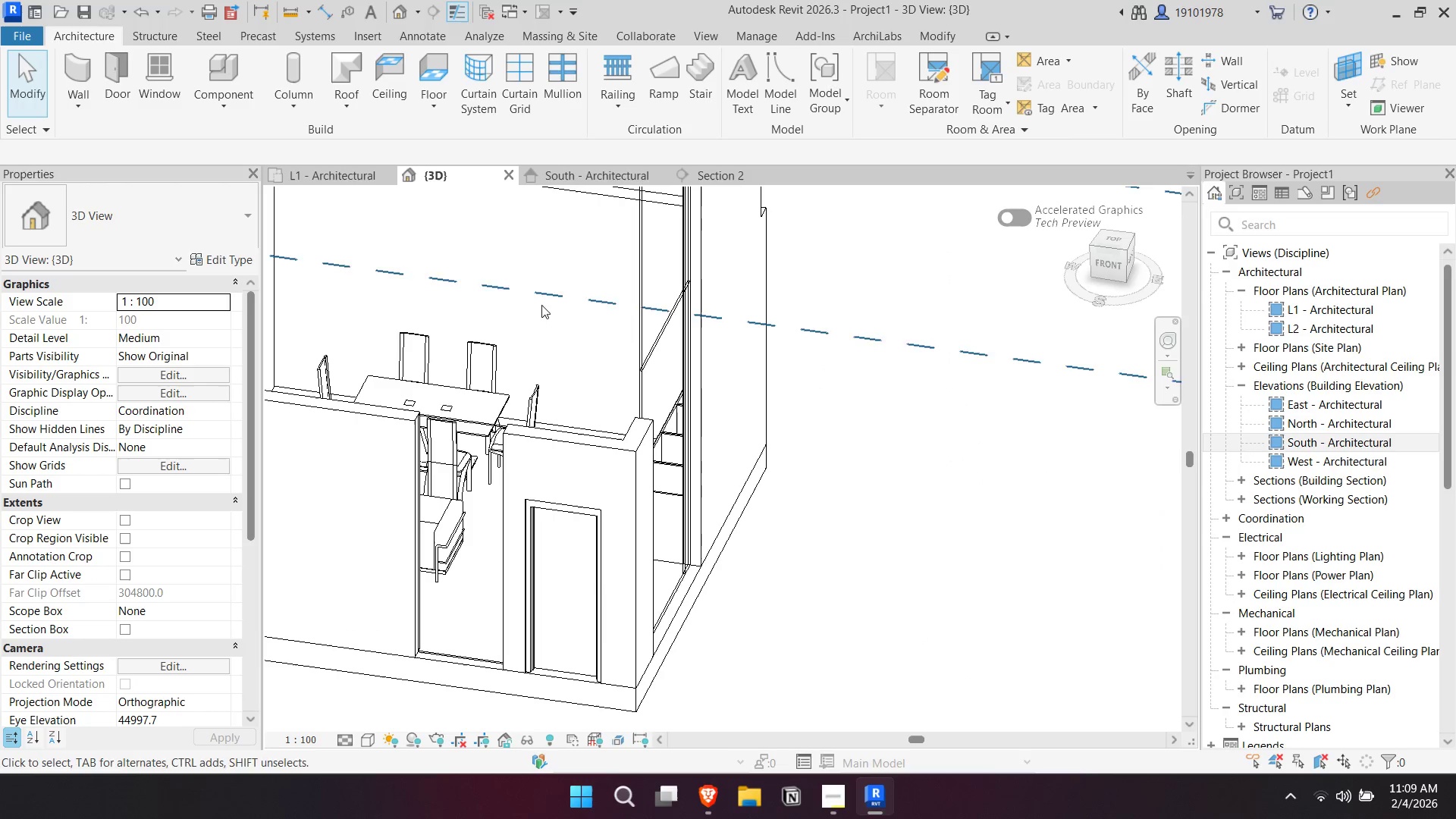 
hold_key(key=ShiftLeft, duration=0.34)
 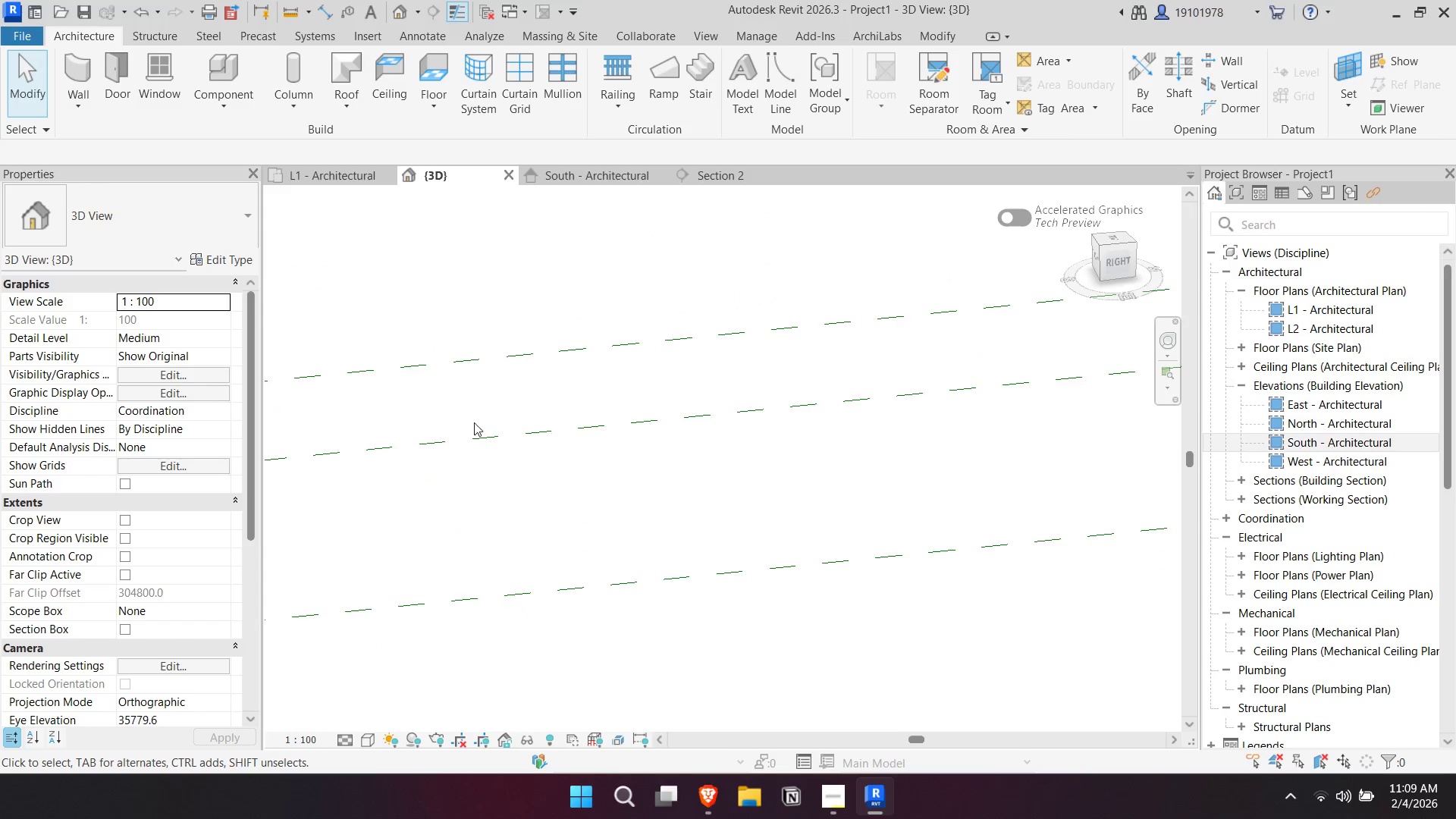 
key(Shift+ShiftLeft)
 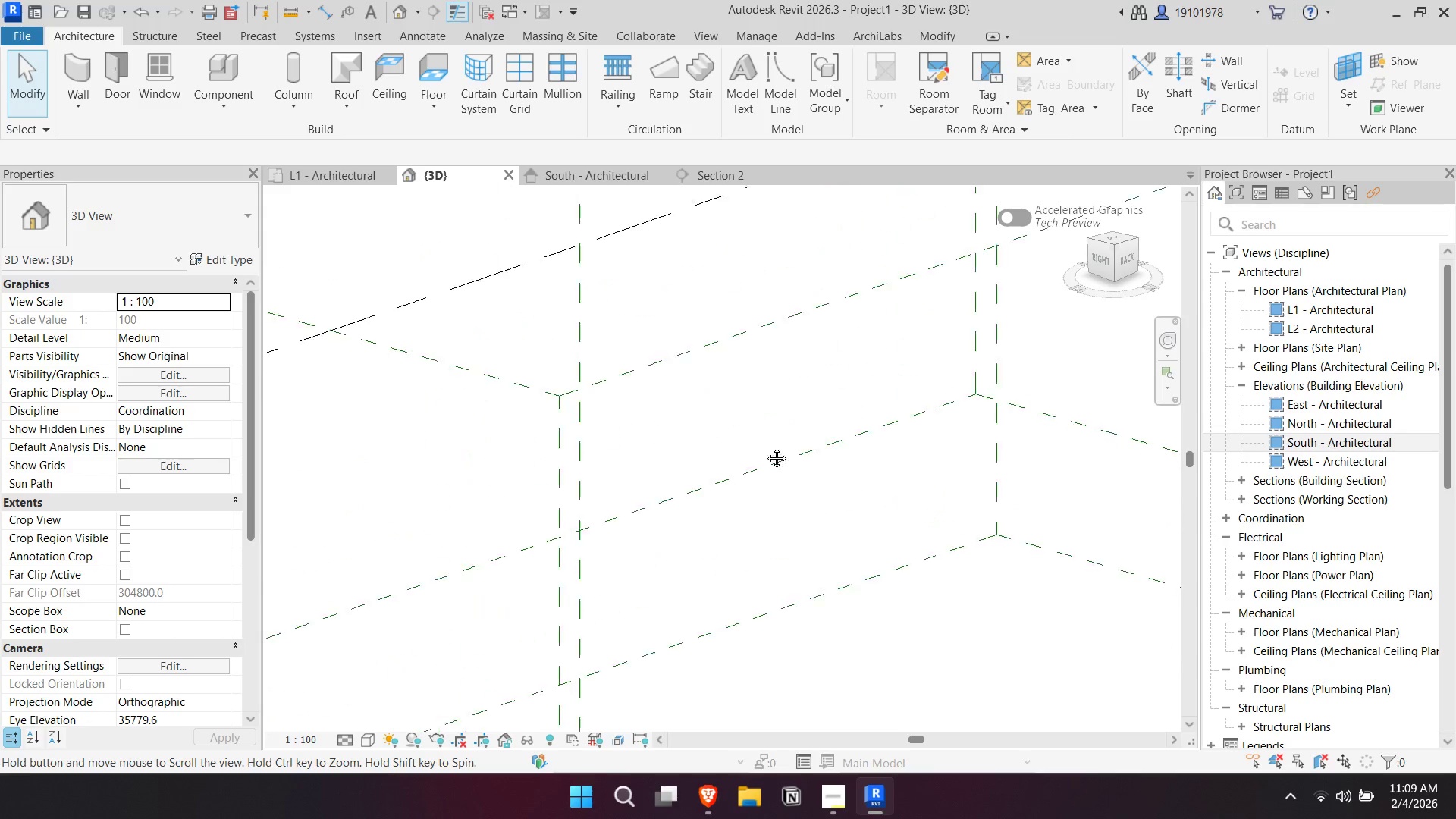 
scroll: coordinate [1012, 445], scroll_direction: down, amount: 2.0
 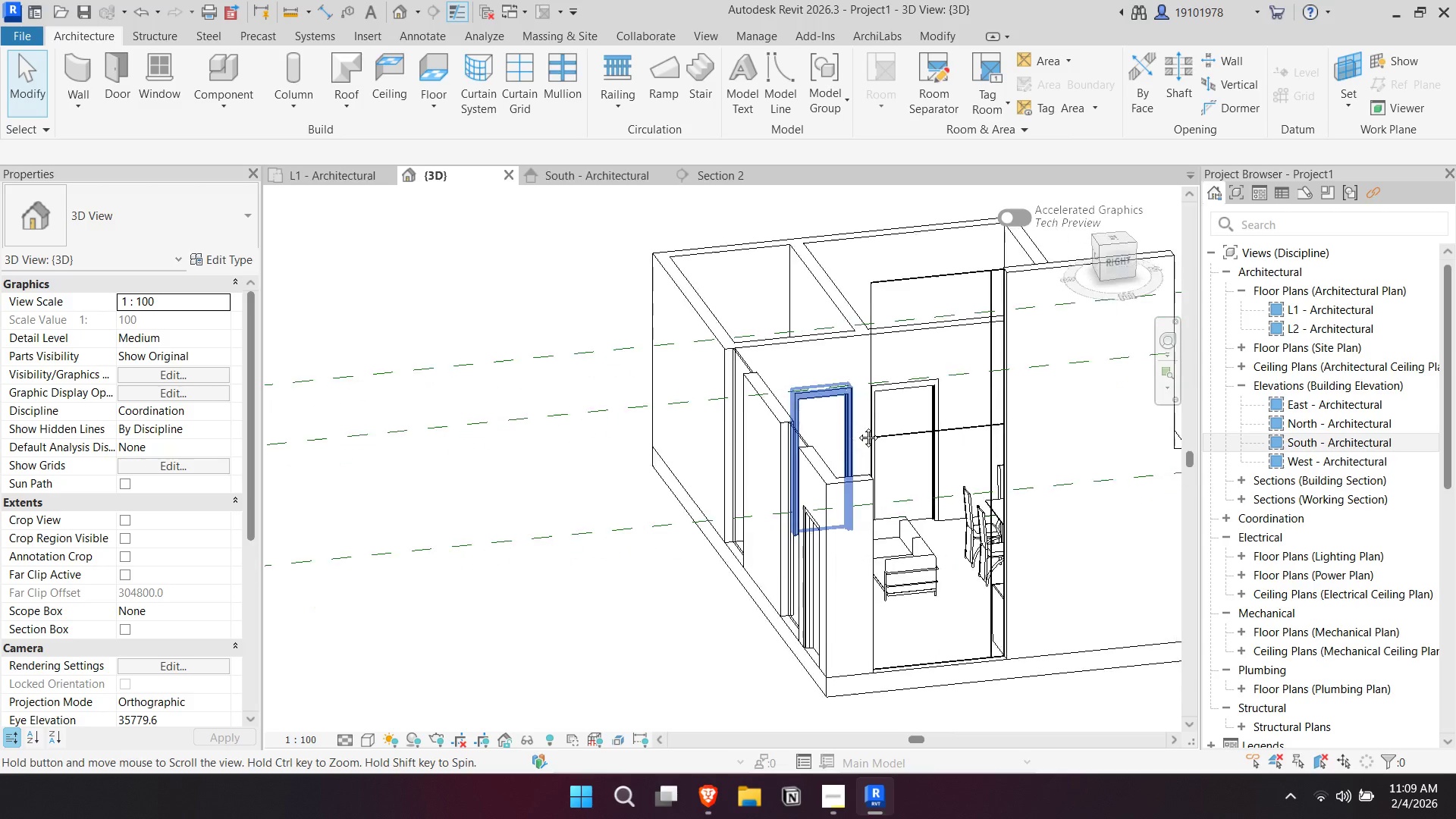 
hold_key(key=ShiftLeft, duration=0.47)
 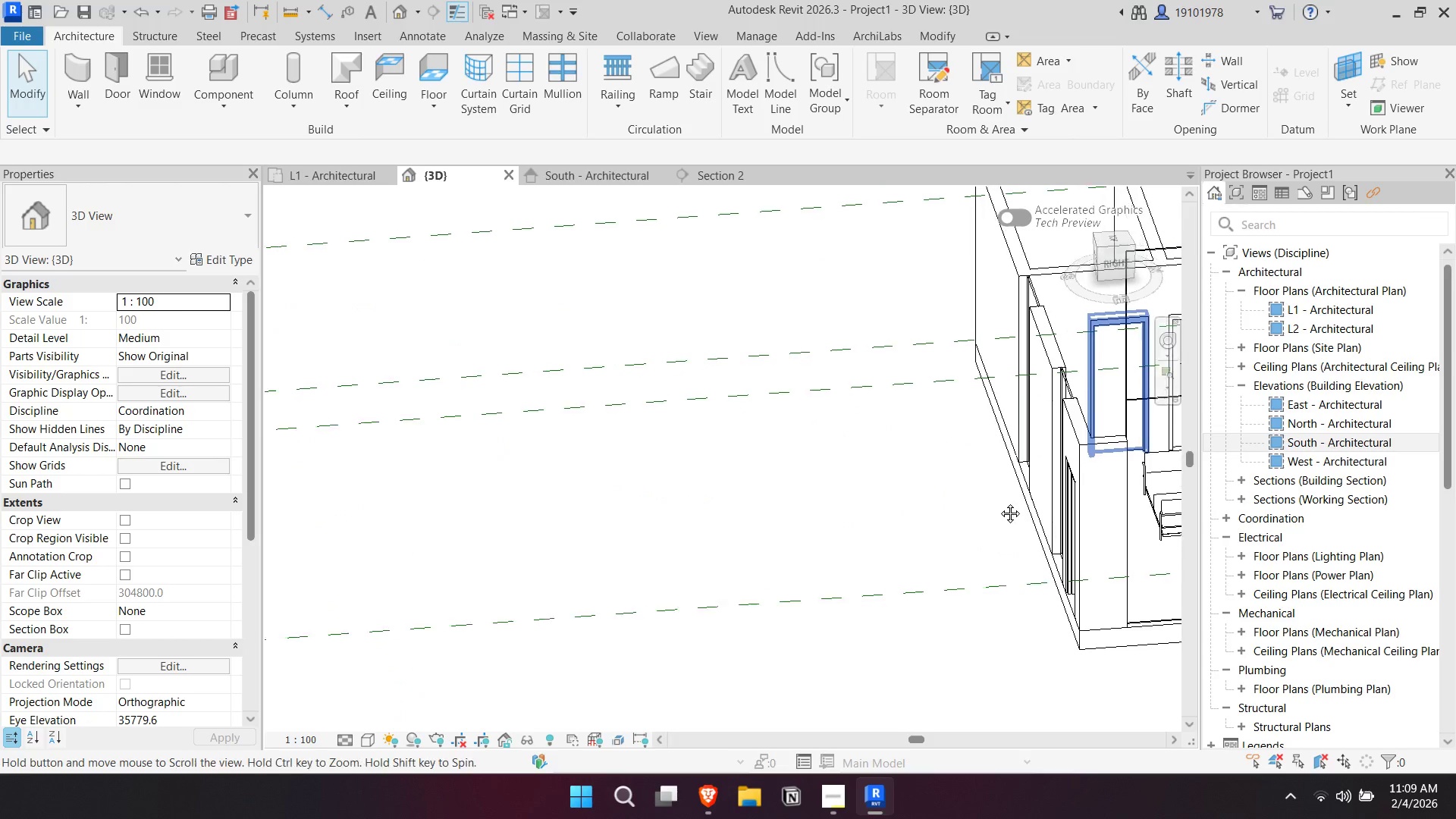 
hold_key(key=ShiftLeft, duration=0.34)
 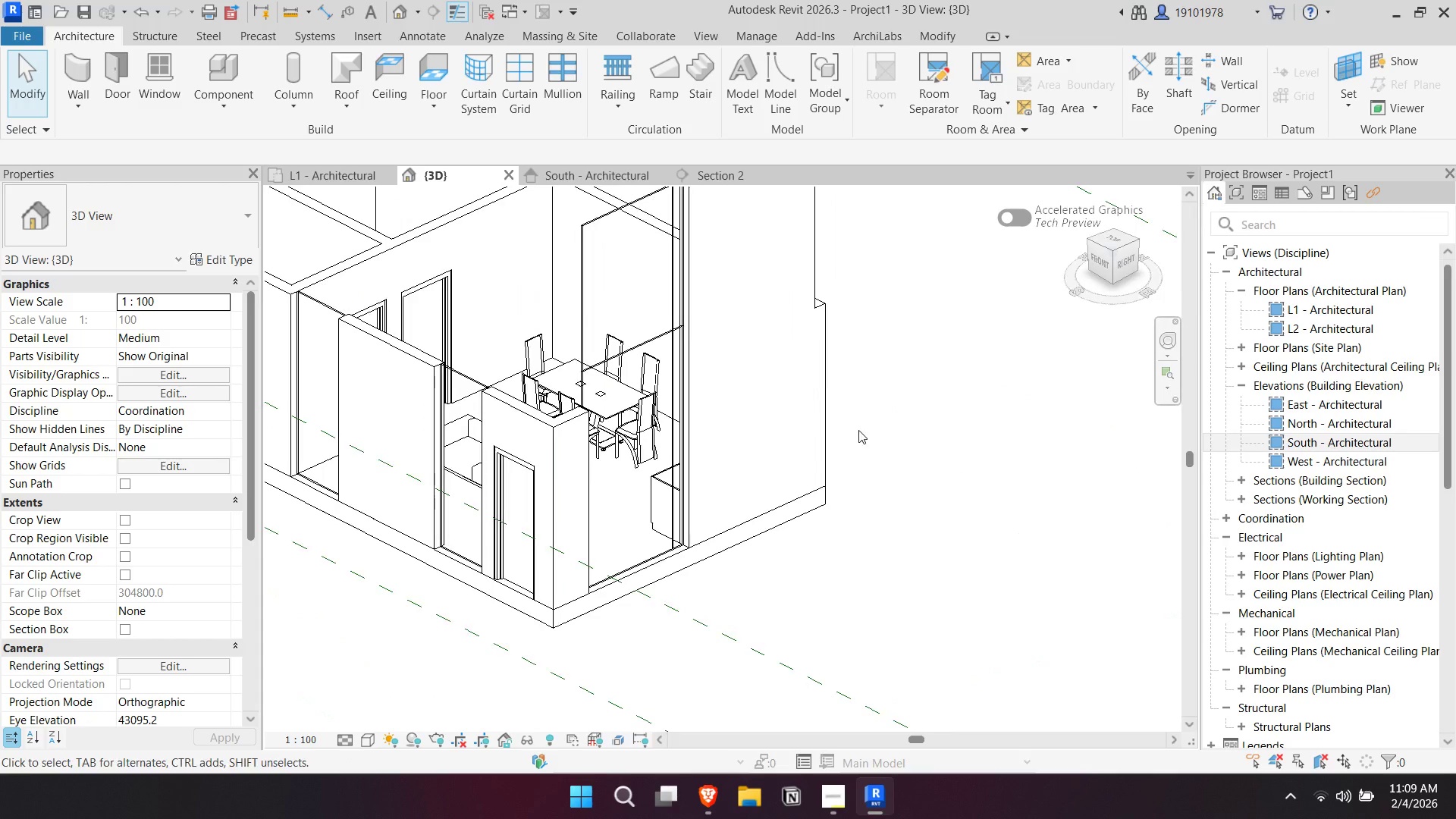 
scroll: coordinate [845, 418], scroll_direction: up, amount: 1.0
 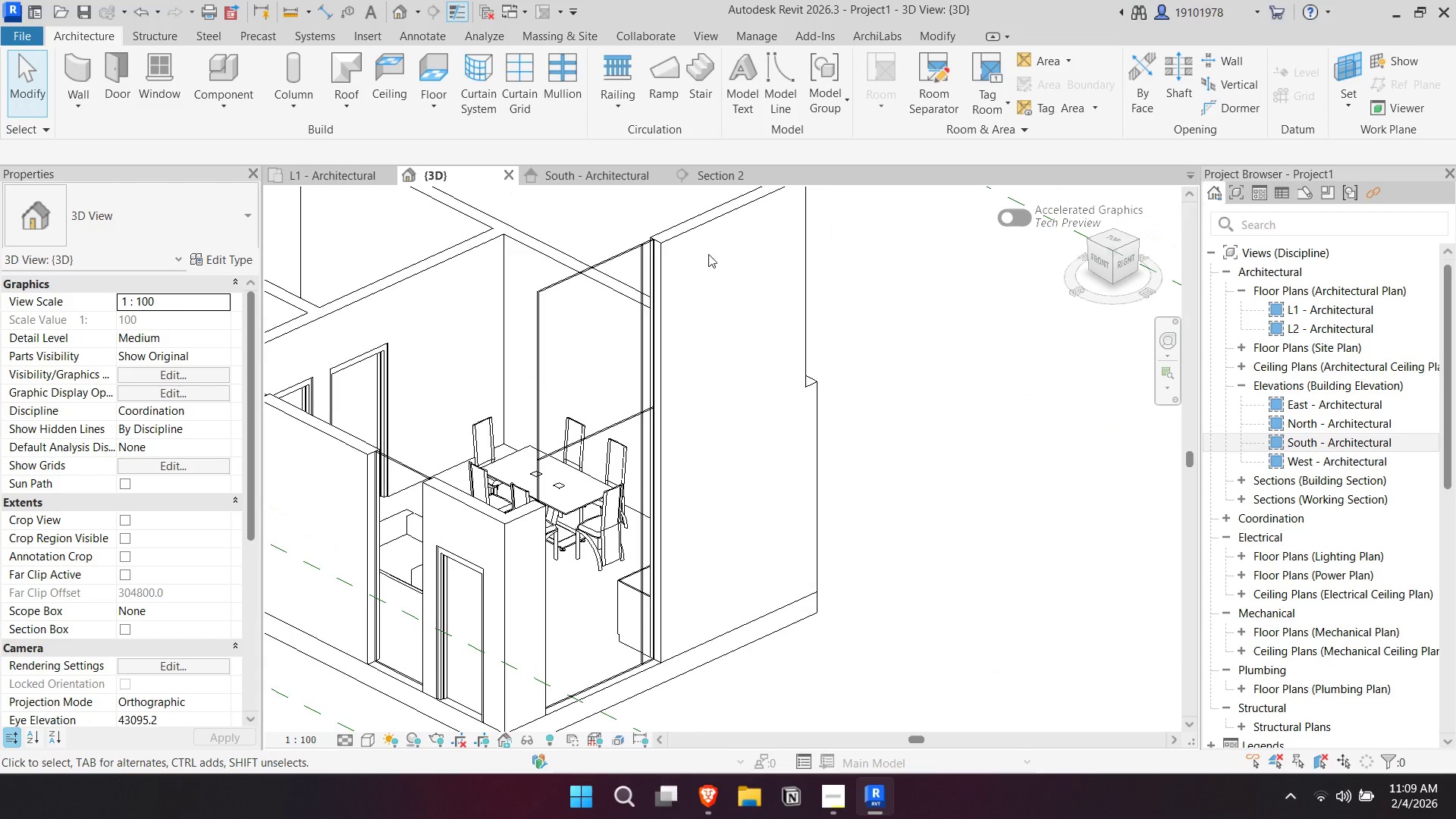 
left_click([701, 221])
 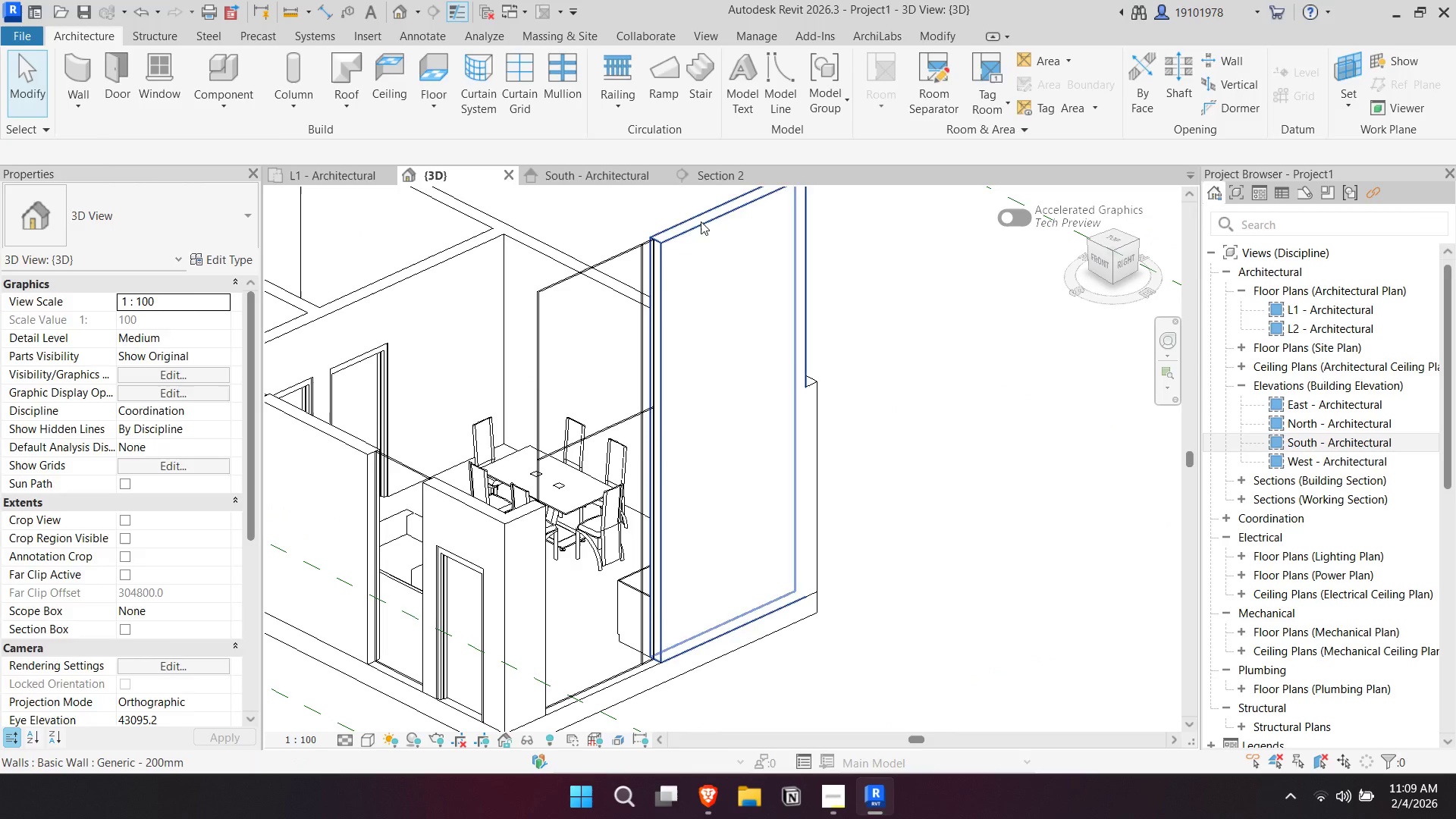 
hold_key(key=ControlLeft, duration=0.84)
left_click([626, 249])
 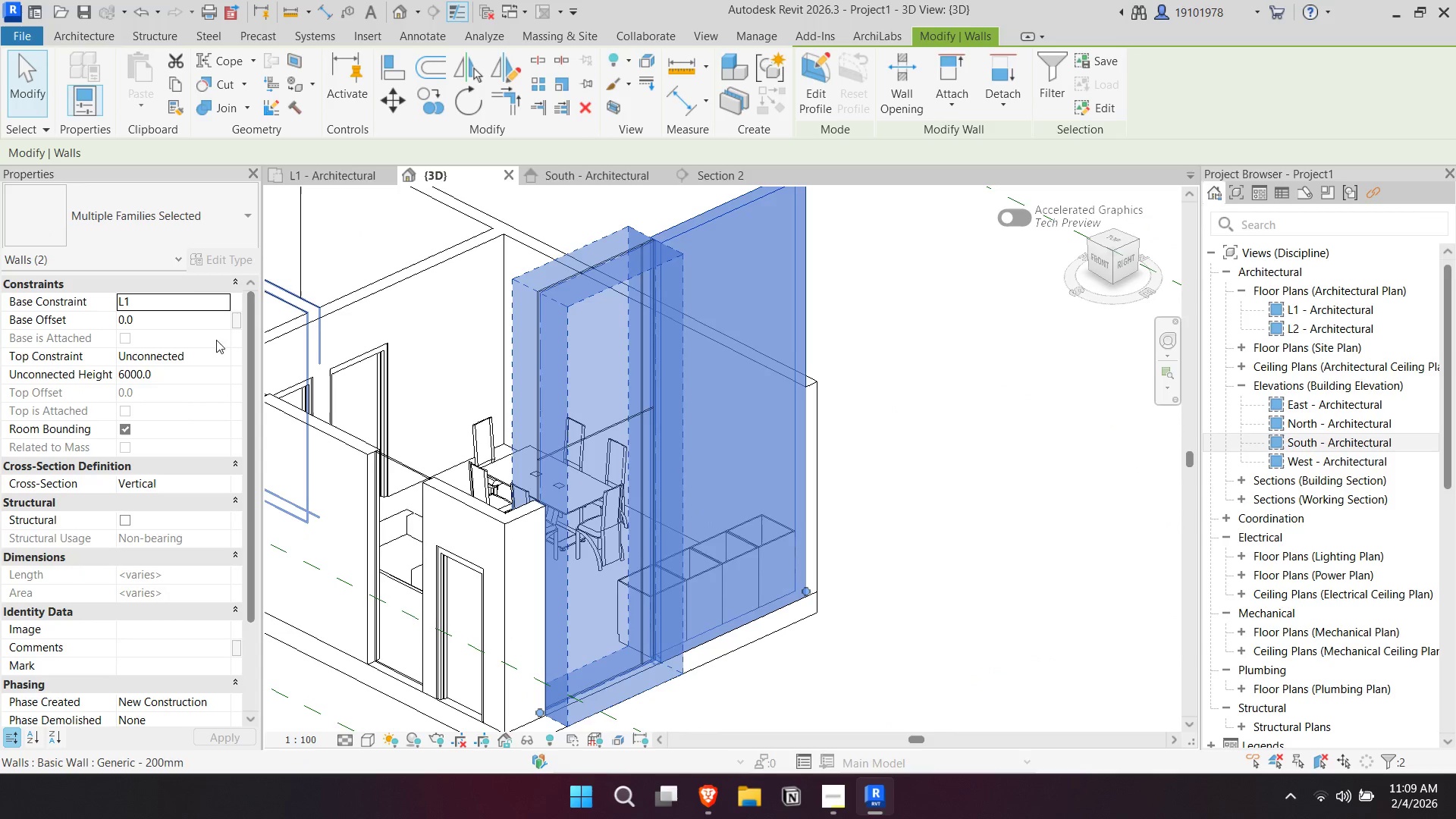 
left_click([219, 357])
 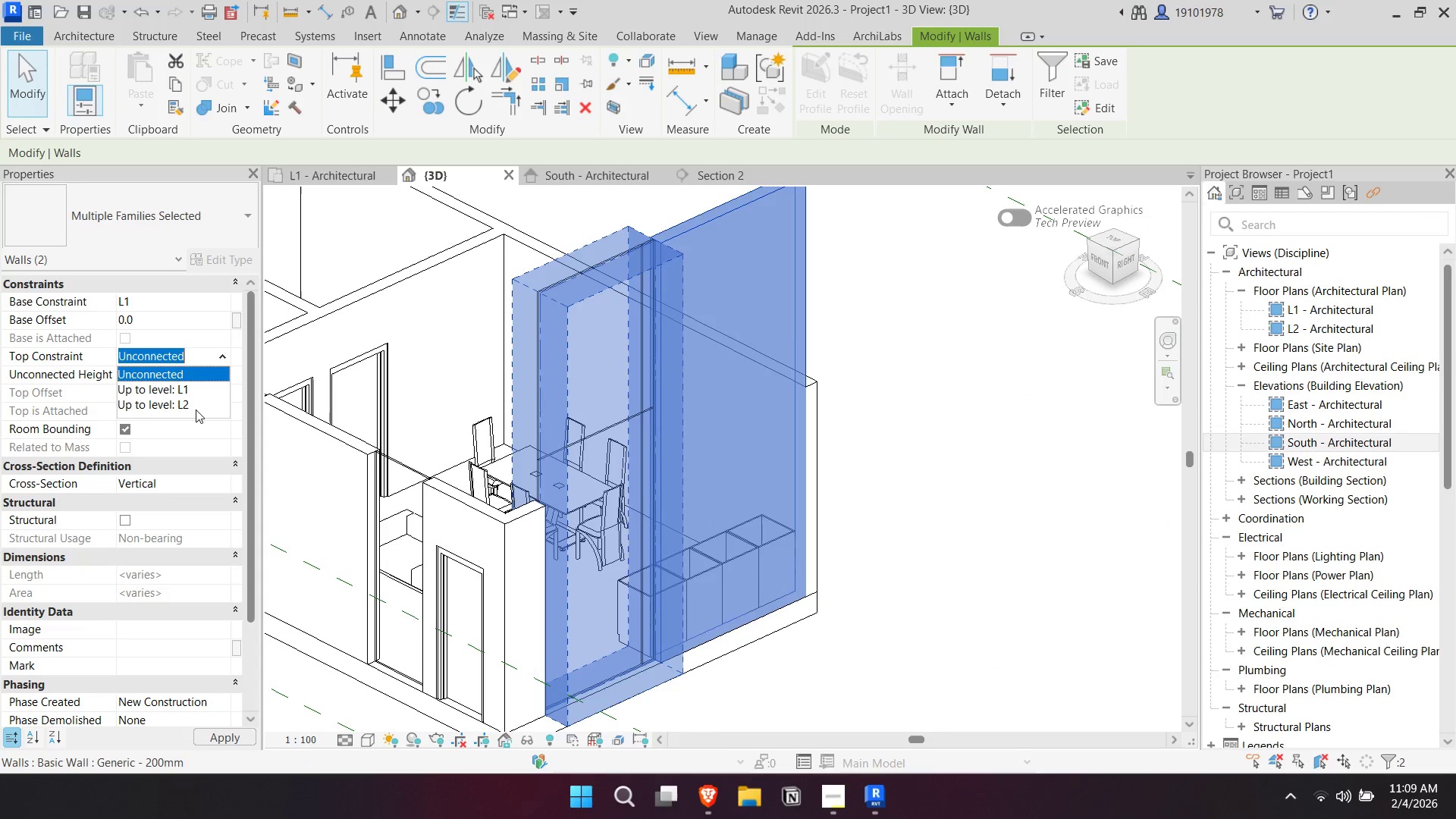 
left_click([196, 410])
 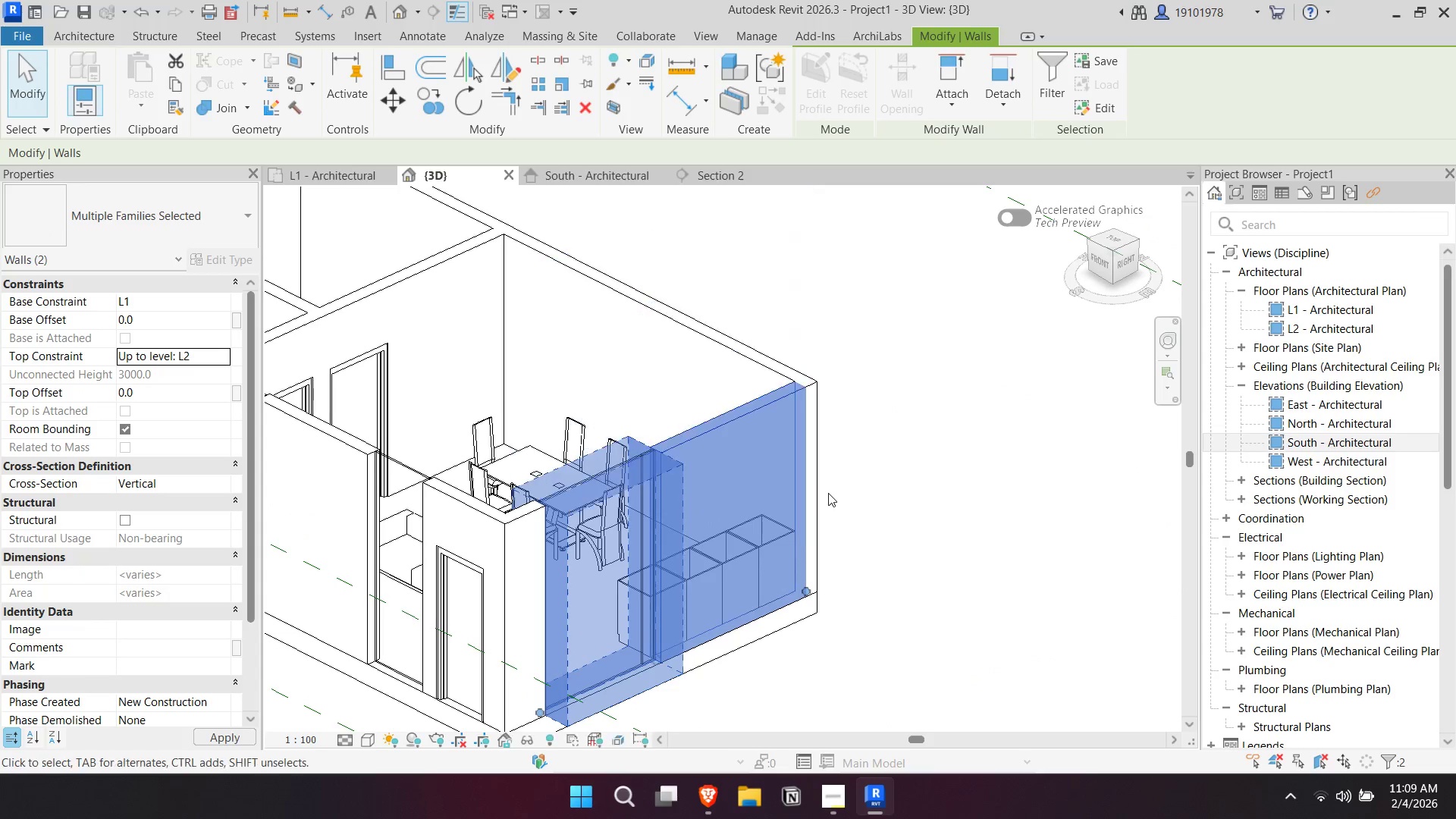 
left_click([885, 502])
 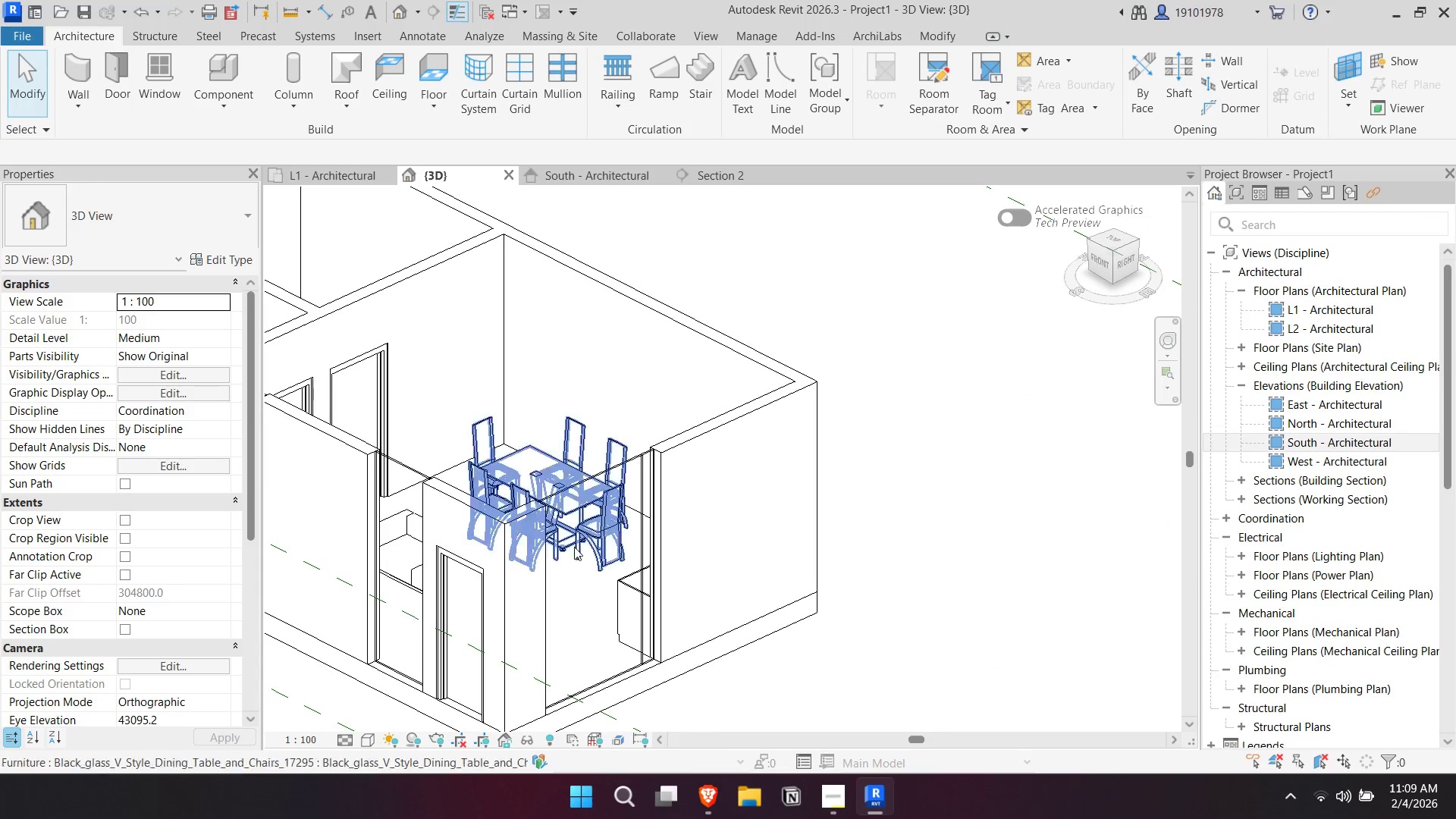 
scroll: coordinate [628, 519], scroll_direction: up, amount: 4.0
 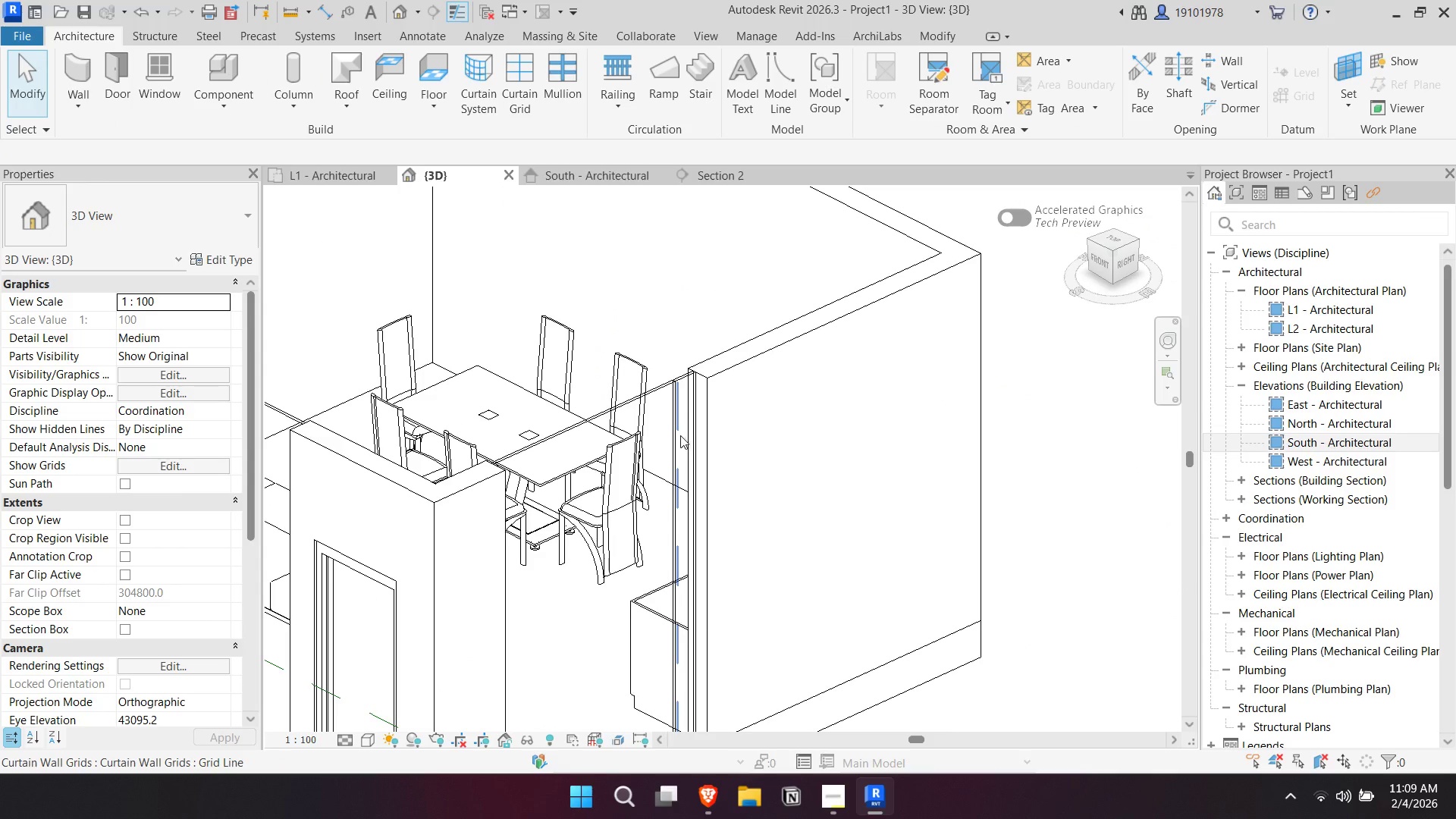 
left_click([679, 435])
 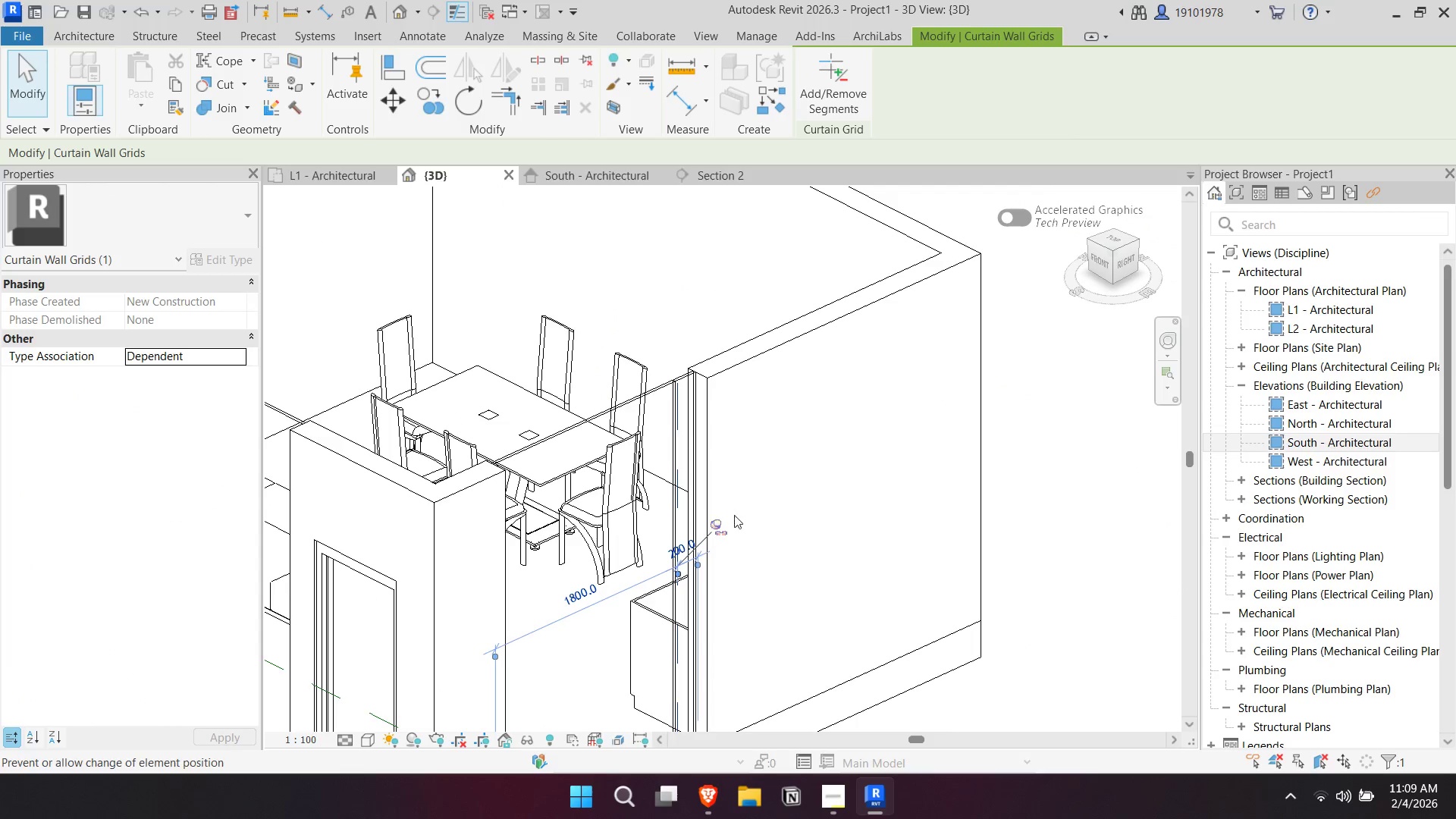 
left_click([714, 522])
 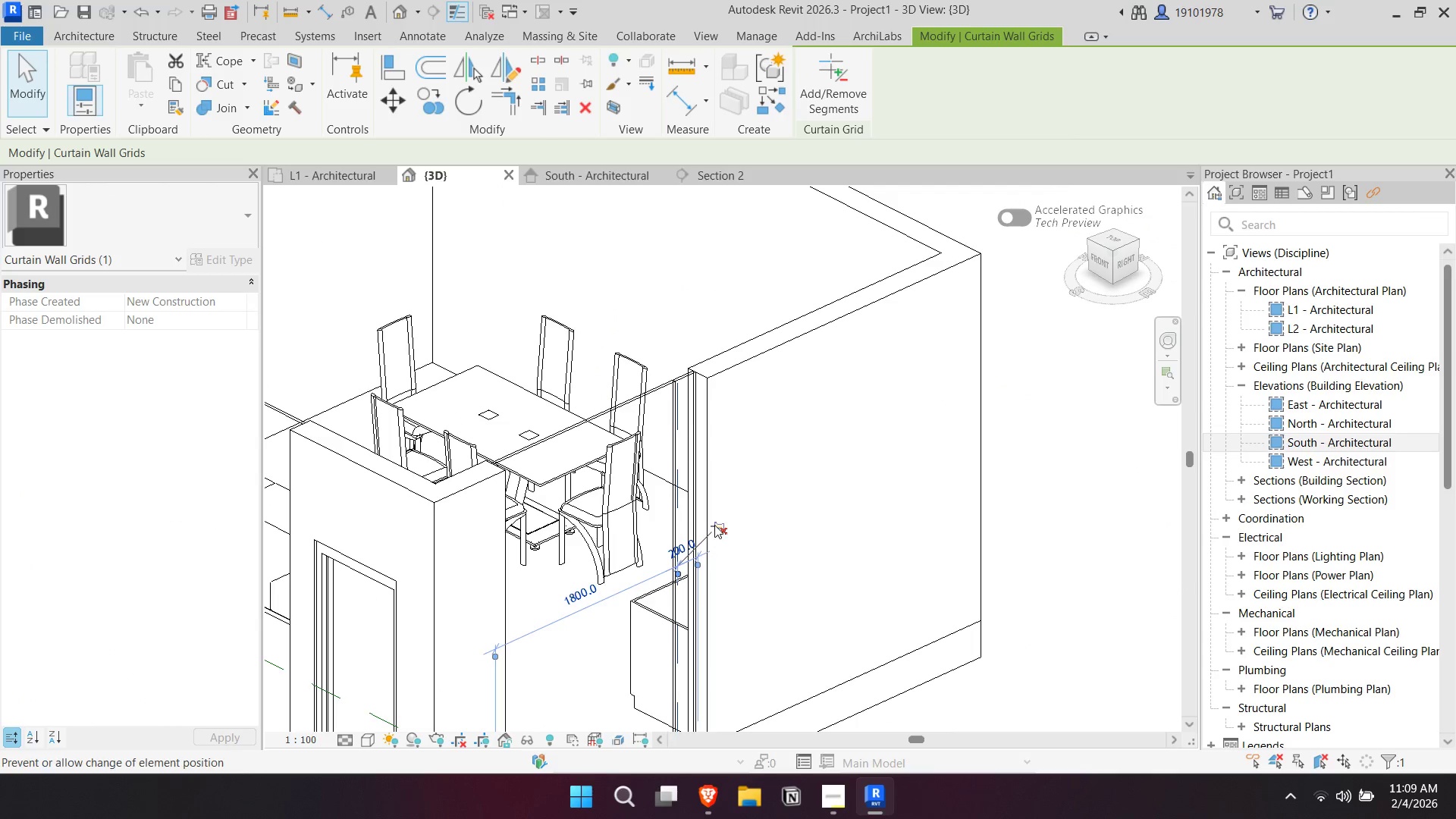 
key(Backspace)
 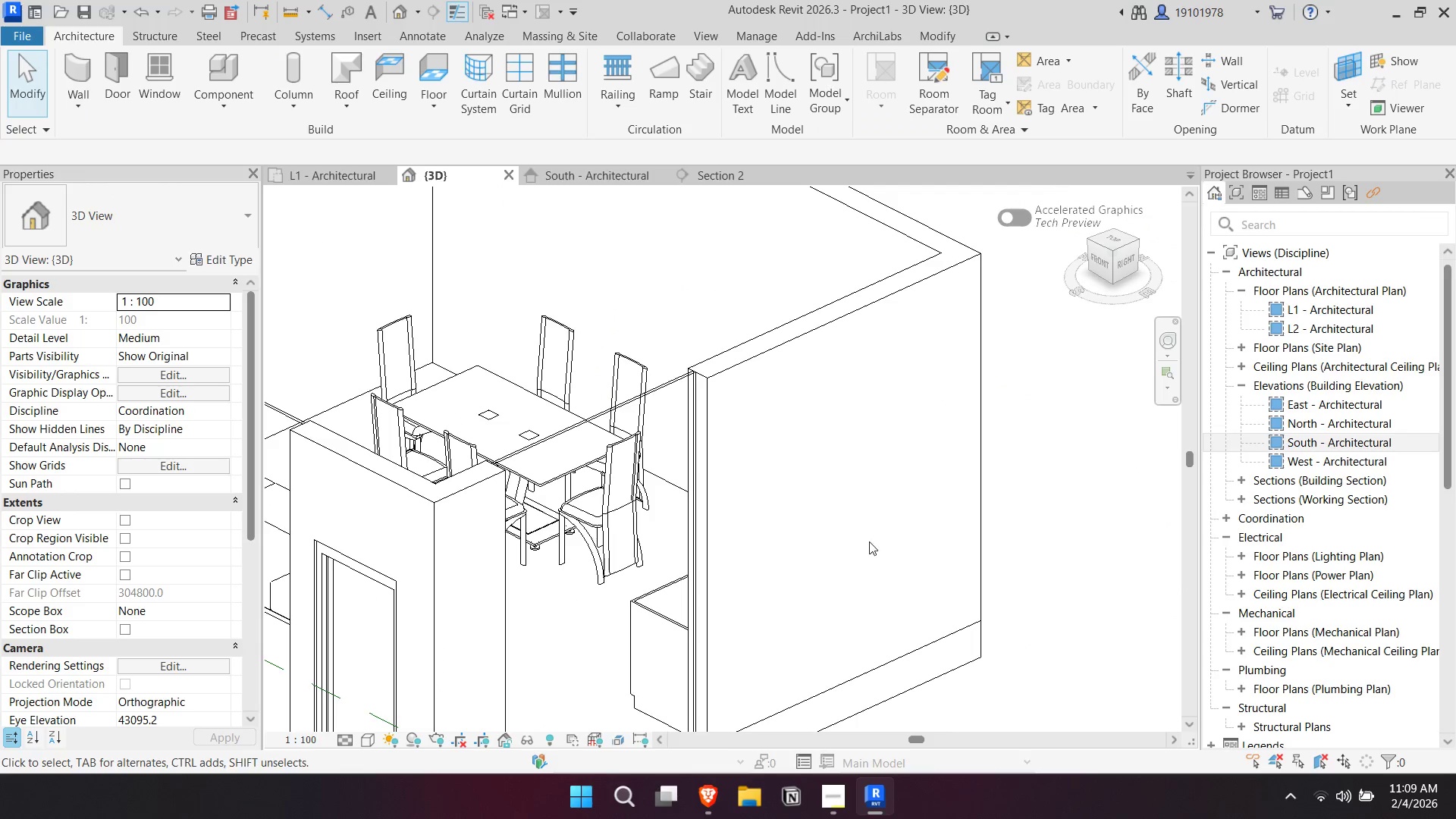 
scroll: coordinate [861, 530], scroll_direction: down, amount: 5.0
 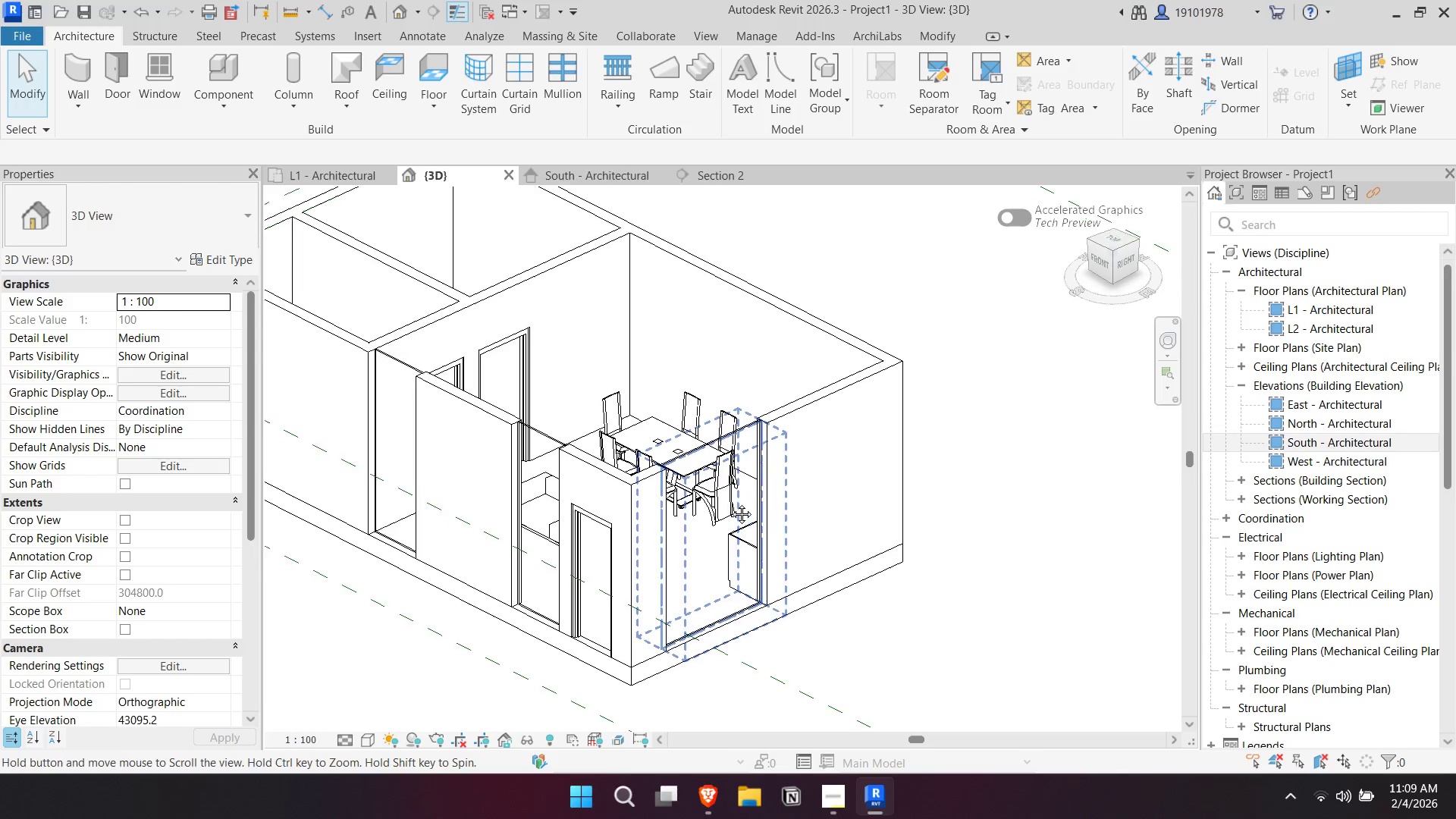 
key(Shift+ShiftLeft)
 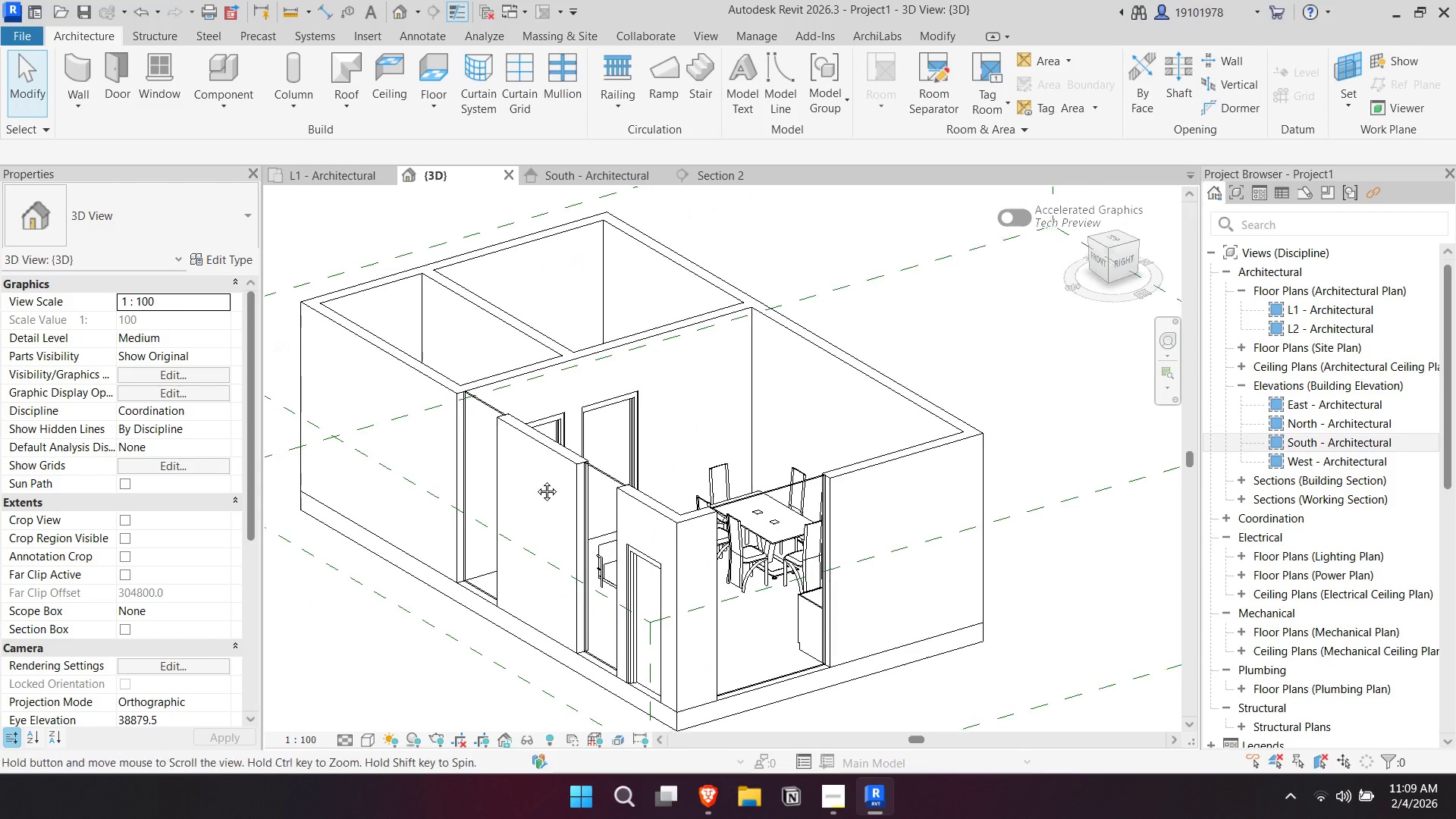 
hold_key(key=ShiftLeft, duration=0.62)
 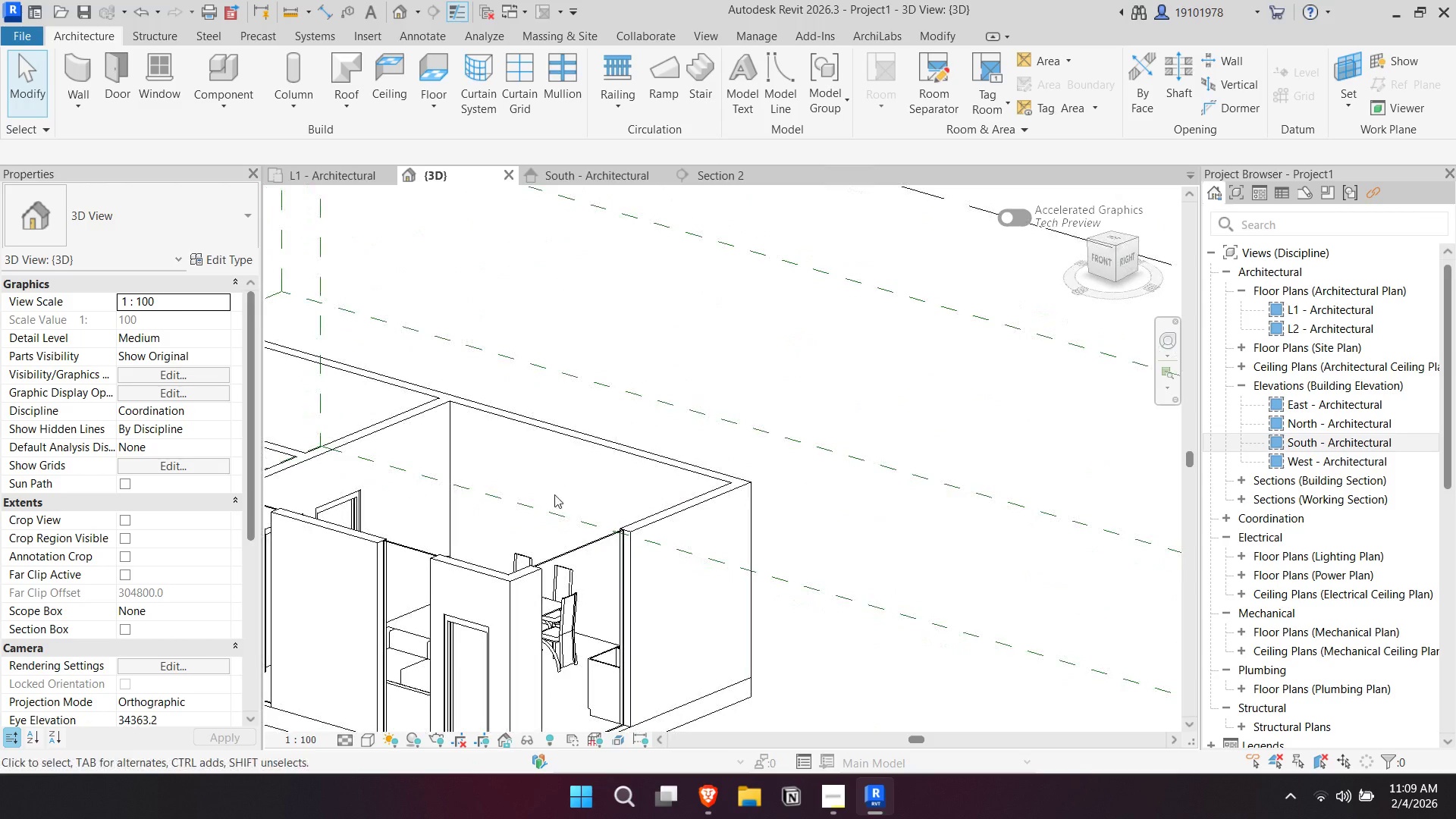 
scroll: coordinate [558, 491], scroll_direction: down, amount: 1.0
 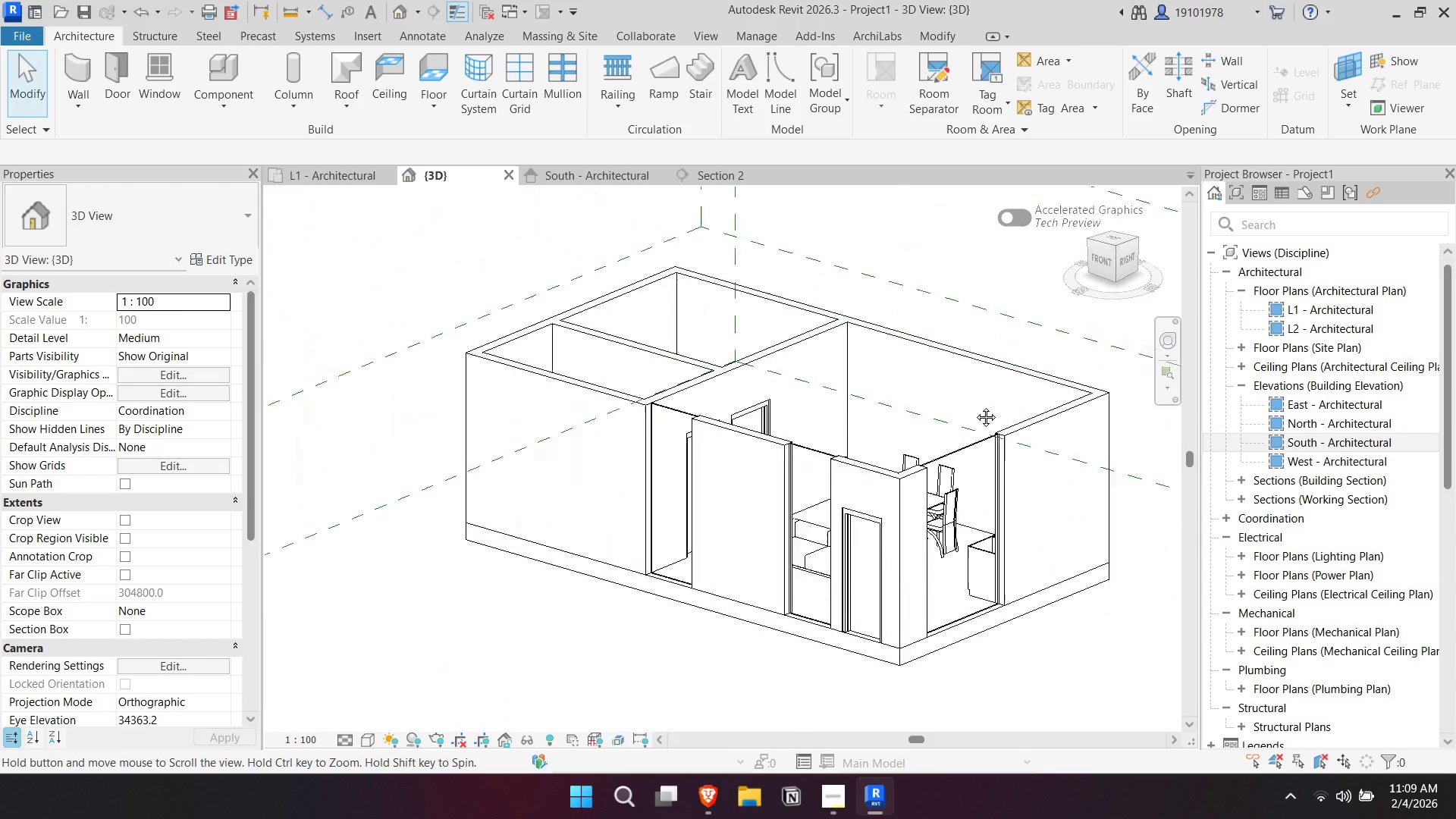 
hold_key(key=ShiftLeft, duration=0.7)
 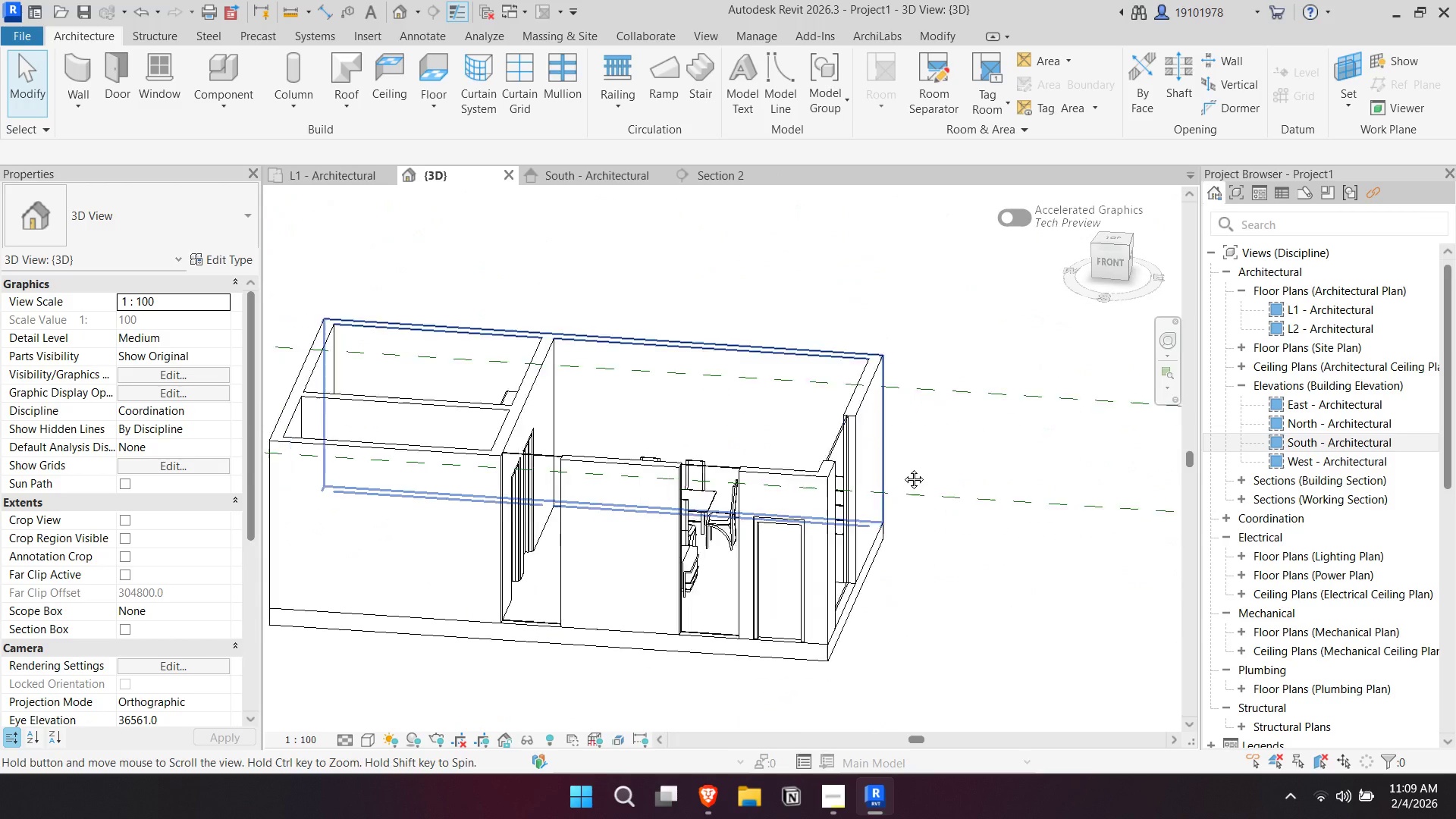 
hold_key(key=ShiftLeft, duration=1.67)
 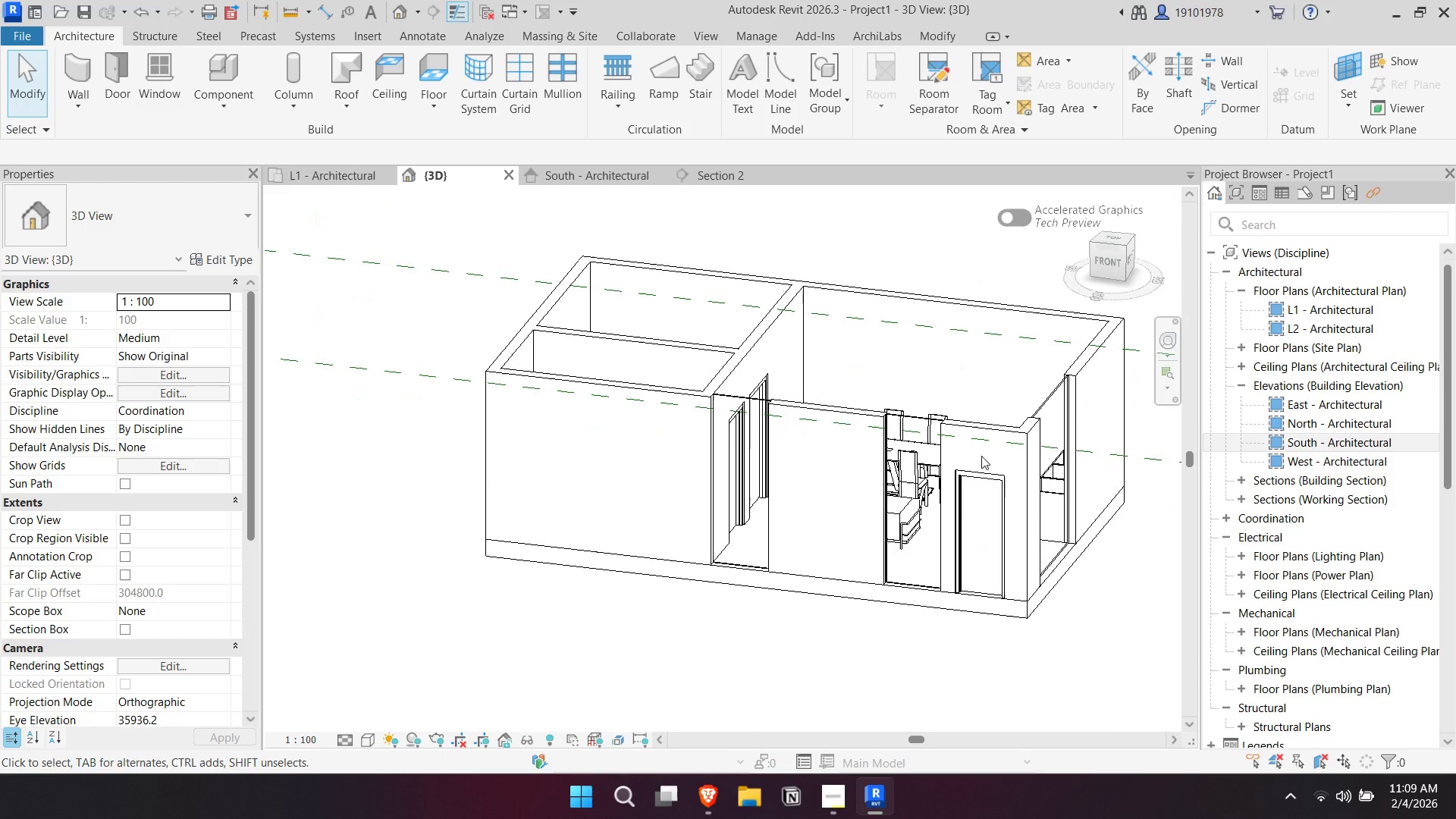 
scroll: coordinate [969, 438], scroll_direction: up, amount: 2.0
 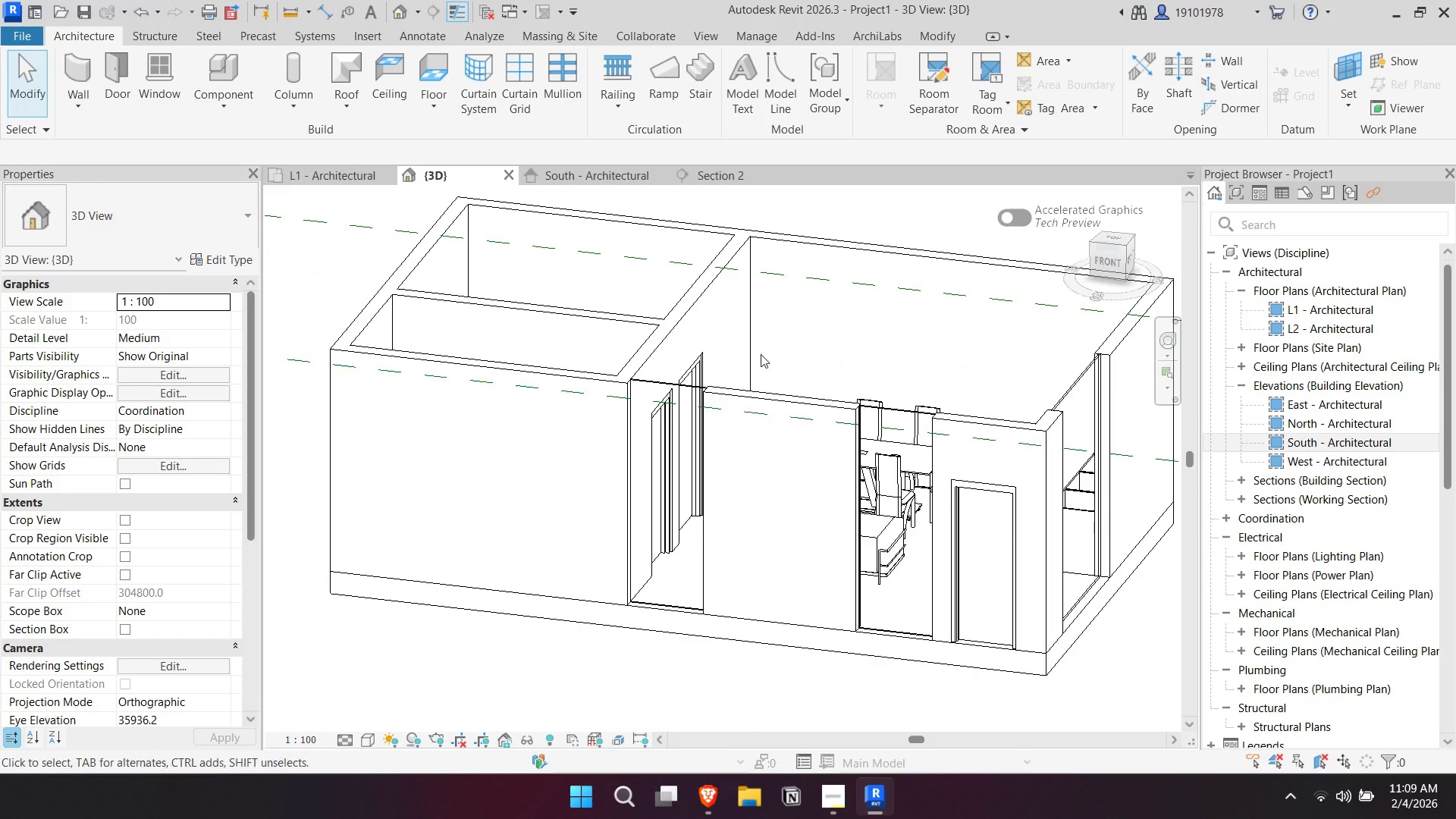 
key(Escape)
 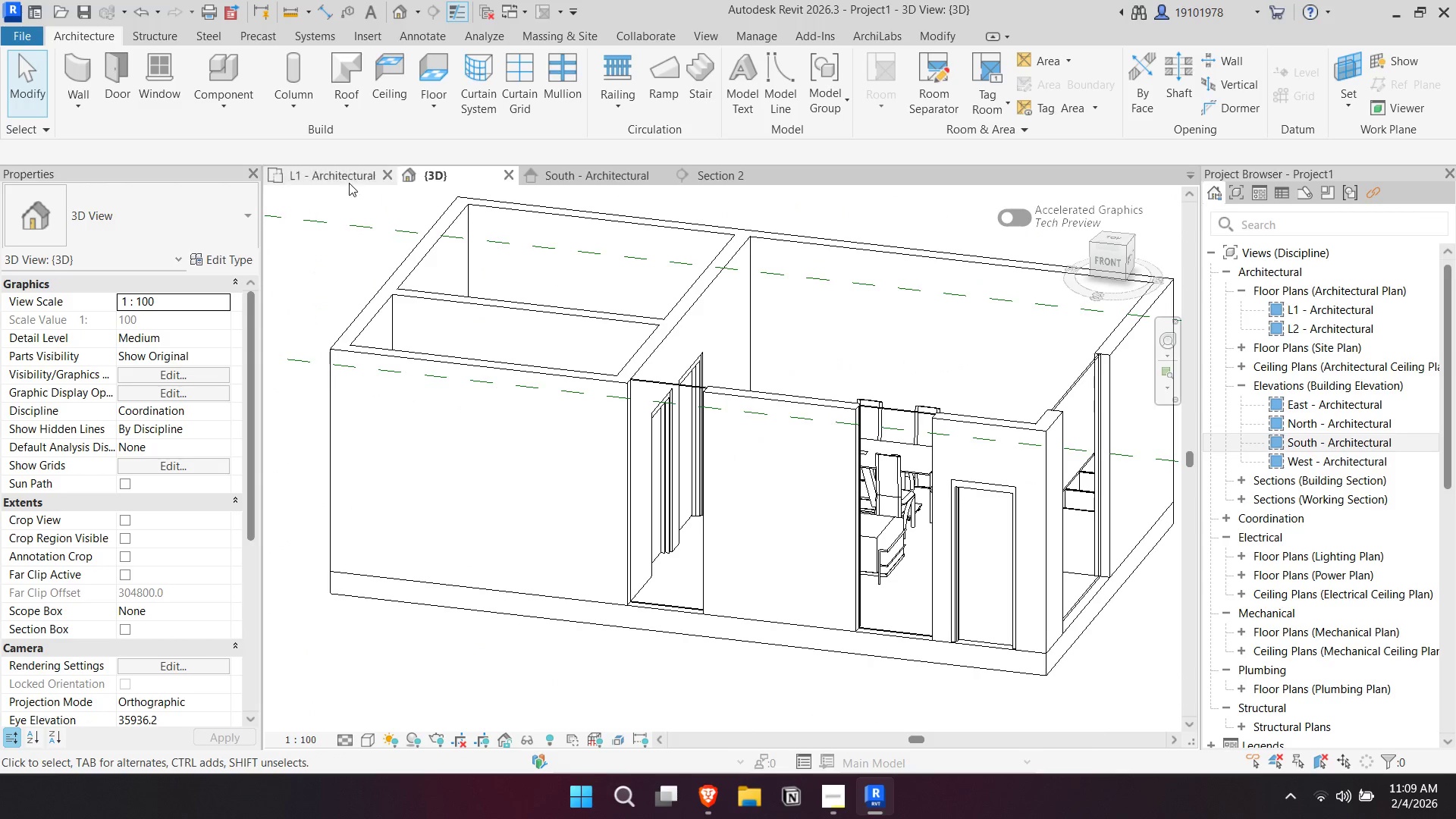 
left_click([344, 177])
 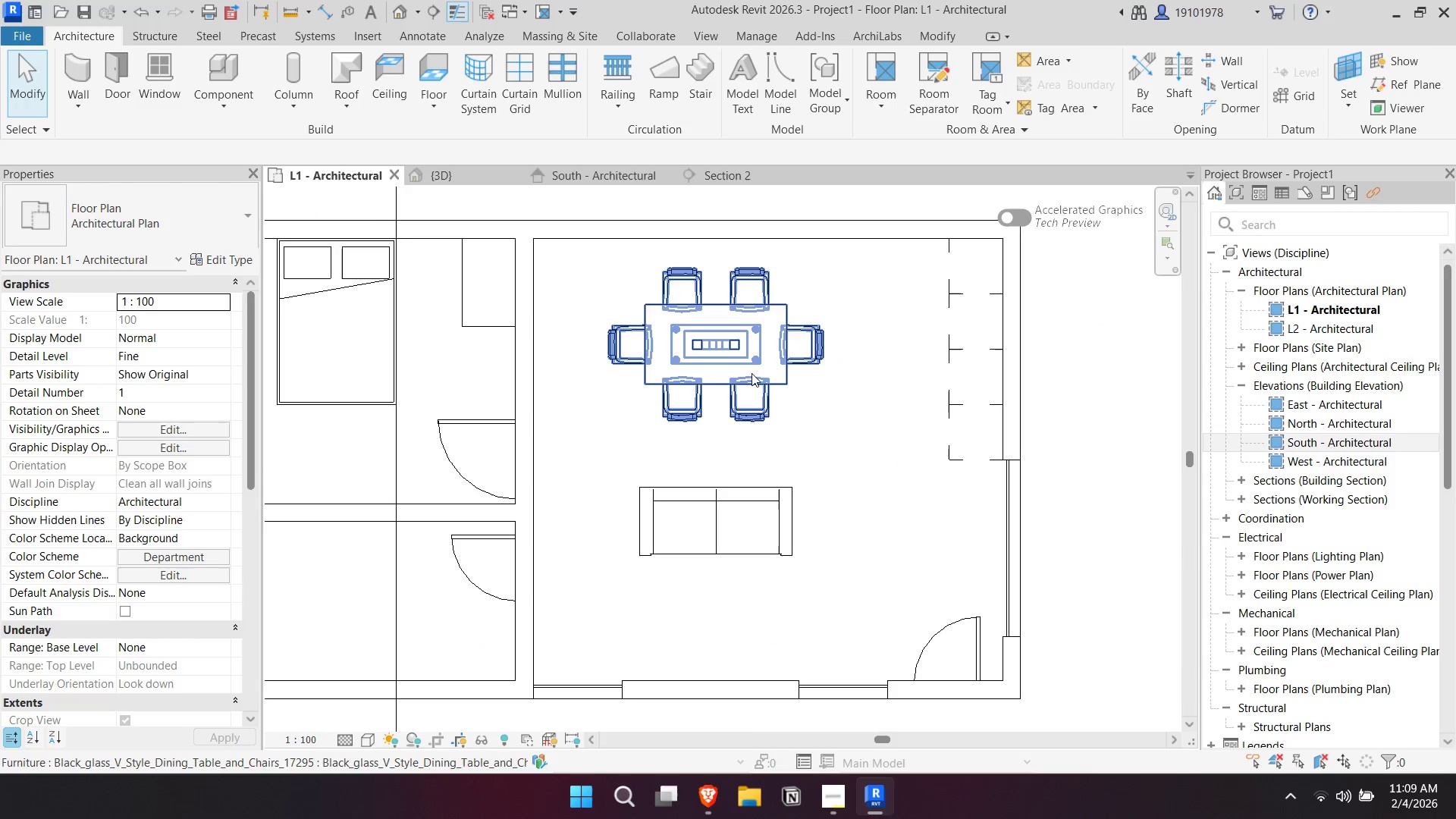 
scroll: coordinate [821, 312], scroll_direction: up, amount: 3.0
 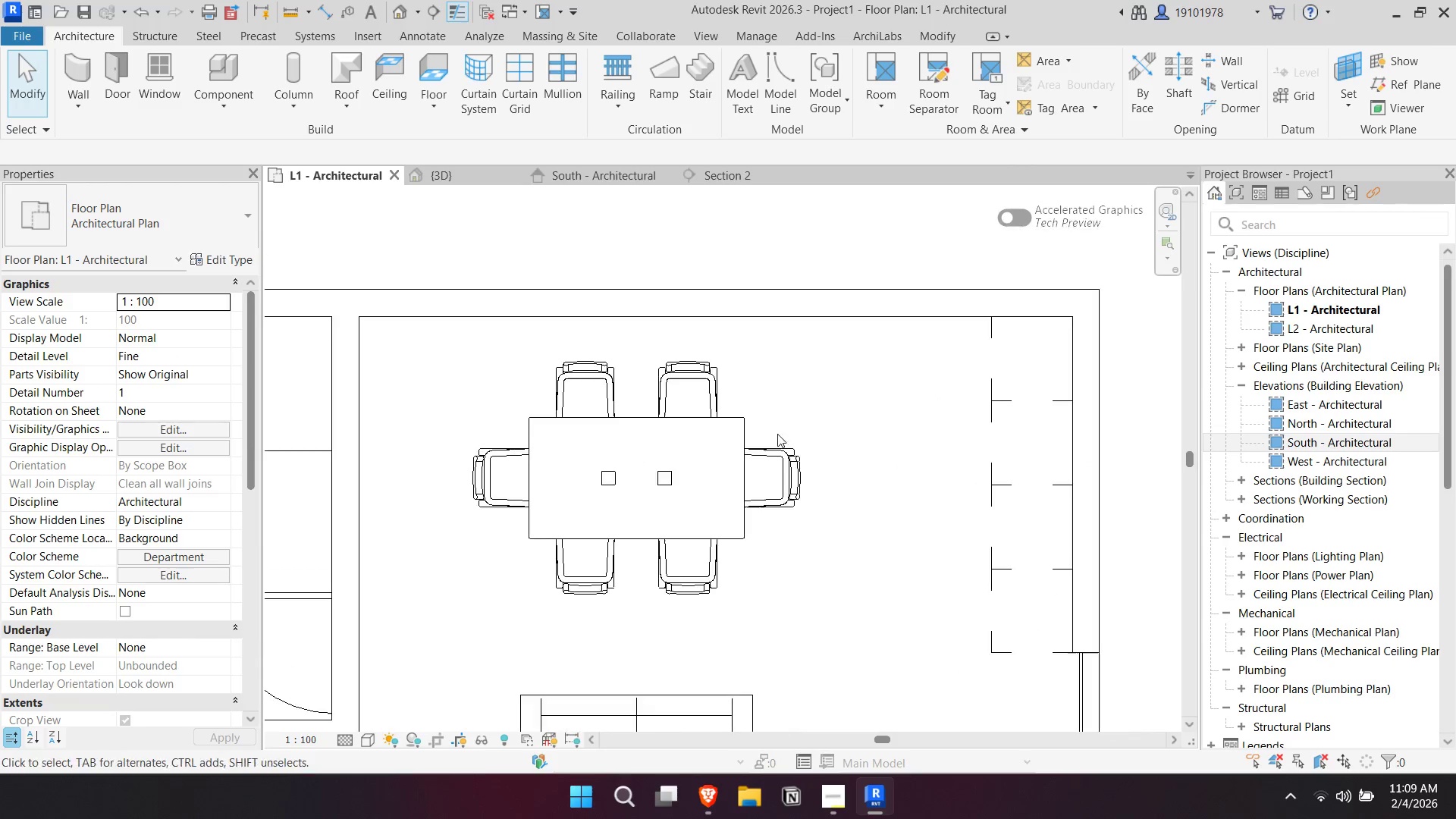 
scroll: coordinate [769, 429], scroll_direction: down, amount: 4.0
 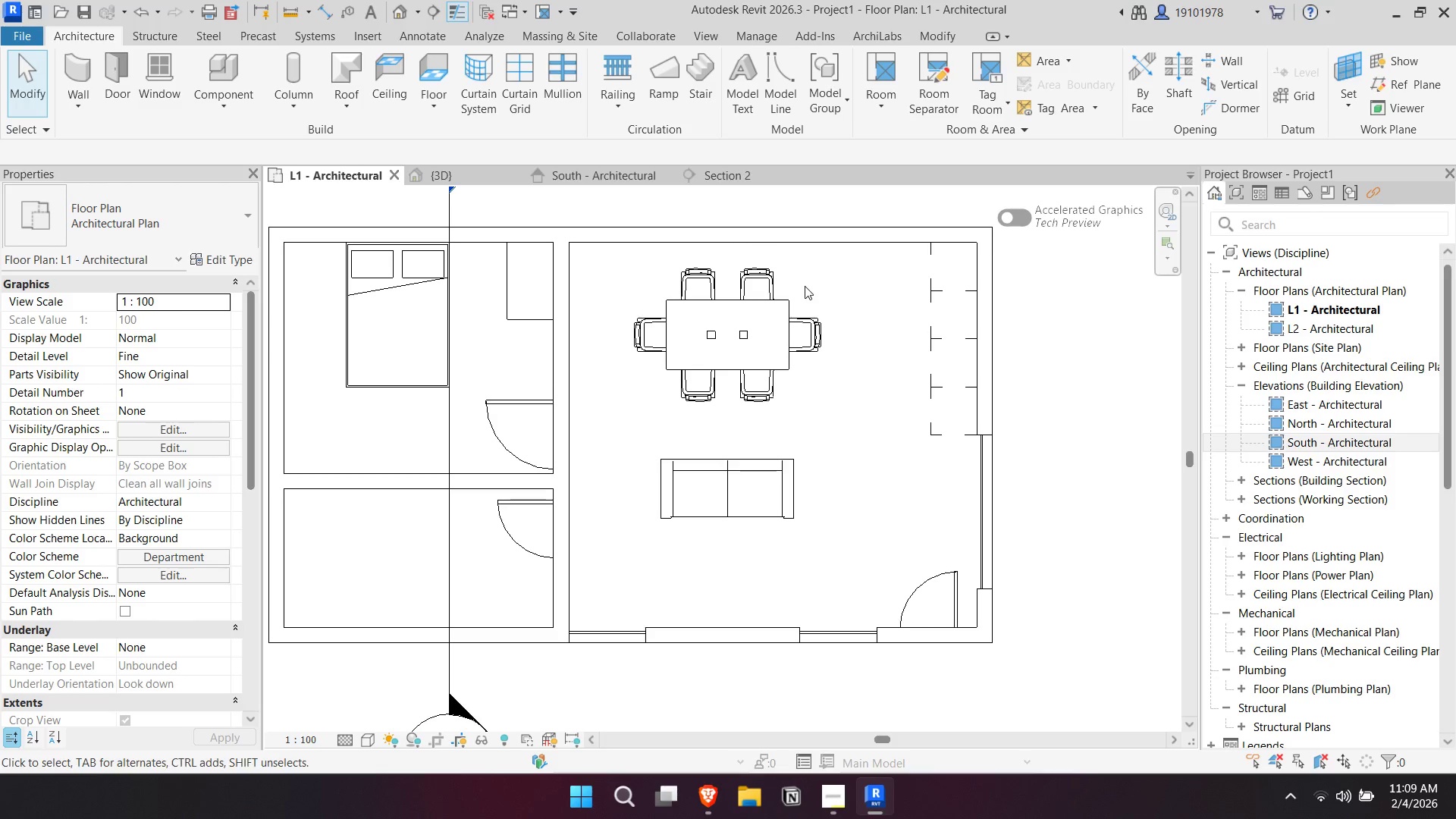 
scroll: coordinate [695, 249], scroll_direction: up, amount: 2.0
 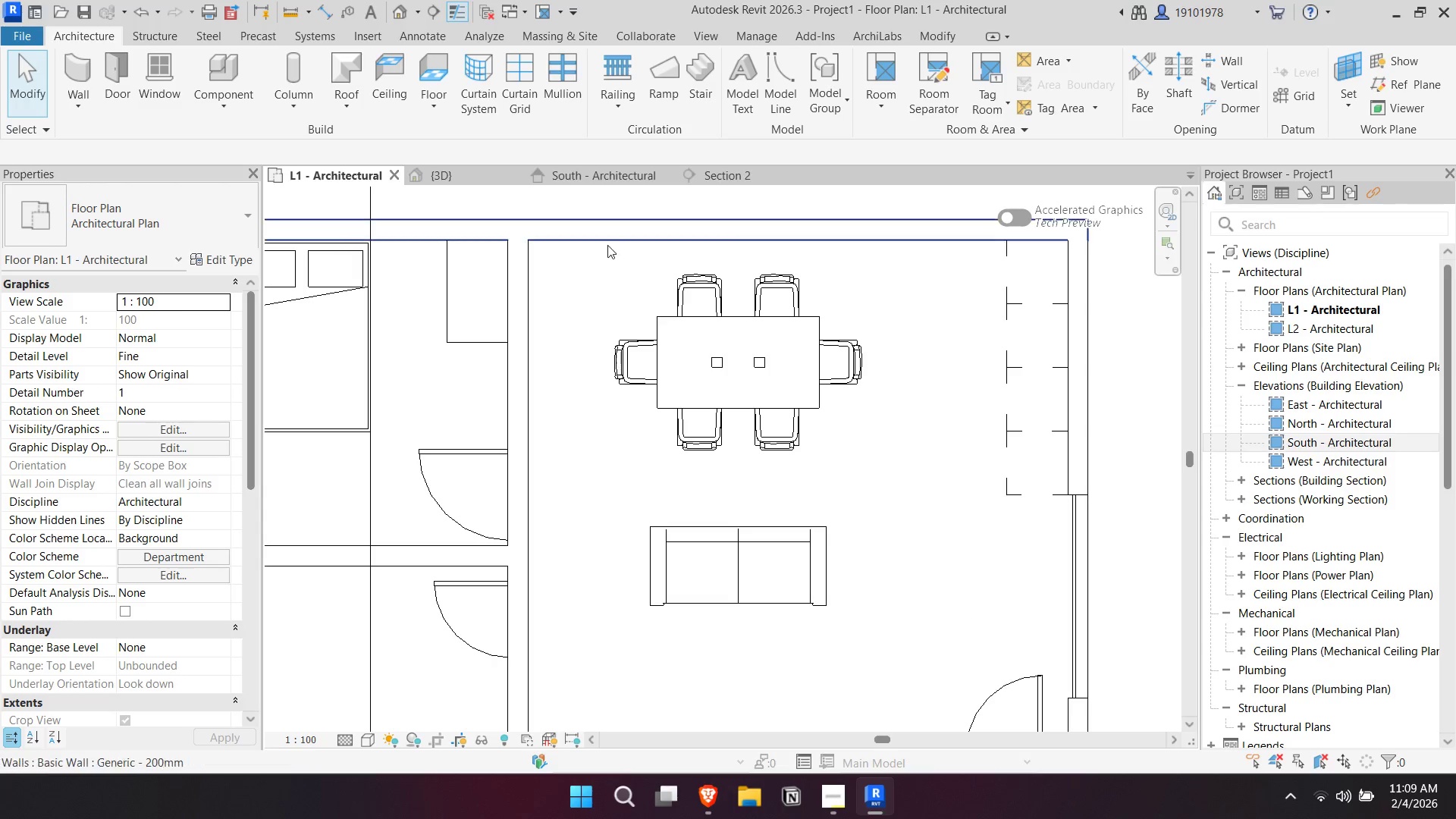 
left_click([607, 235])
 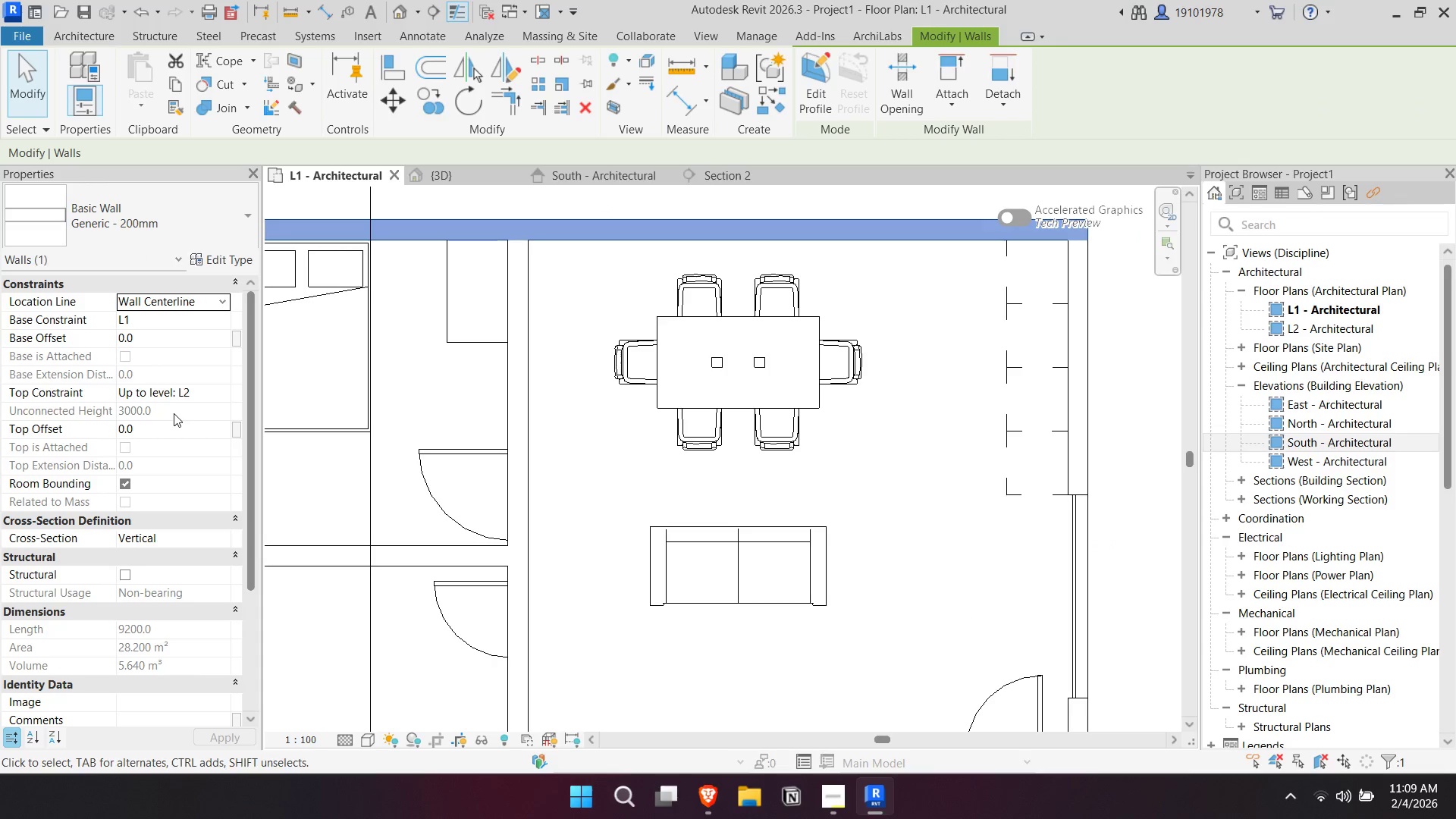 
double_click([172, 426])
 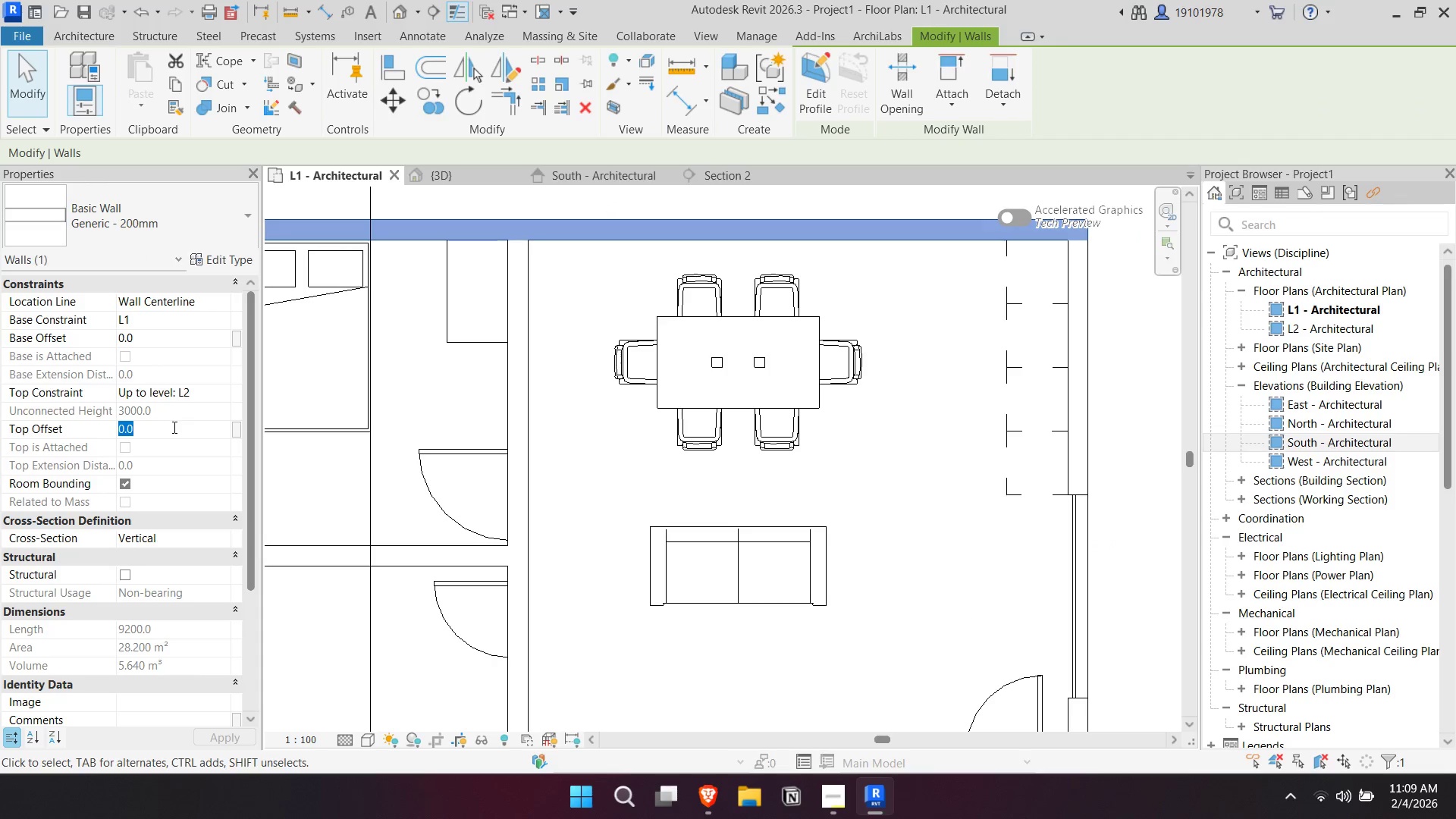 
scroll: coordinate [411, 429], scroll_direction: down, amount: 3.0
 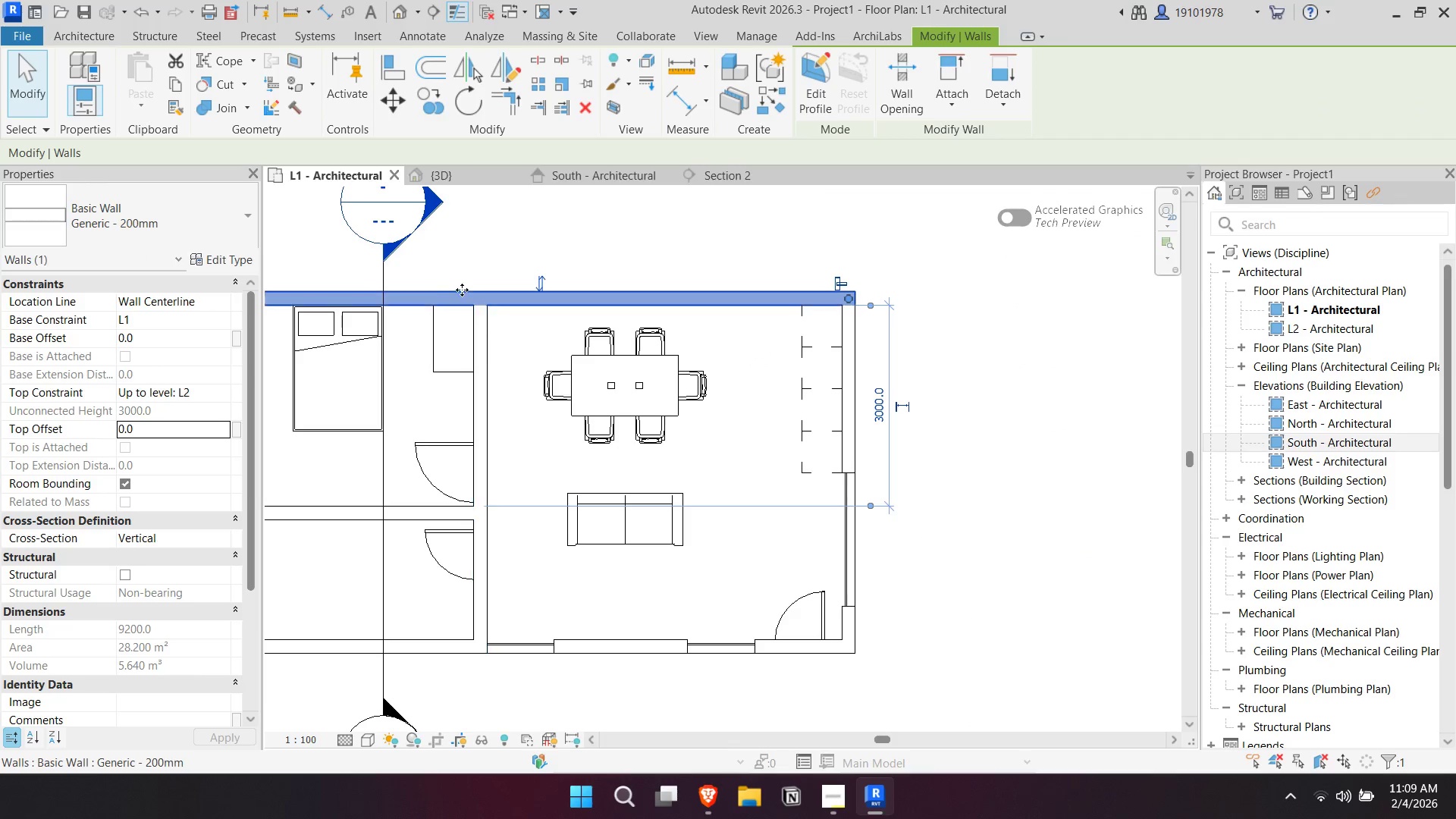 
right_click([460, 304])
 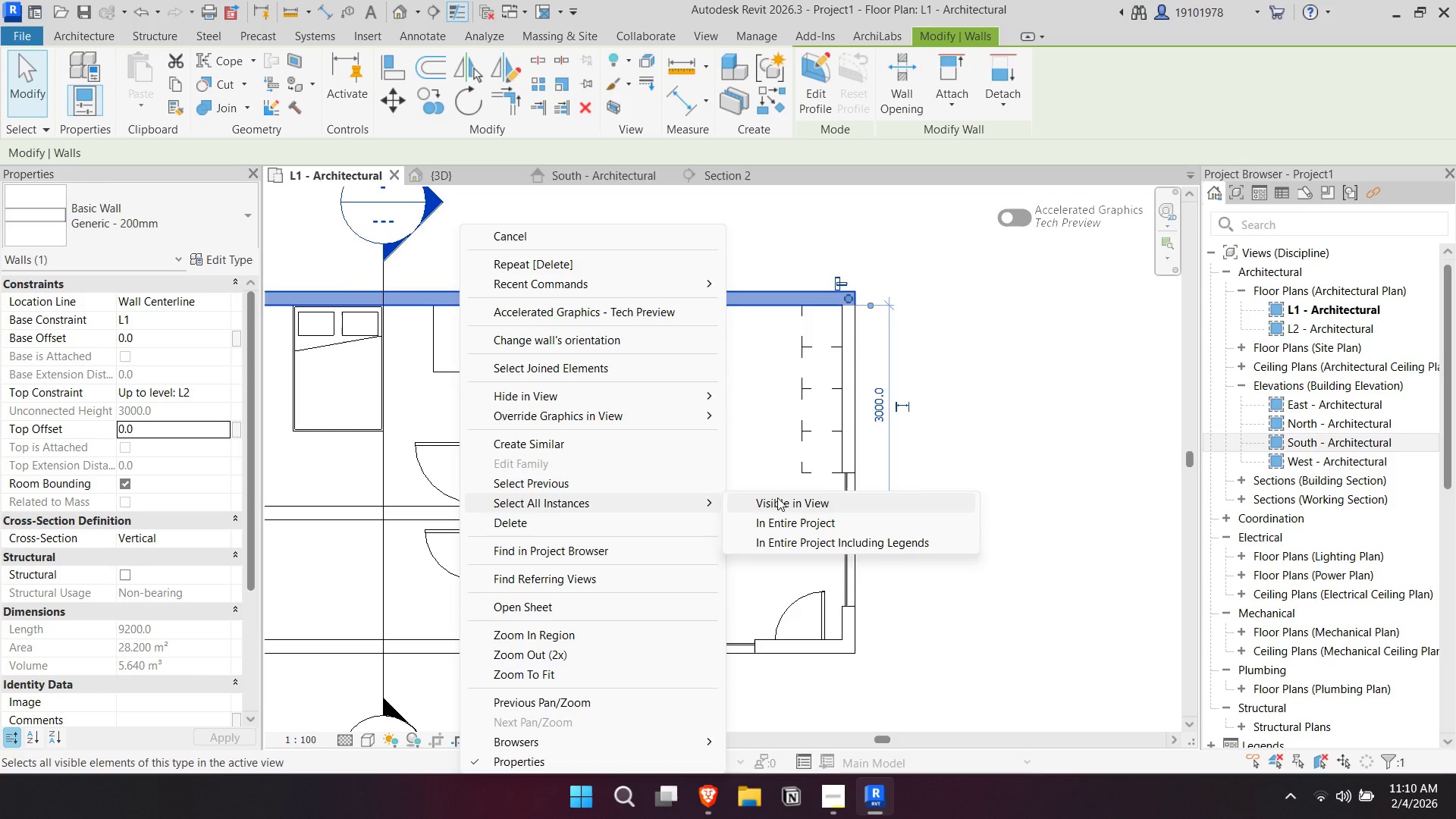 
left_click([959, 404])
 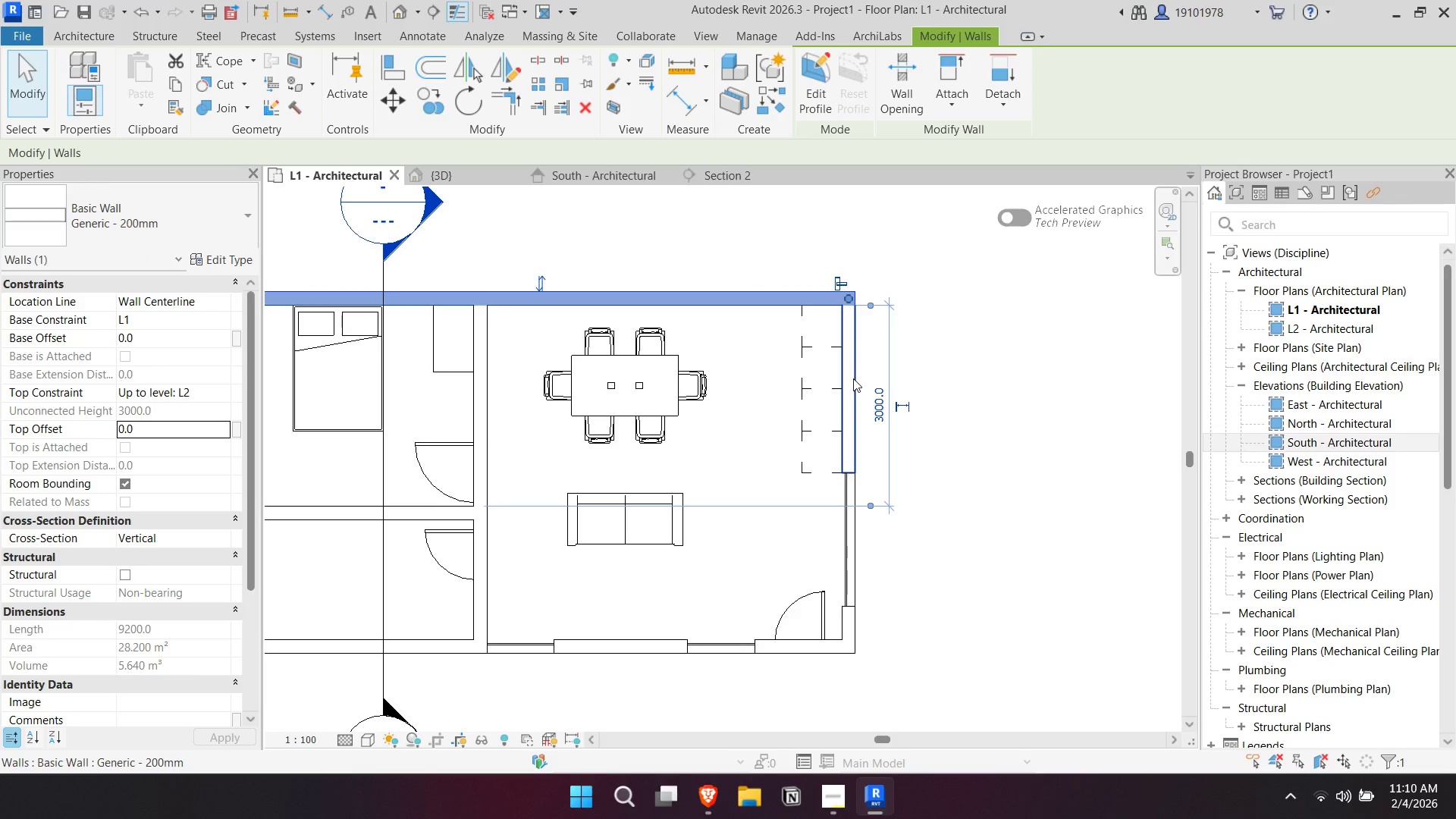 
hold_key(key=ControlLeft, duration=1.89)
left_click([853, 378])
 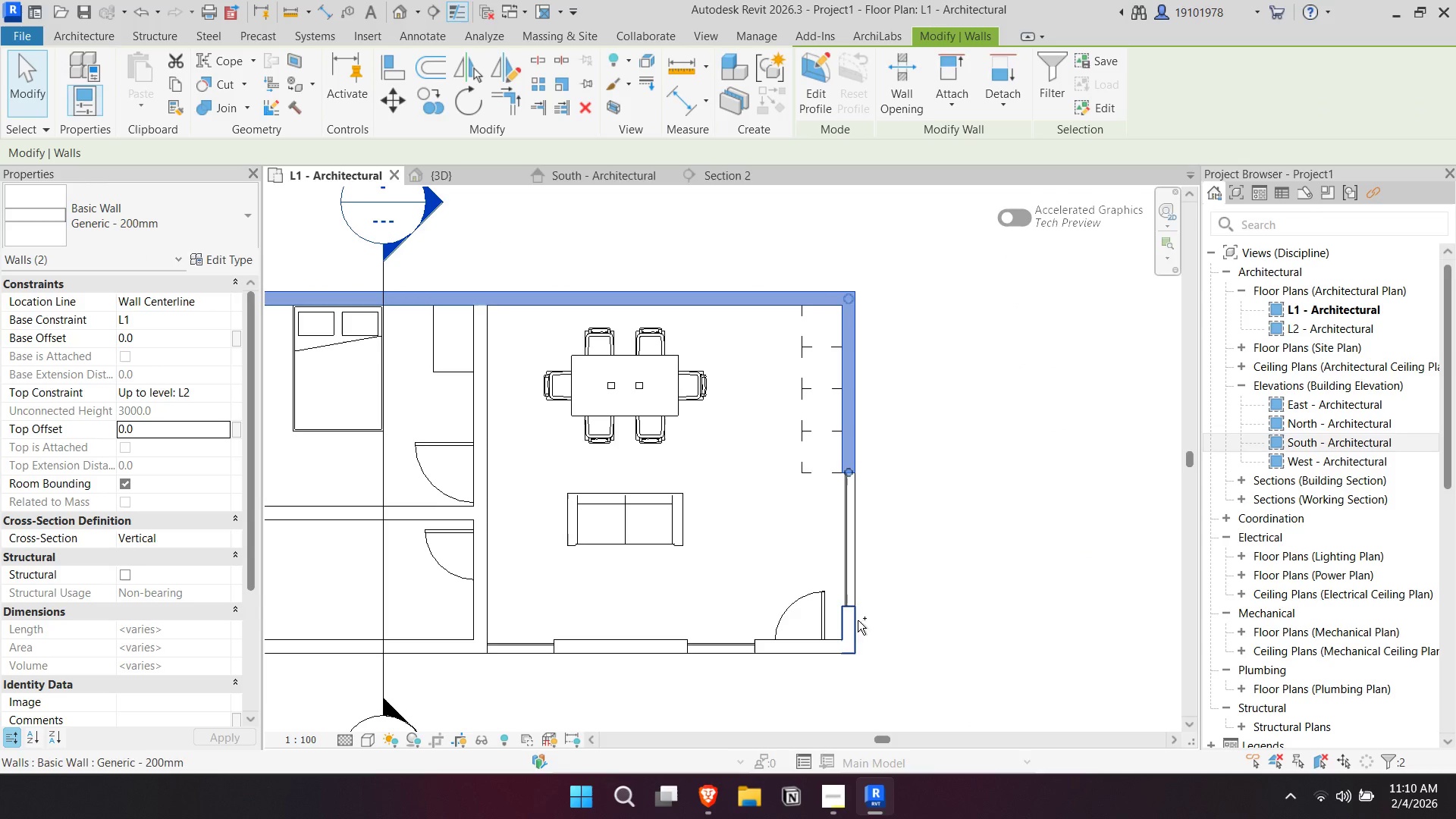 
left_click([948, 485])
 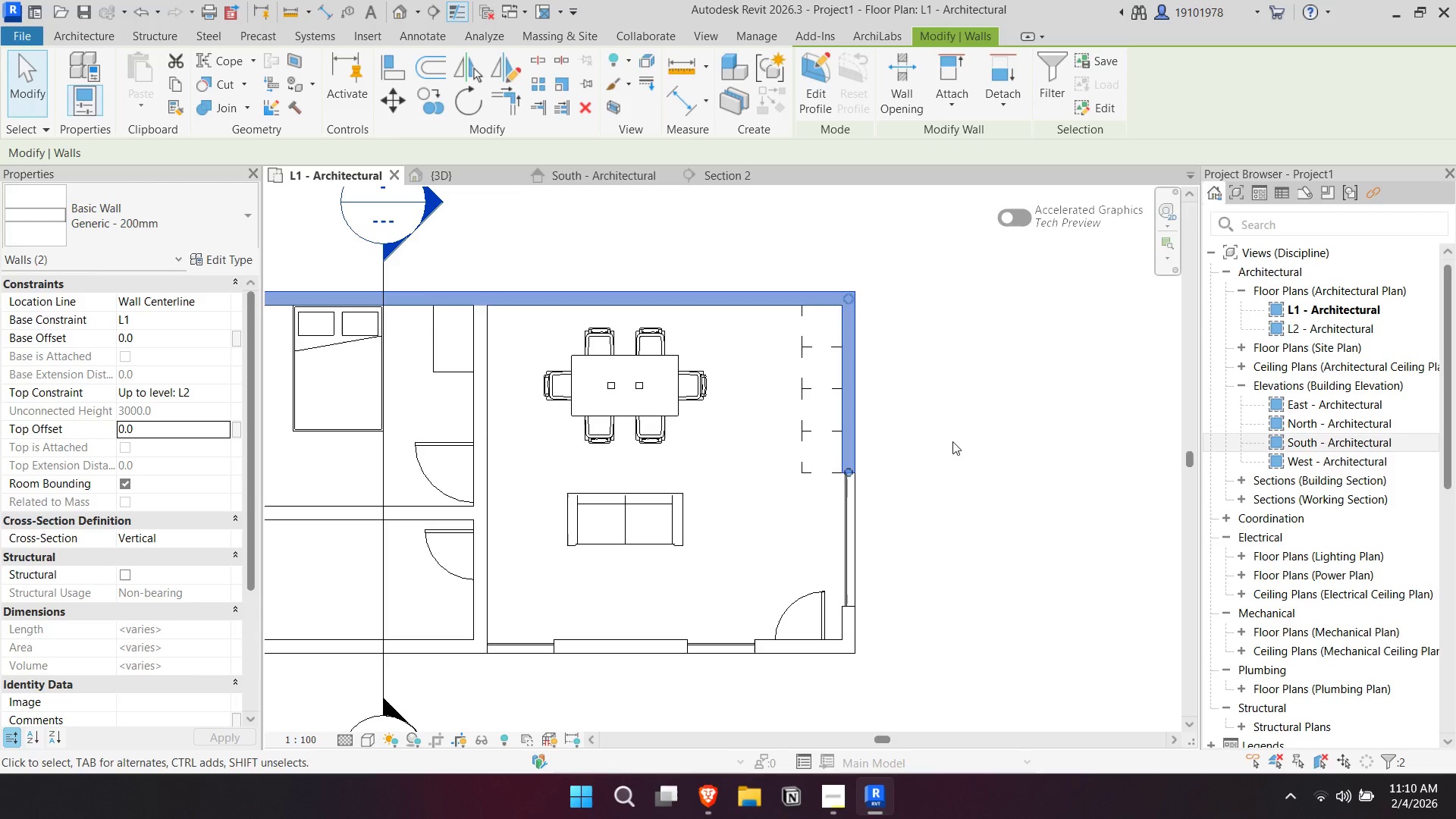 
left_click([952, 440])
 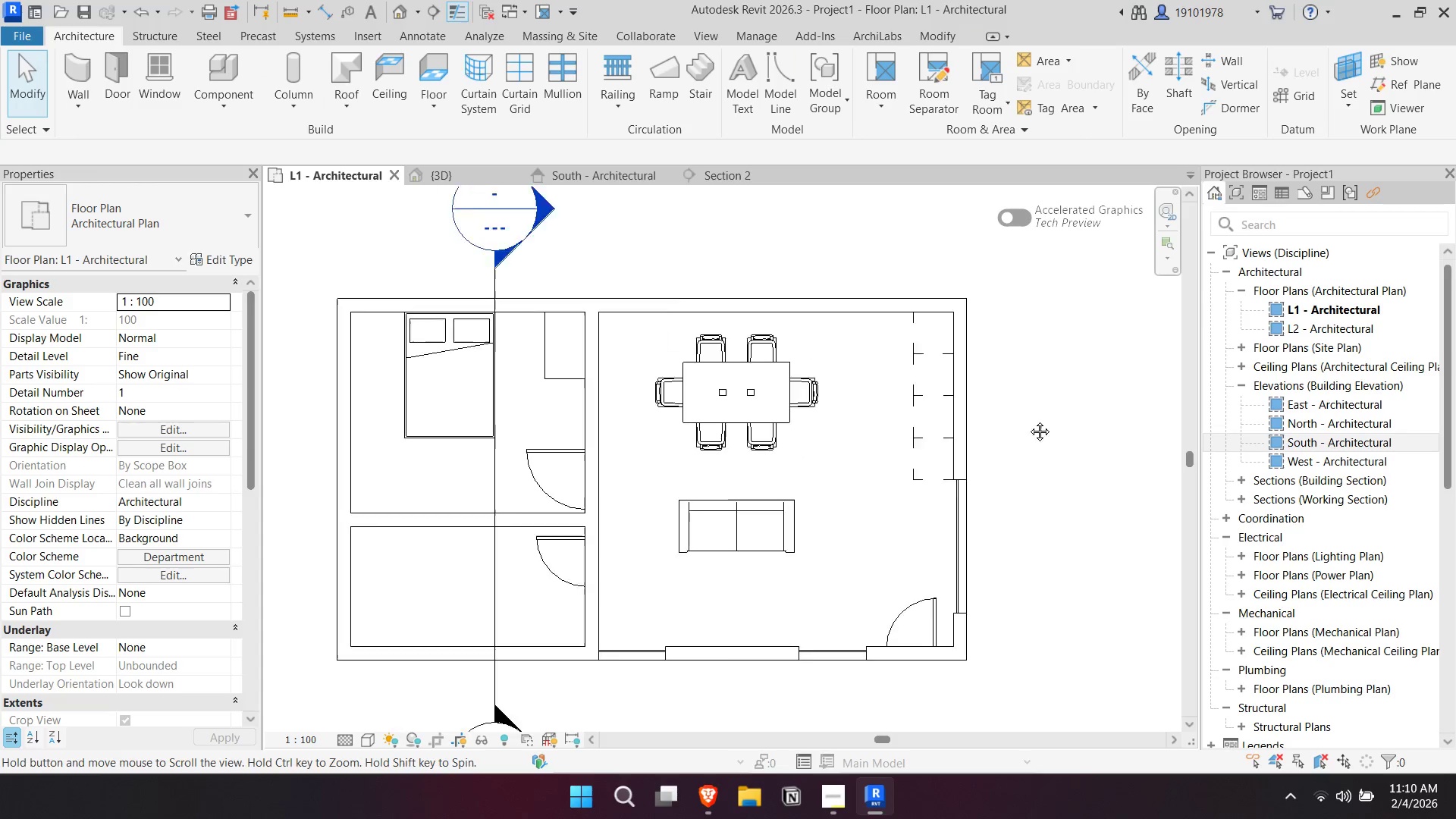 
key(Escape)
 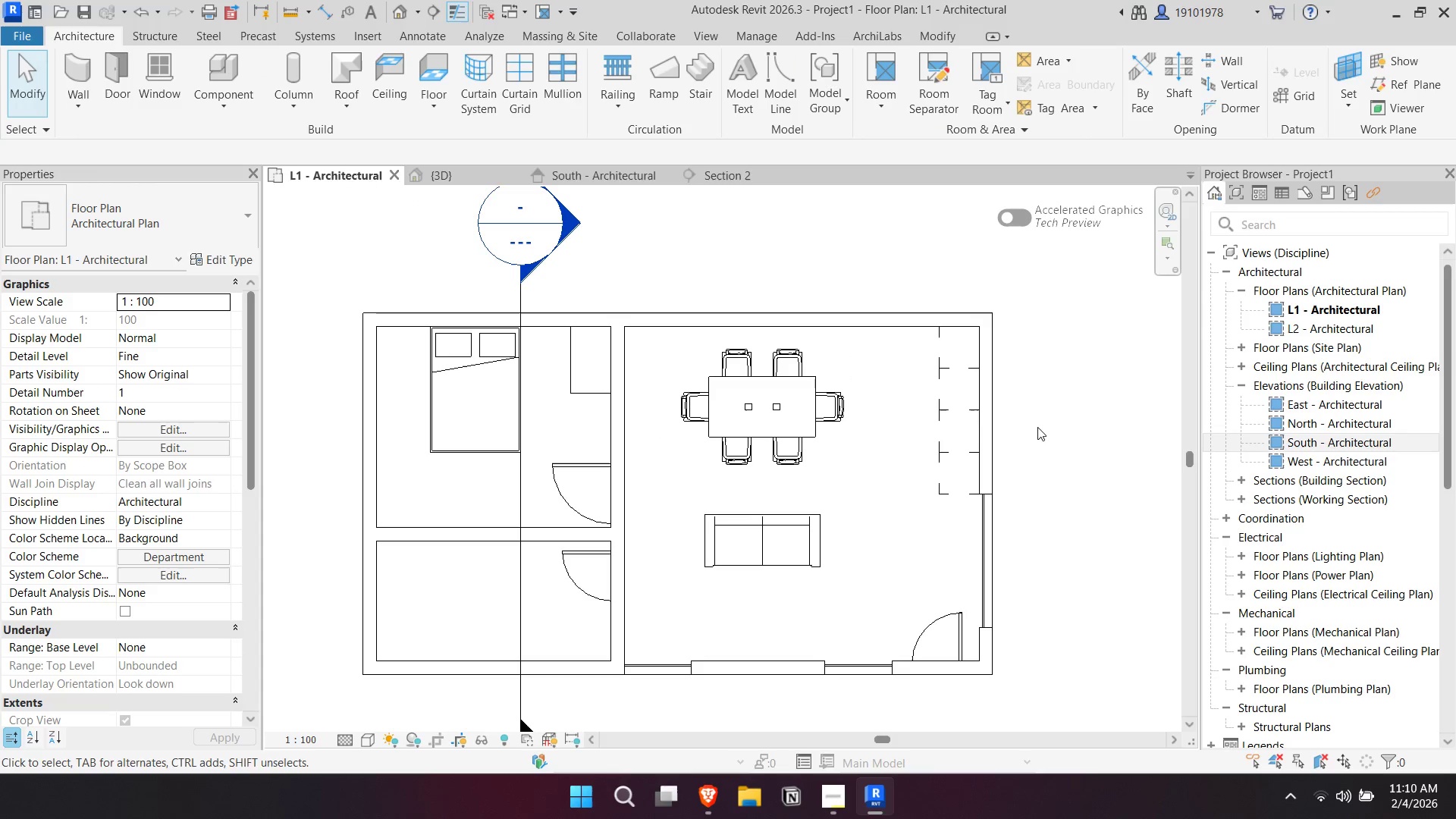 
key(Escape)
 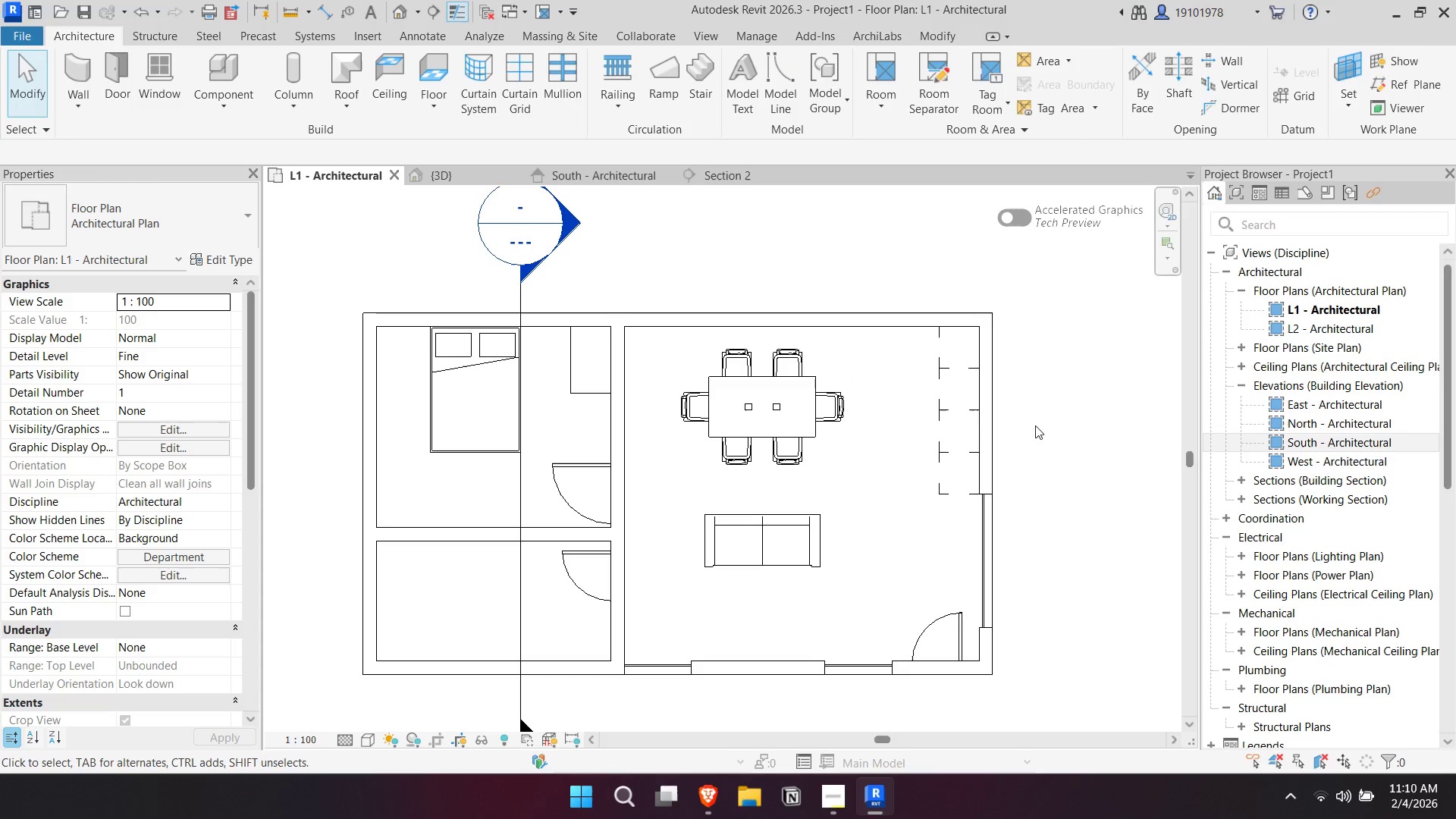 
key(Control+ControlLeft)
 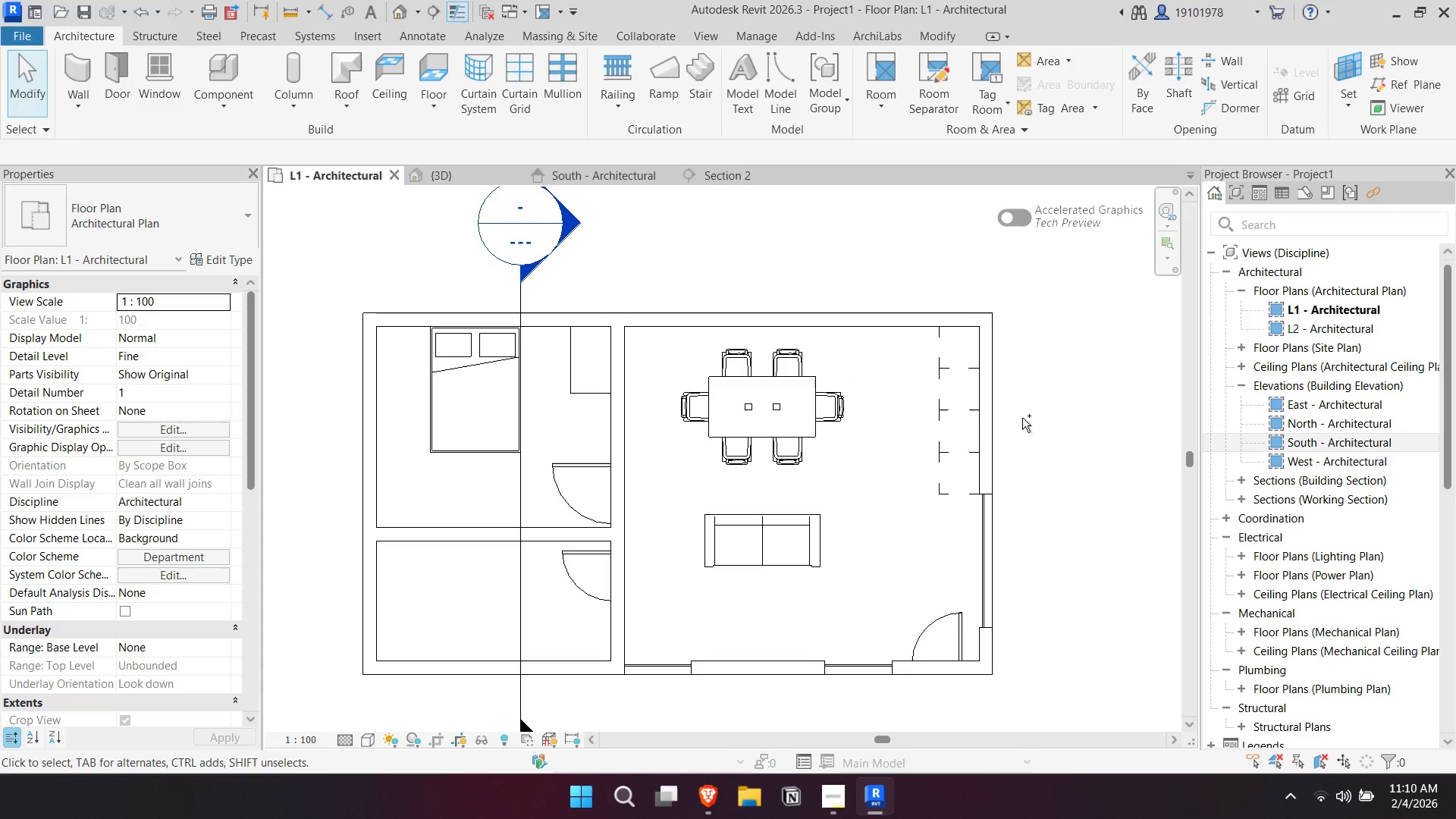 
key(Control+S)
 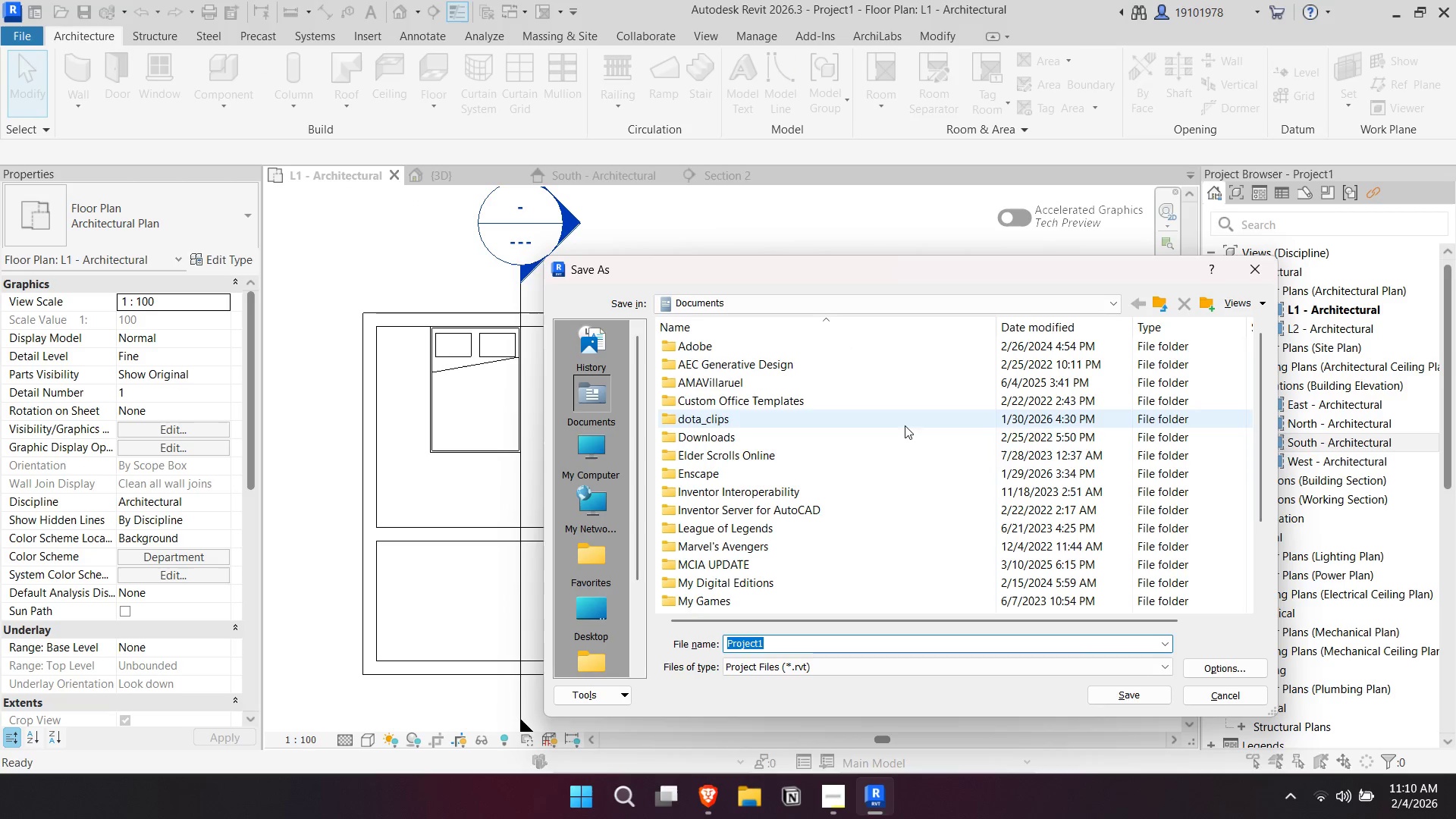 
double_click([838, 385])
 